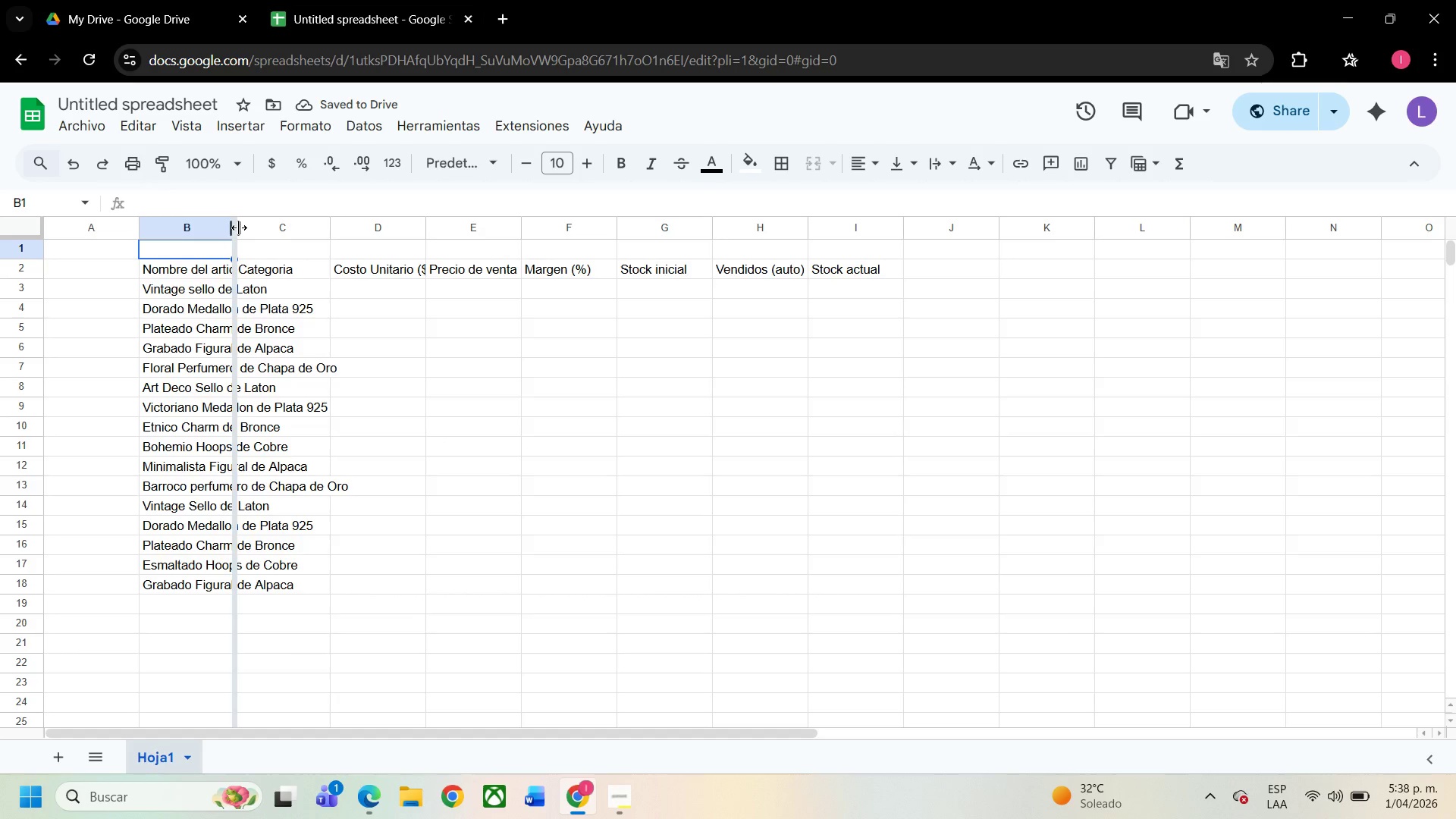 
double_click([239, 228])
 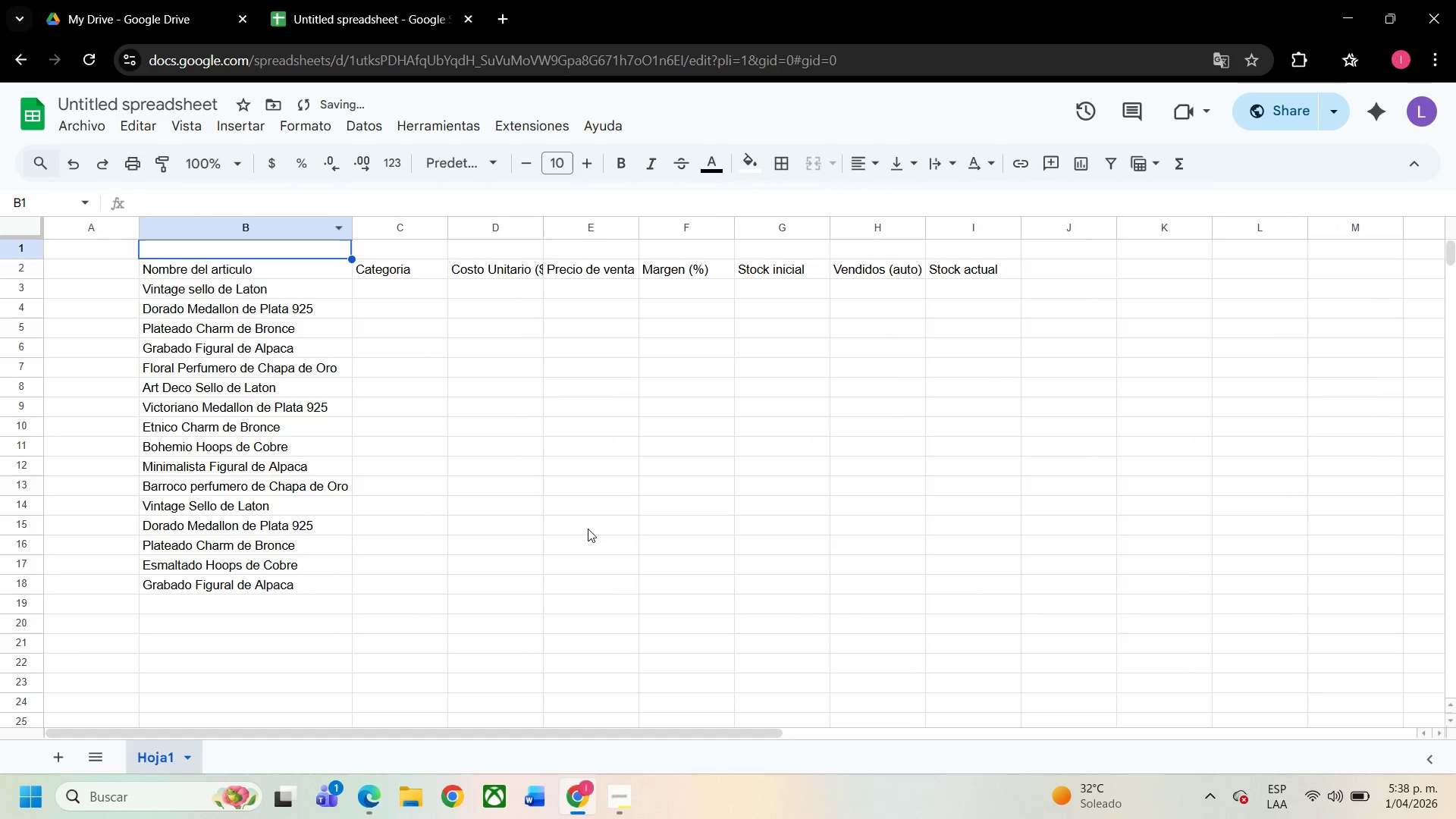 
left_click([588, 529])
 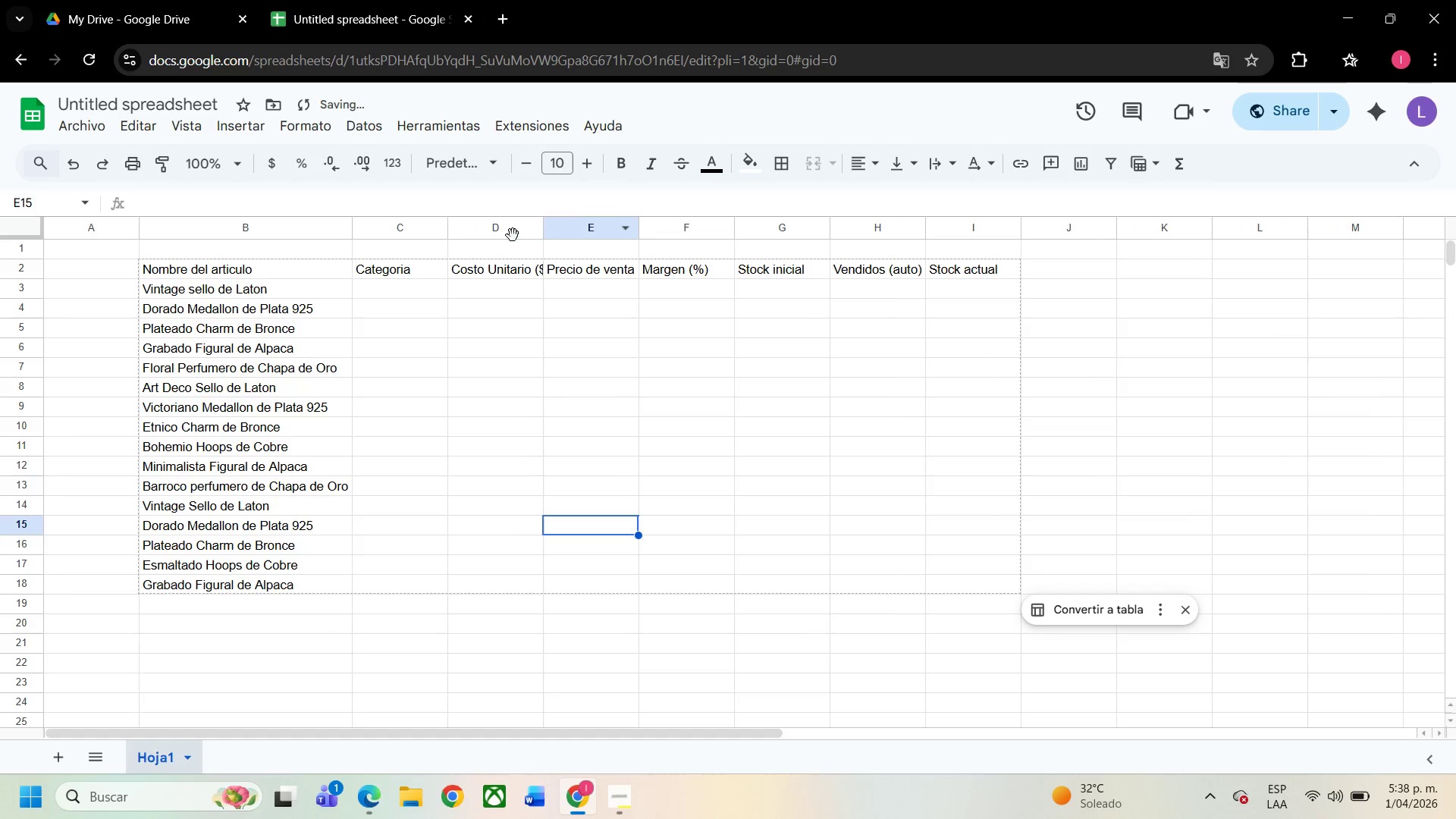 
left_click([401, 368])
 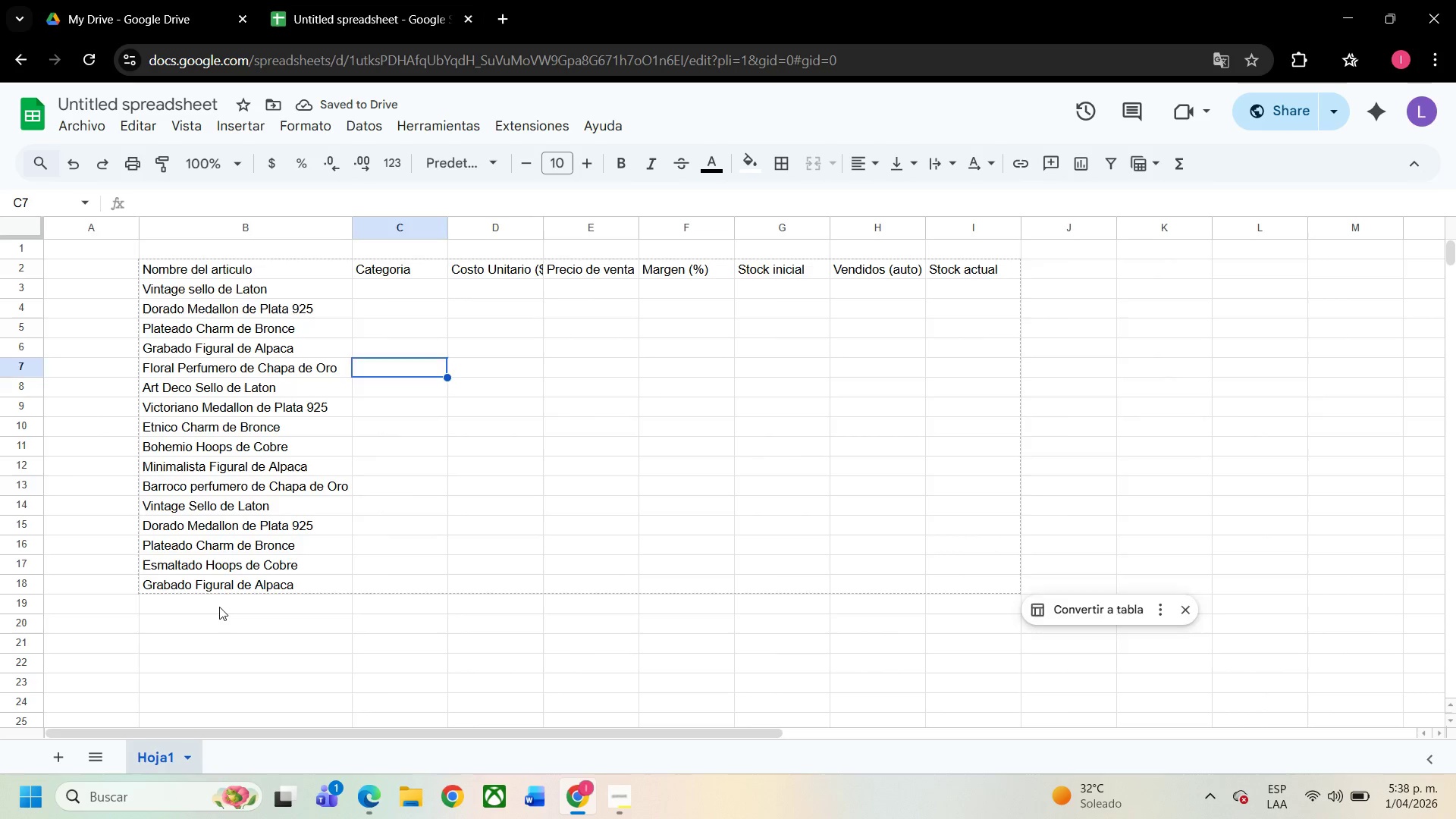 
left_click([219, 607])
 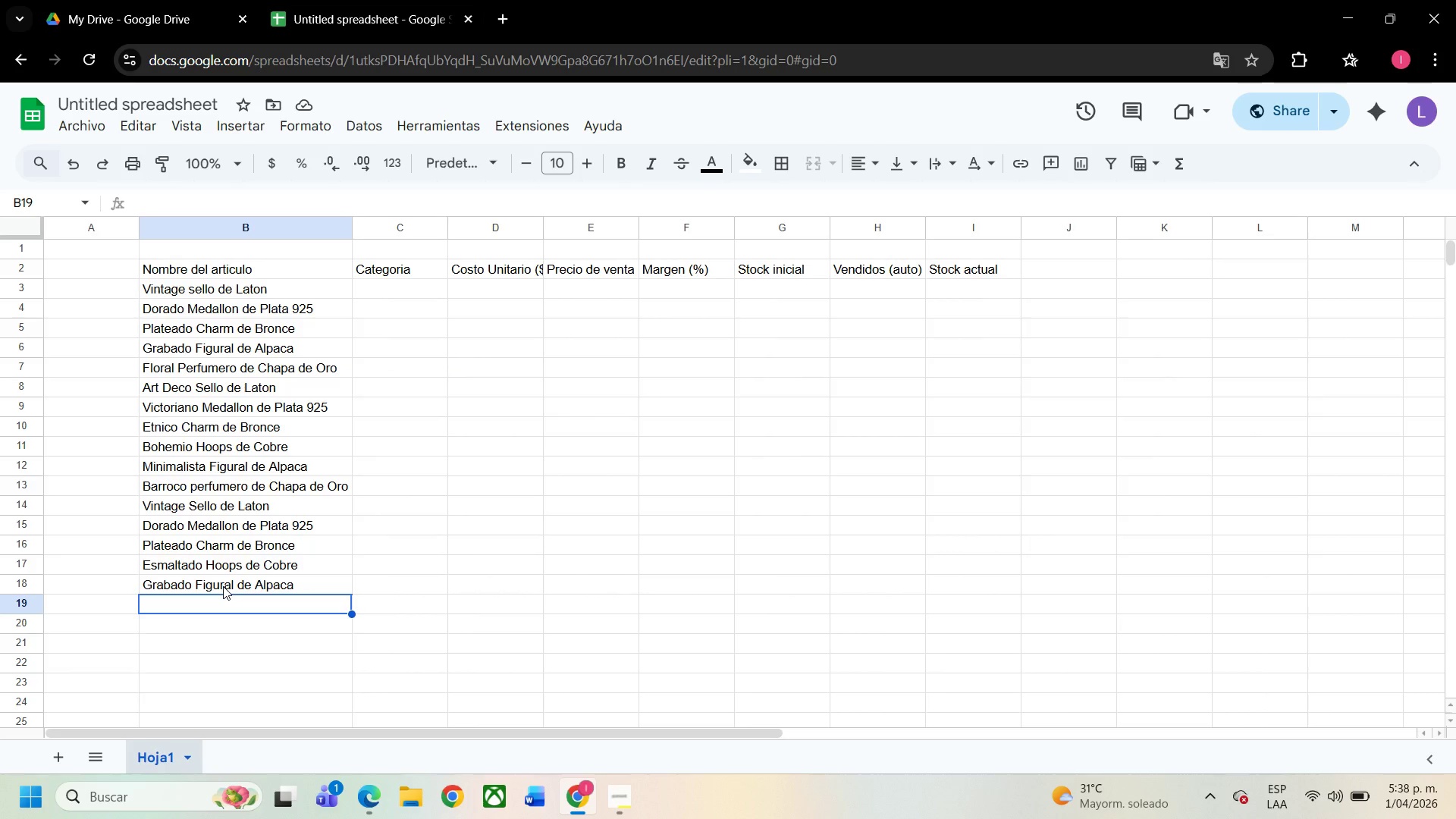 
wait(5.39)
 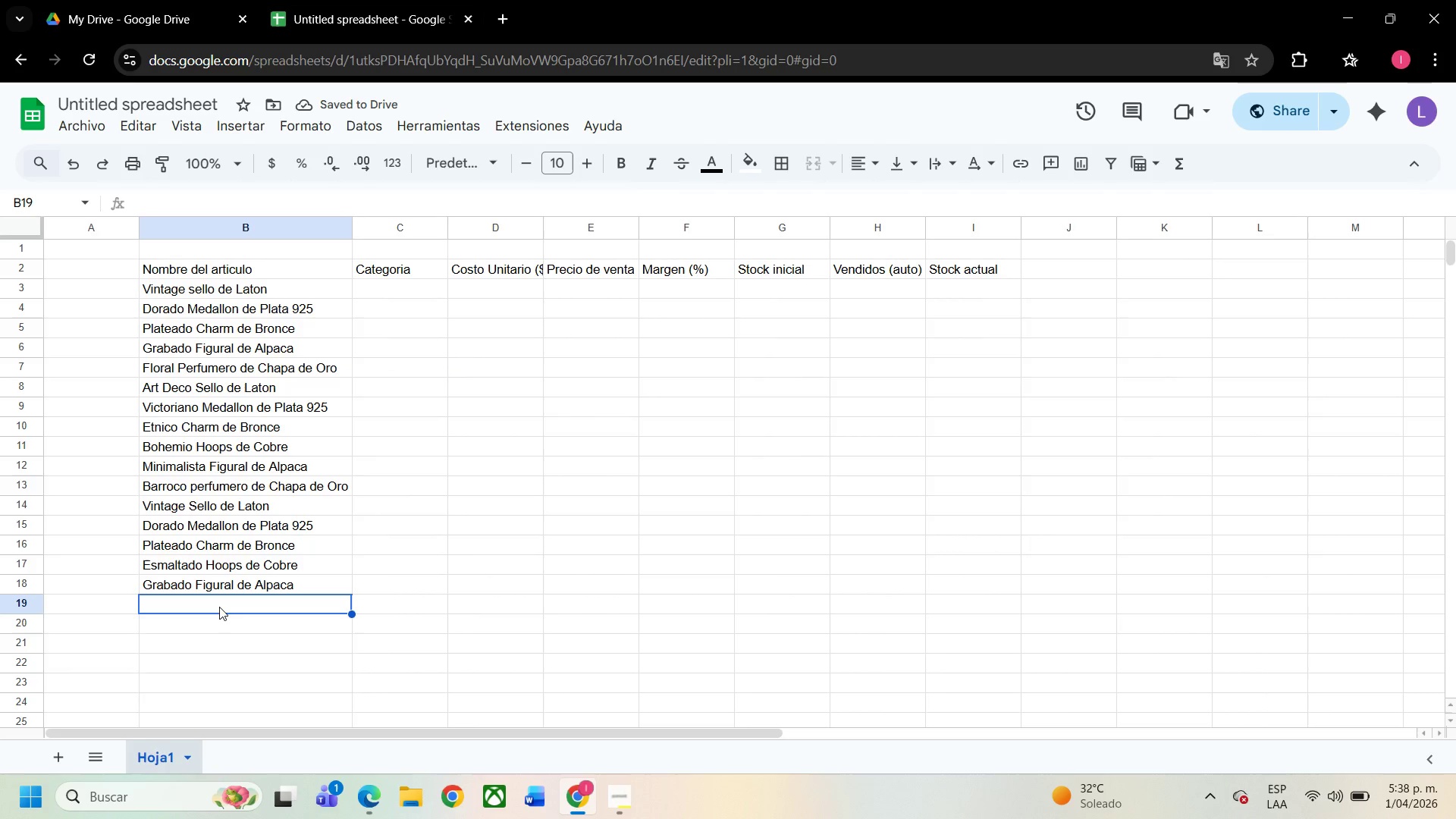 
left_click([227, 579])
 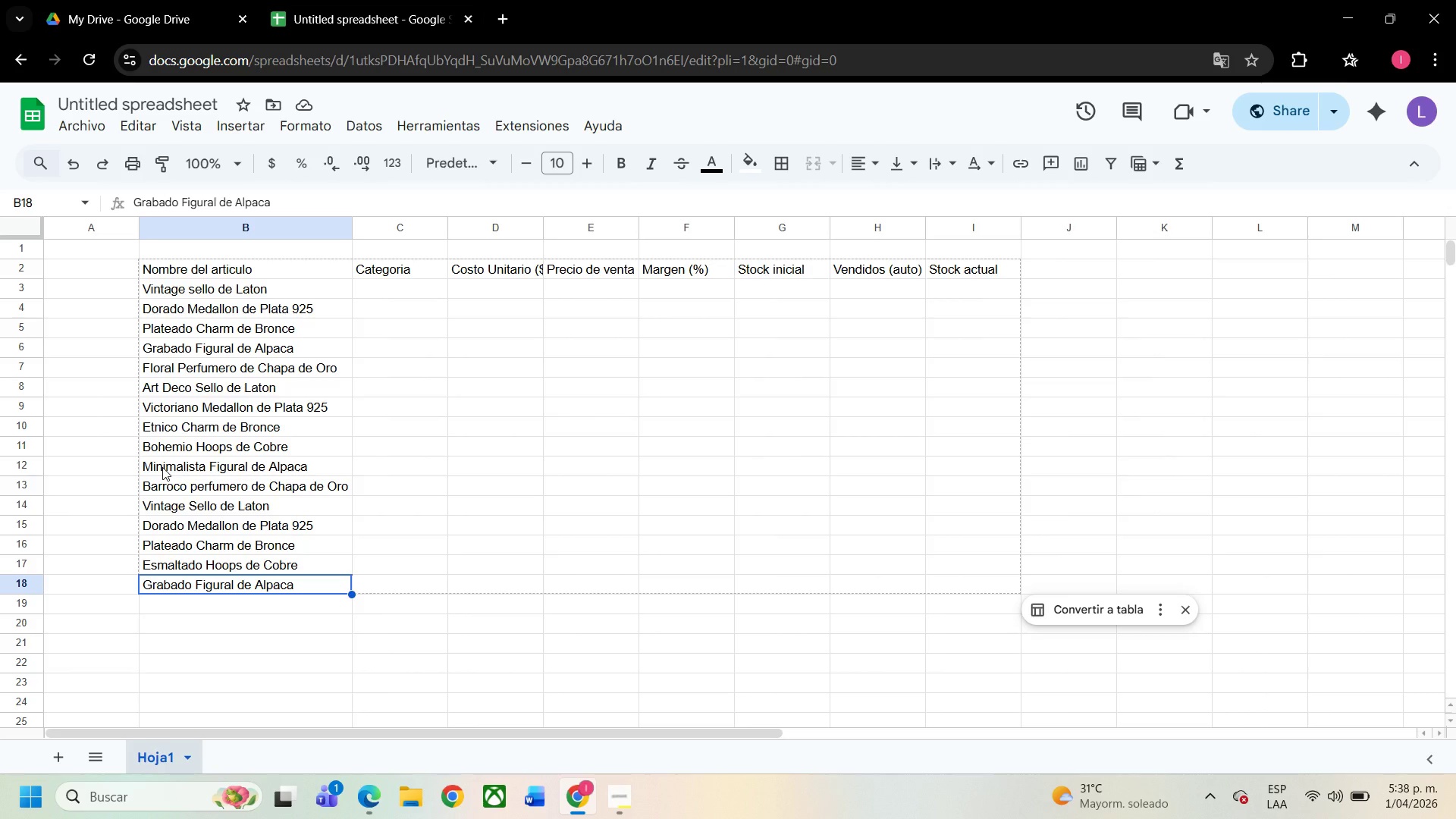 
wait(21.09)
 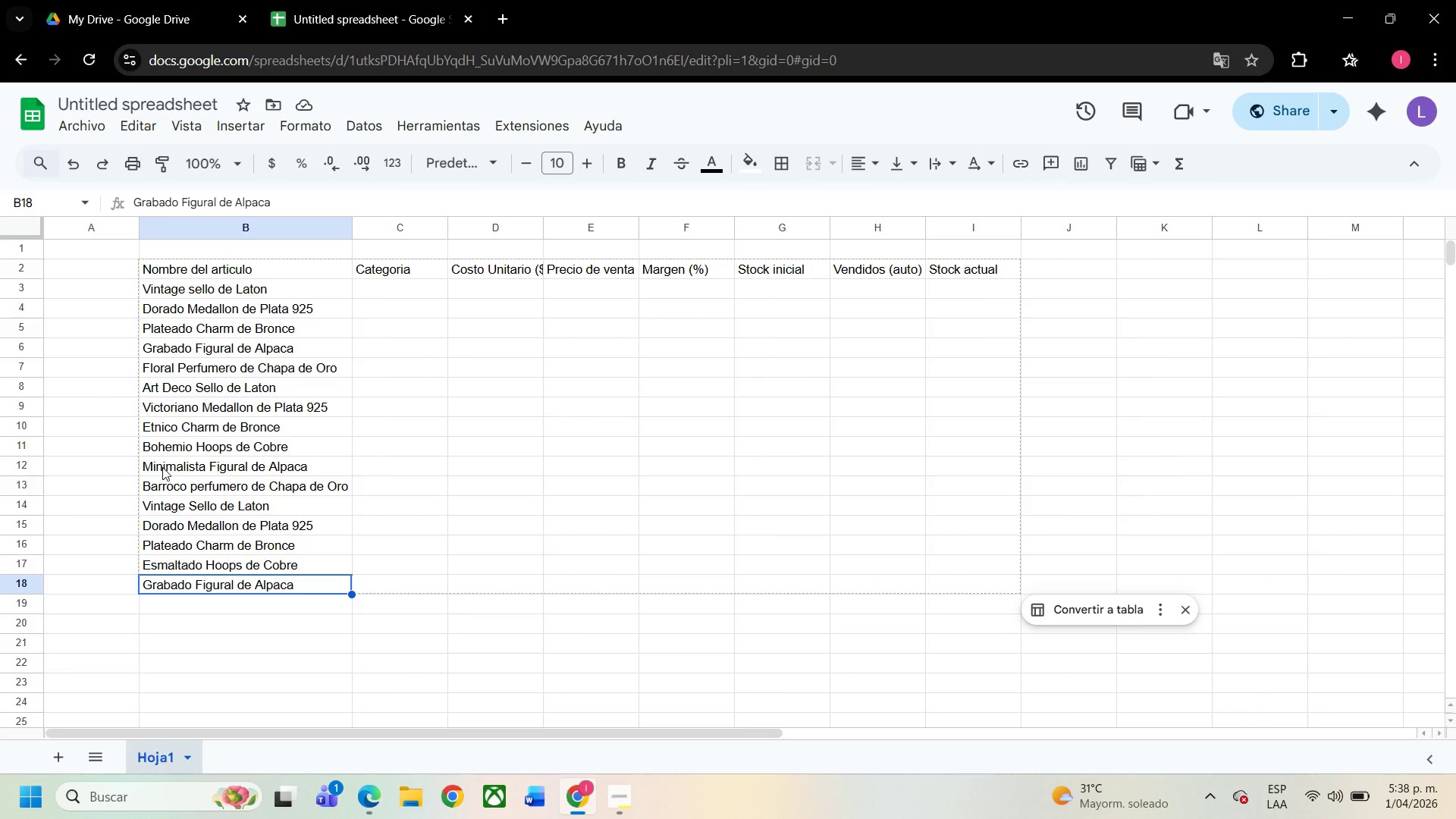 
left_click([193, 598])
 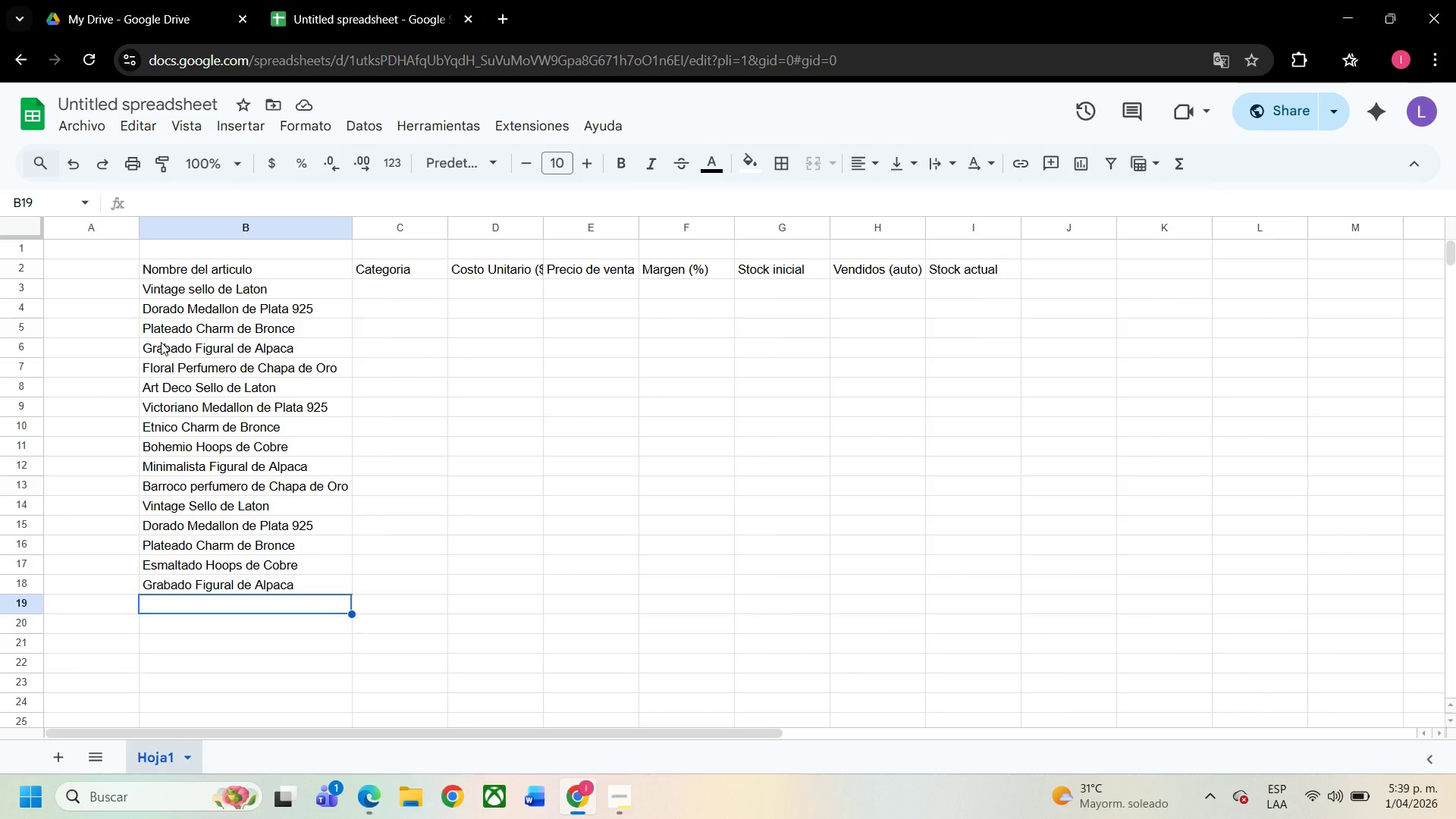 
wait(15.64)
 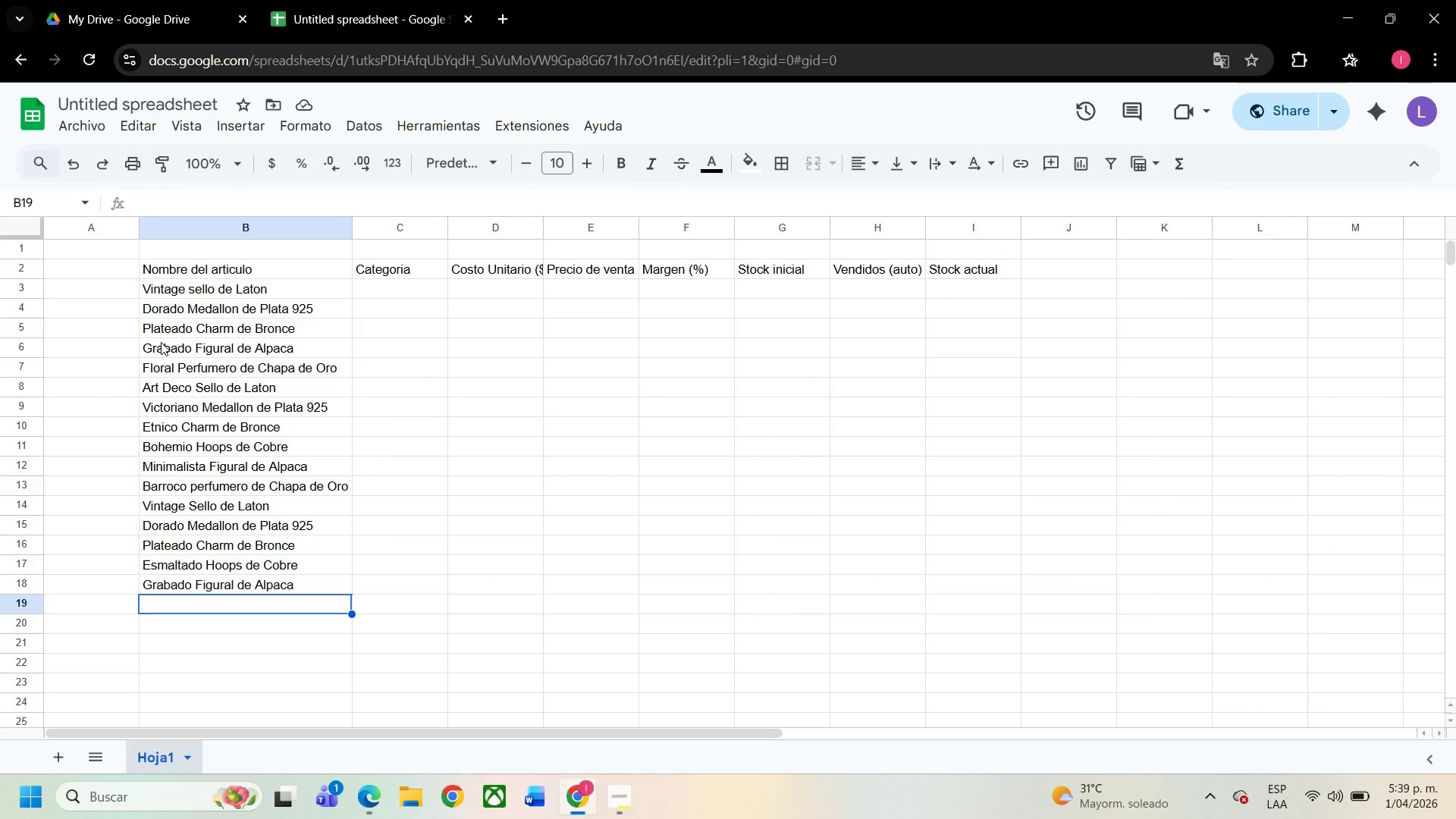 
left_click([158, 350])
 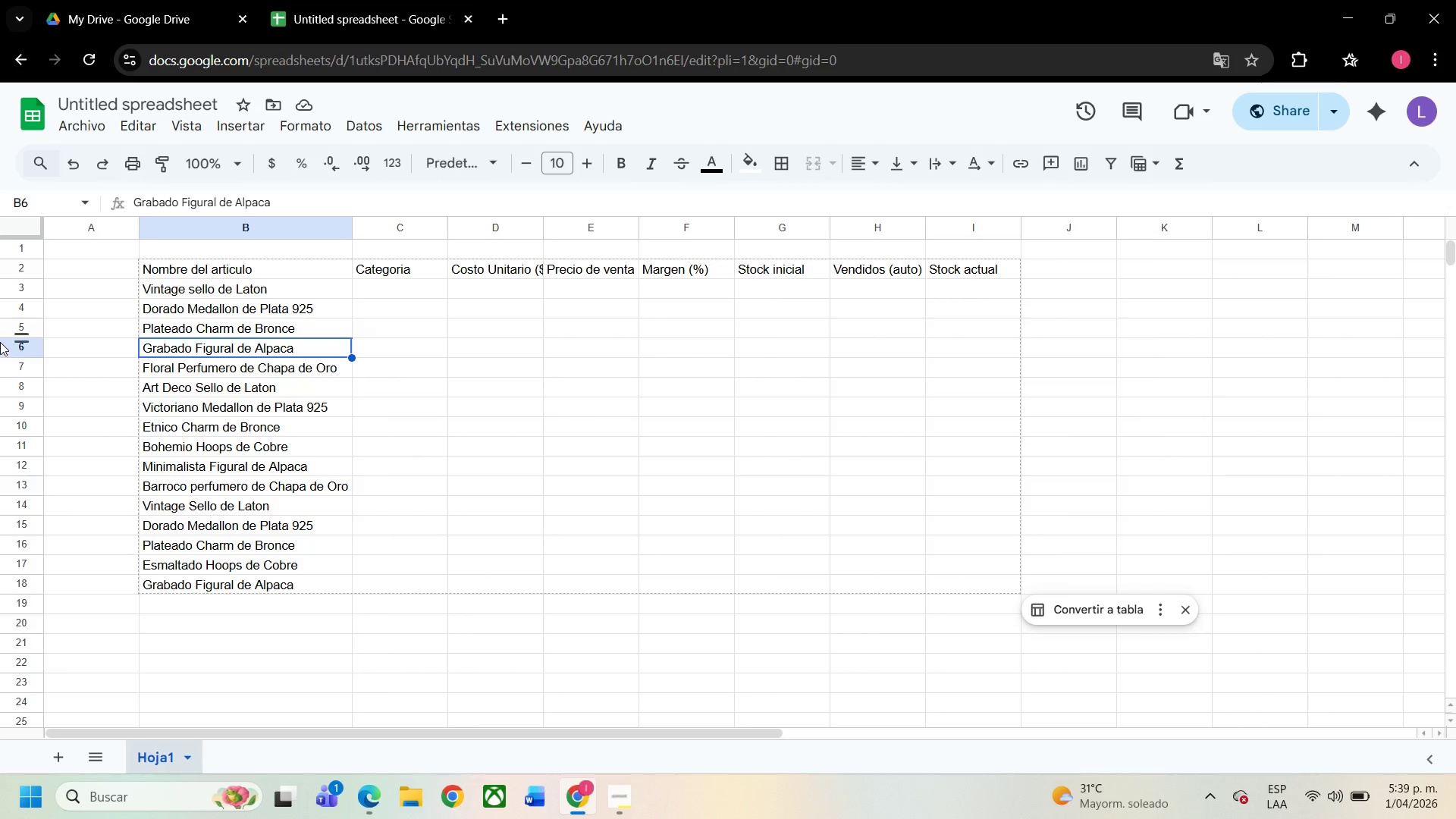 
left_click([0, 342])
 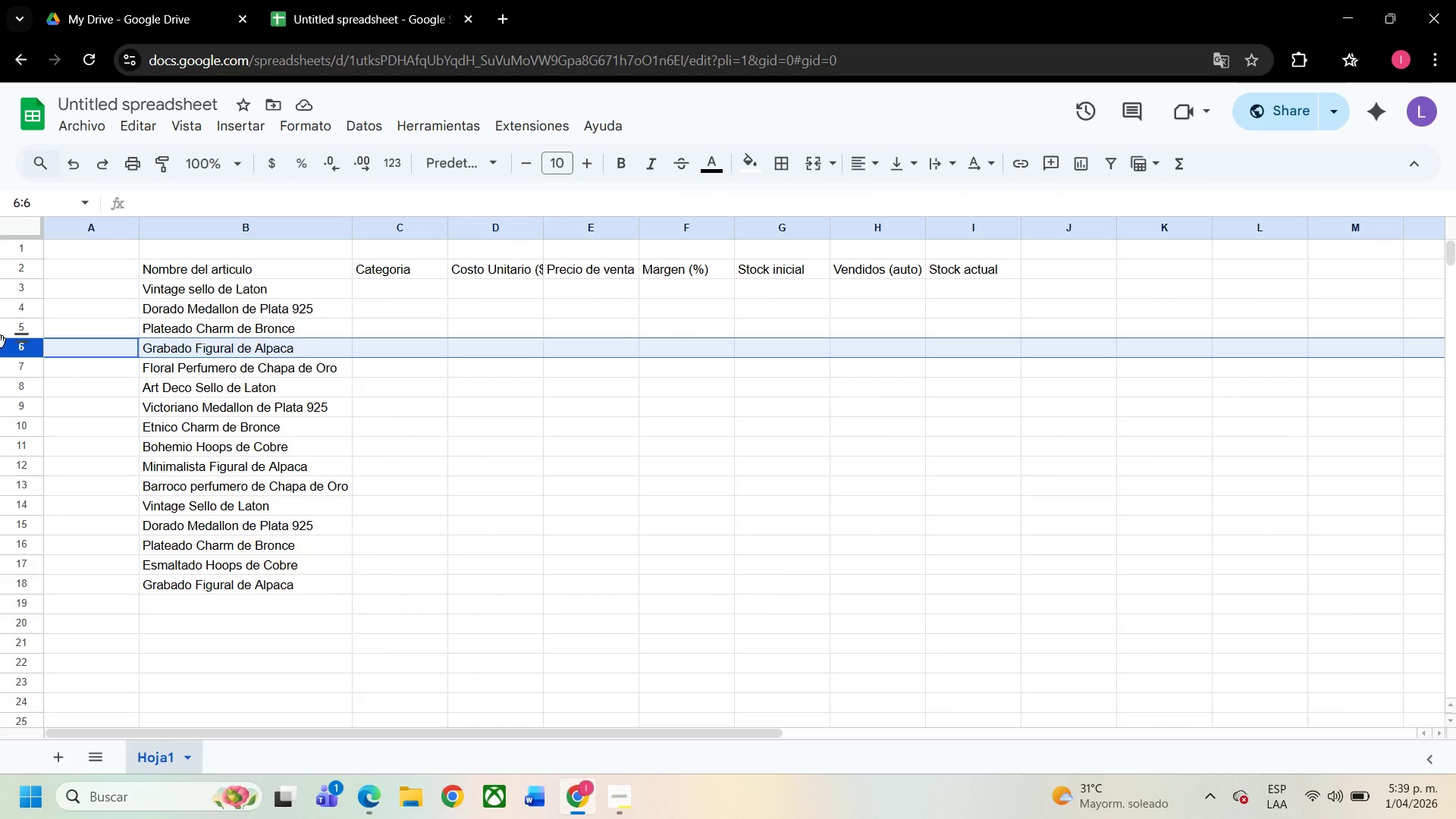 
right_click([0, 342])
 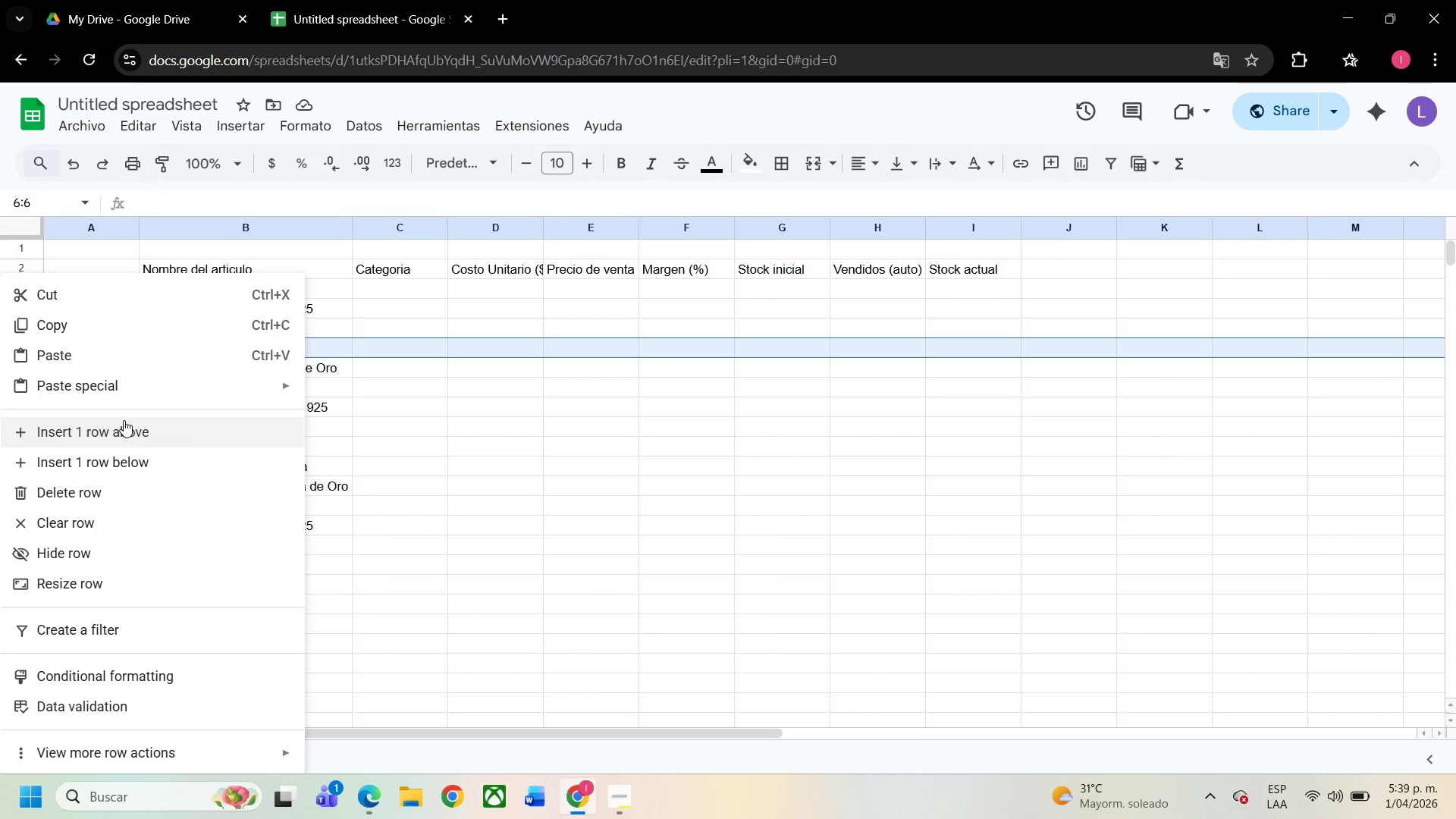 
left_click([124, 419])
 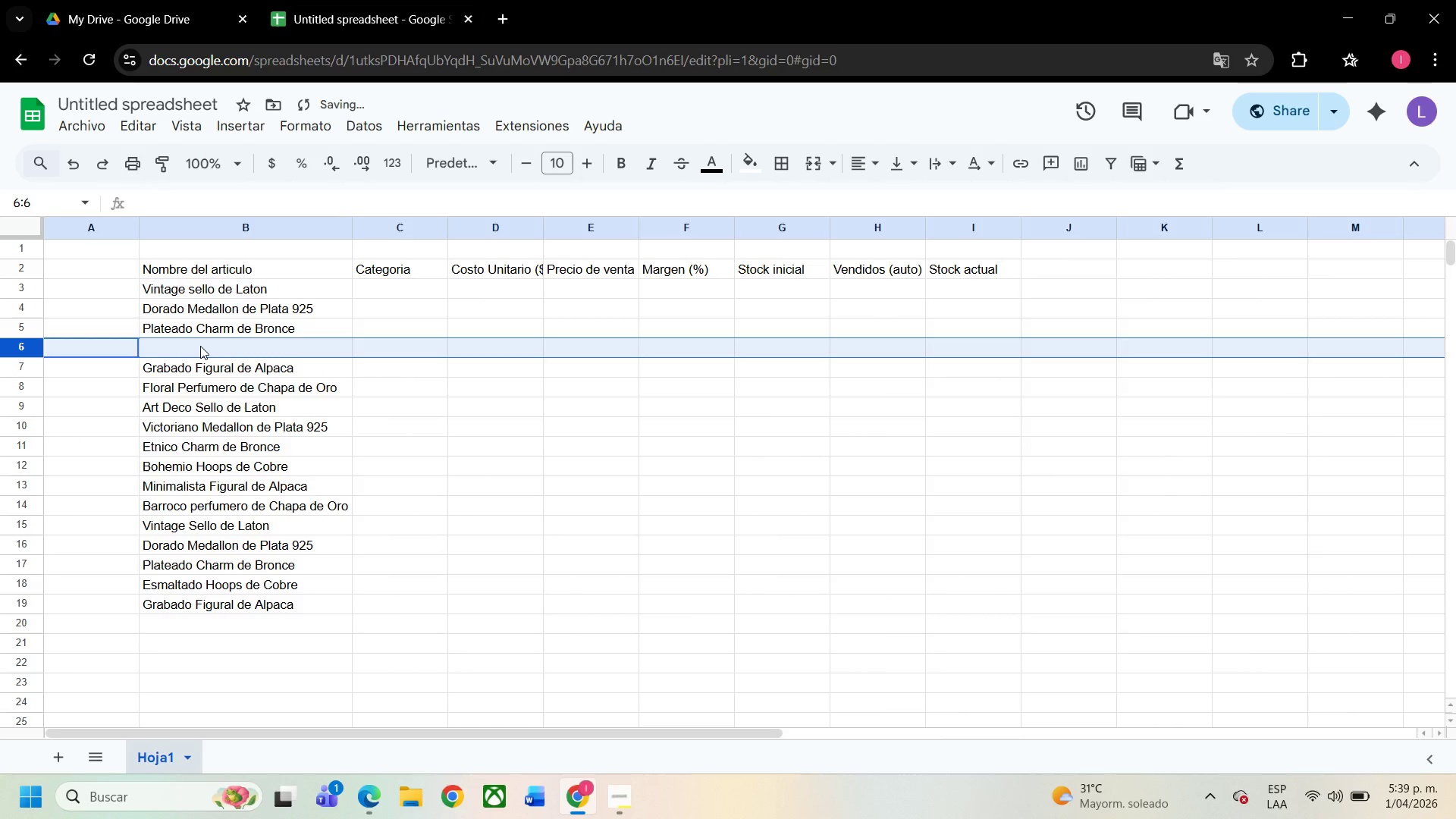 
left_click([200, 346])
 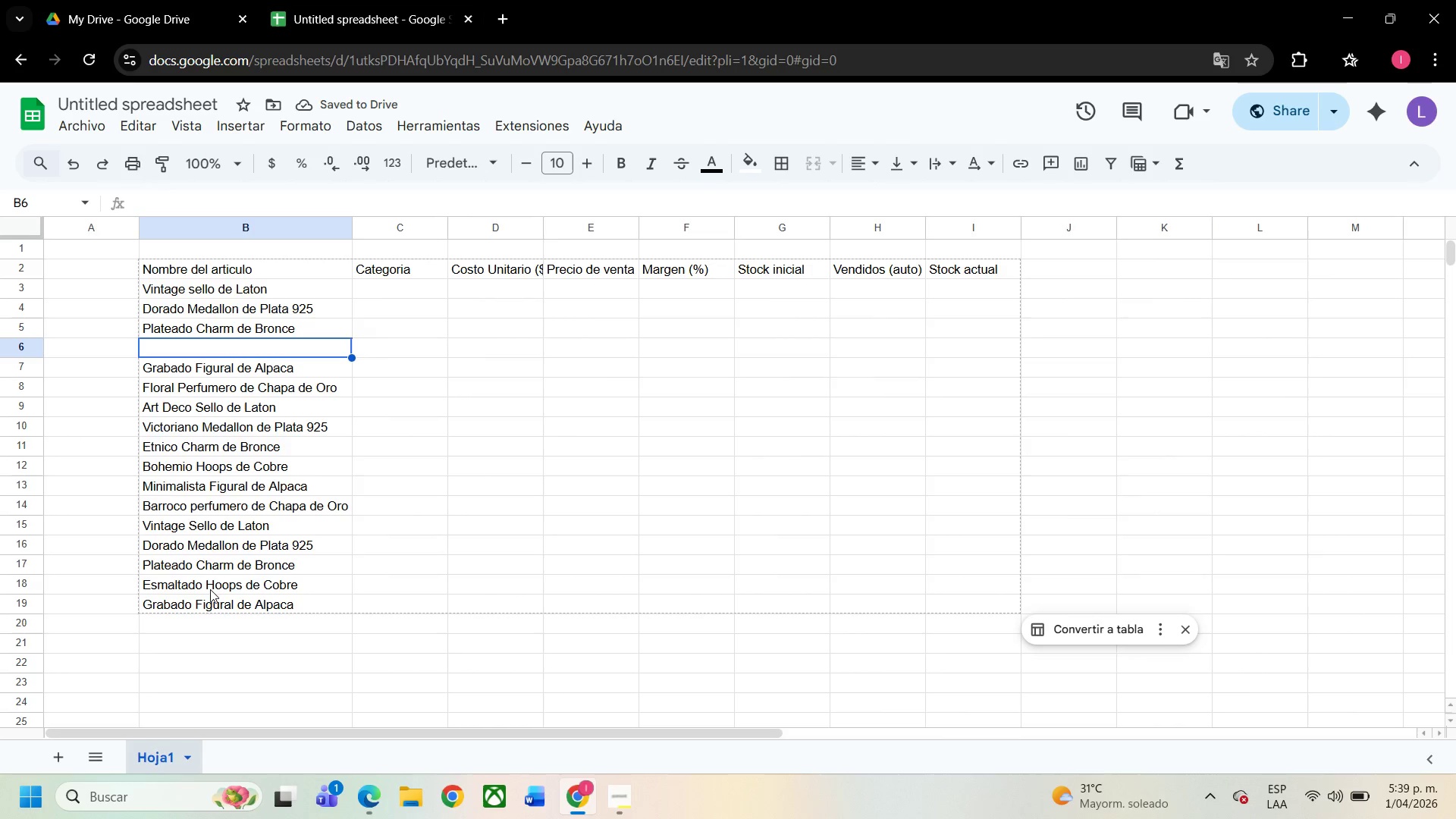 
left_click([210, 590])
 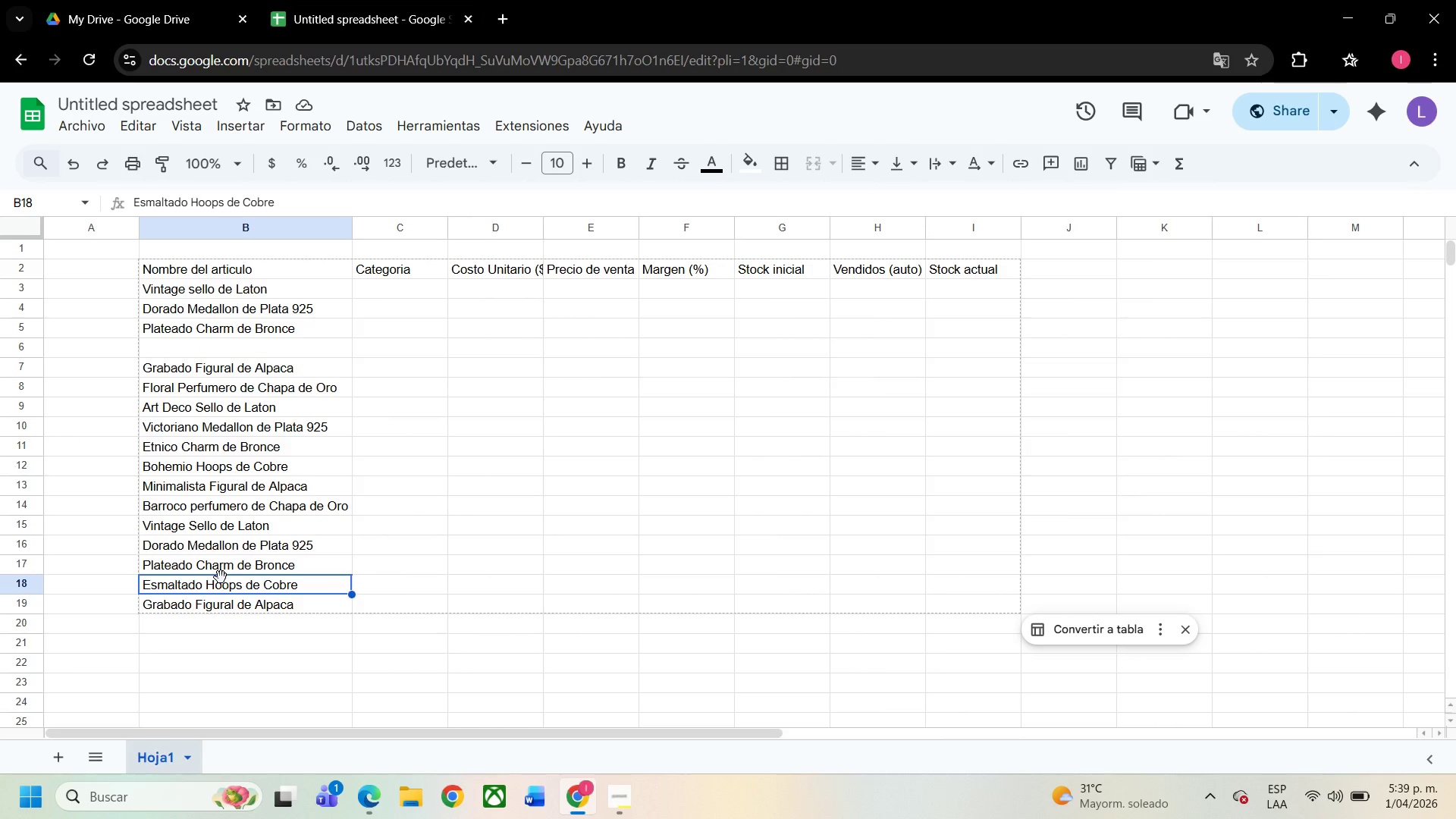 
right_click([221, 586])
 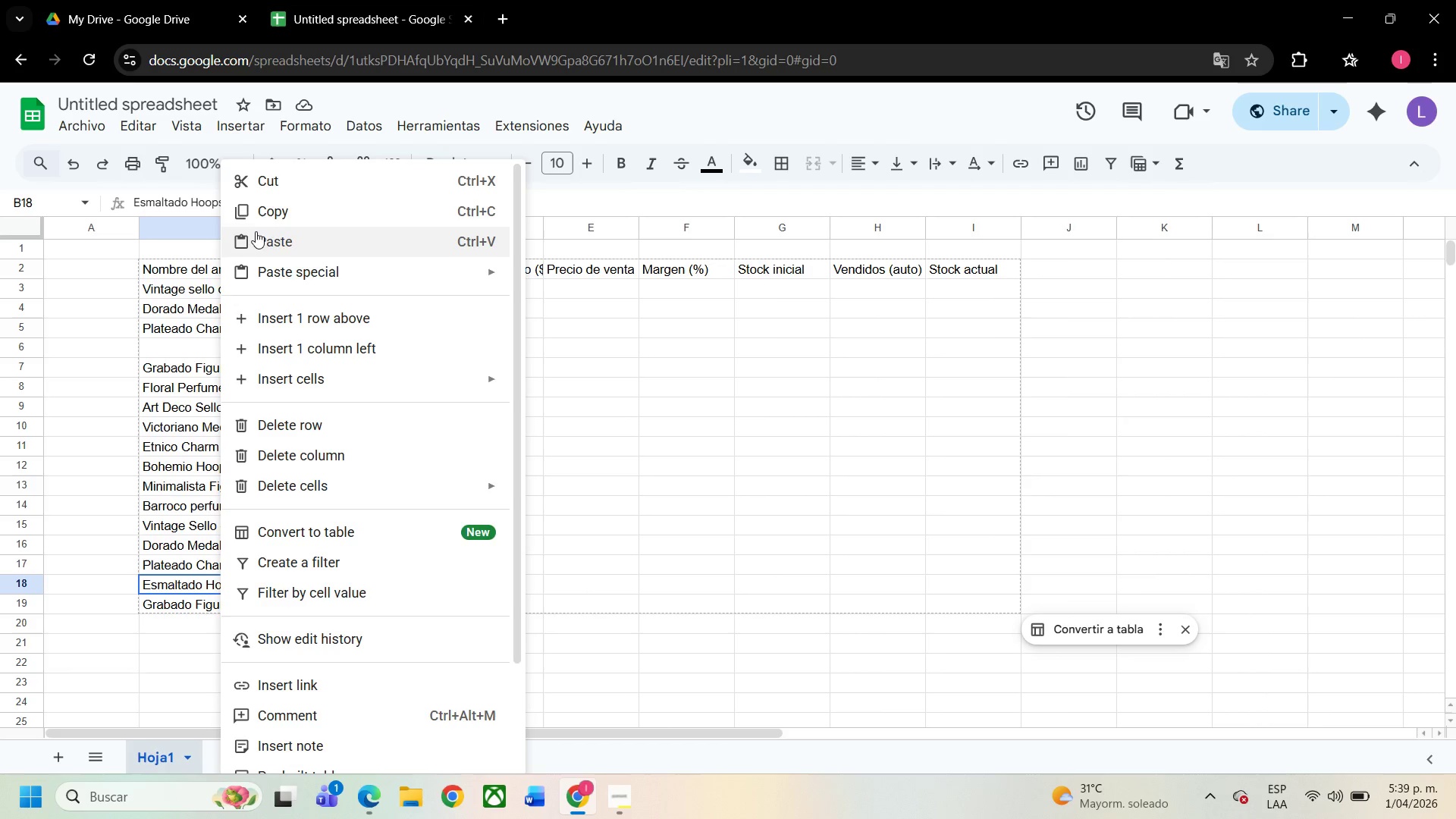 
left_click([284, 209])
 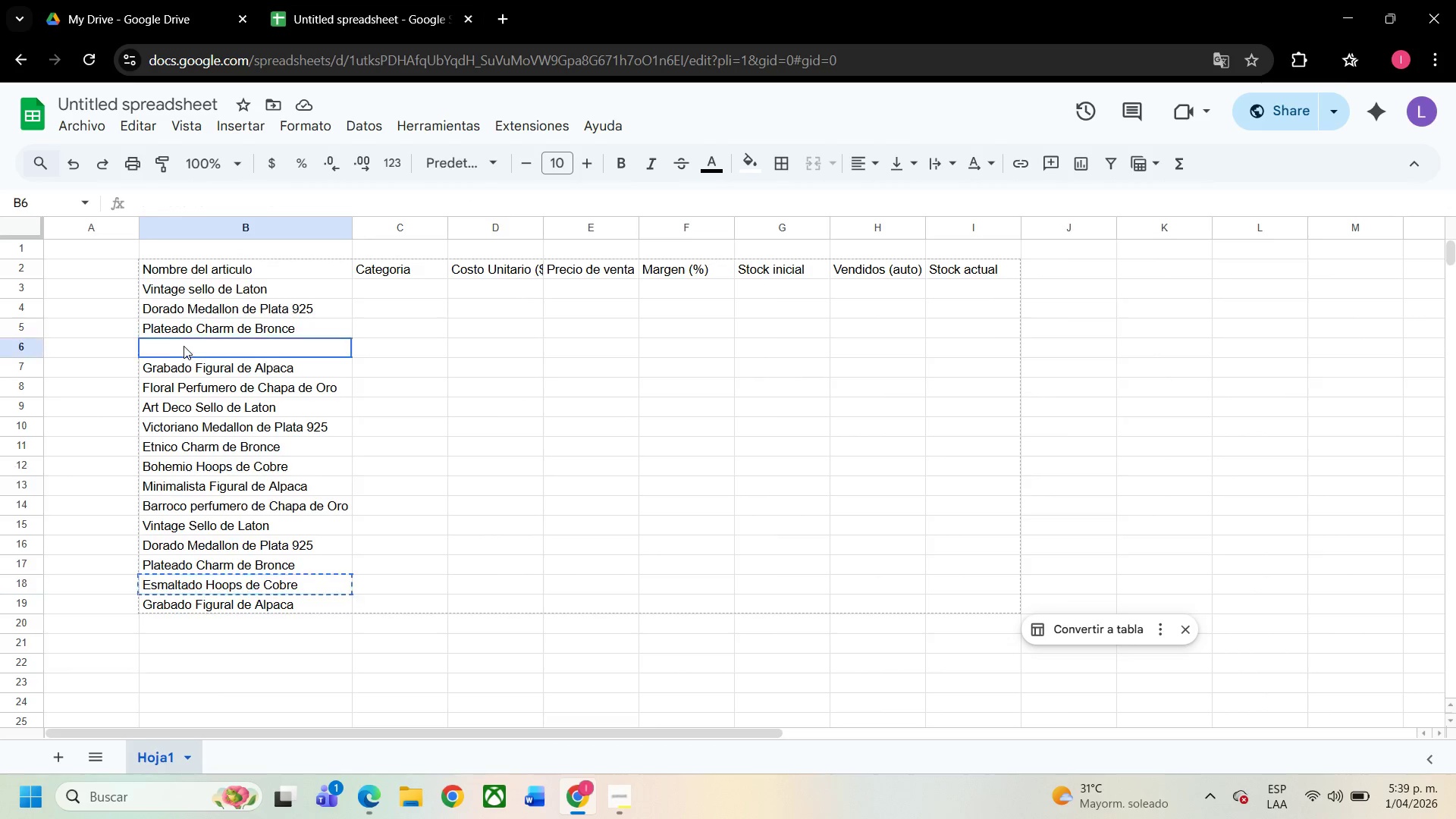 
right_click([184, 346])
 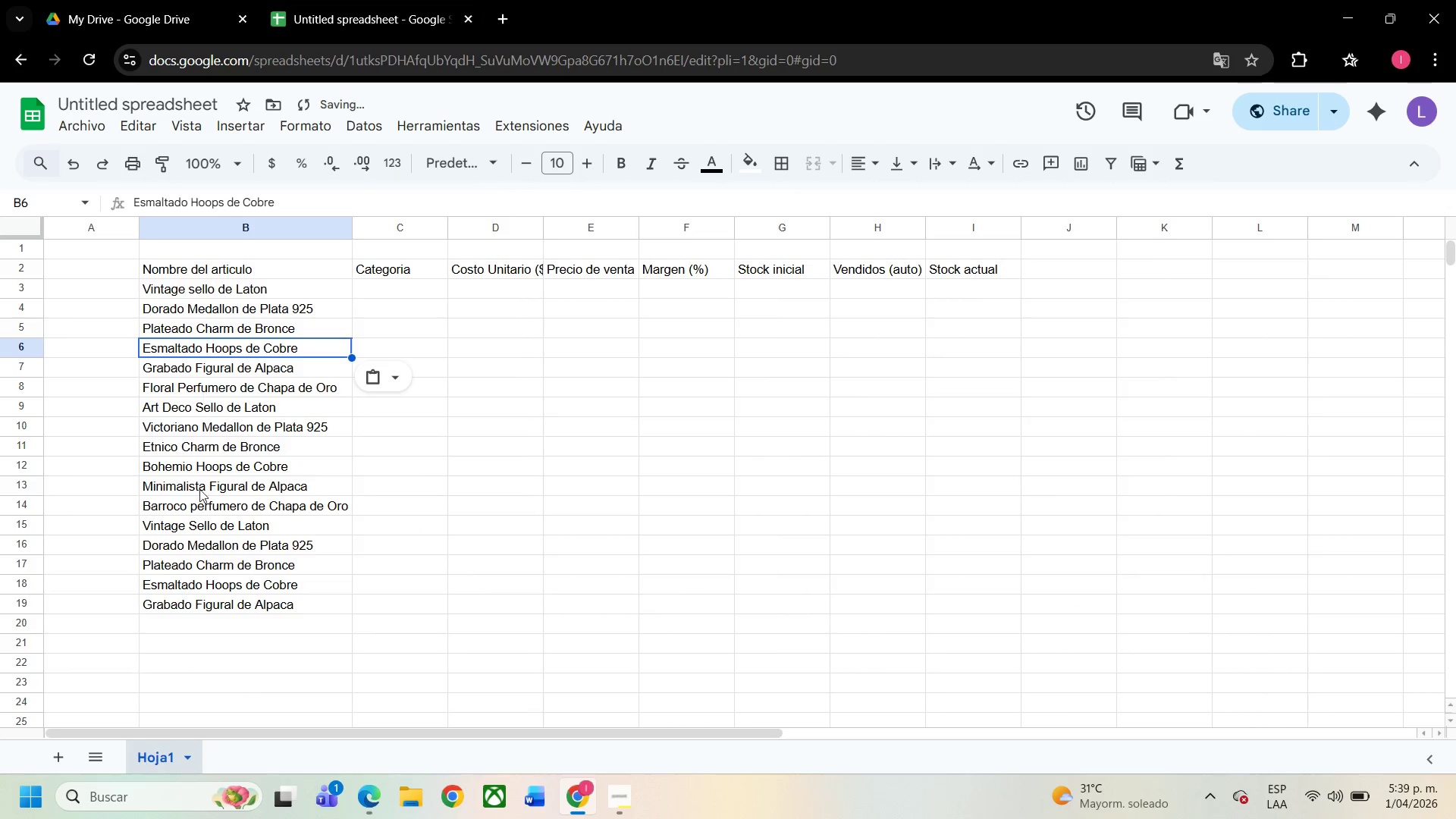 
left_click([238, 625])
 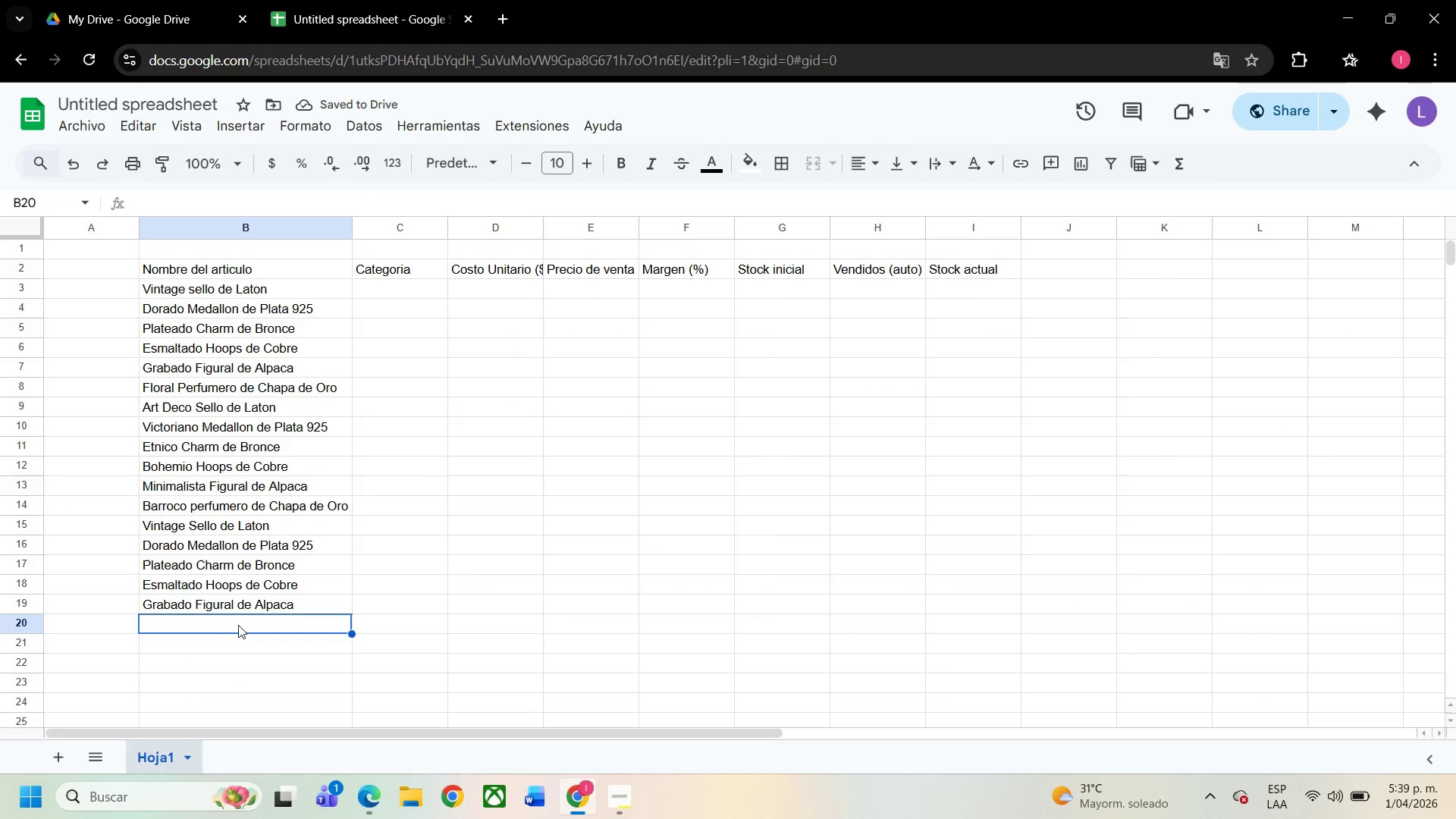 
type(Floral perfumero)
 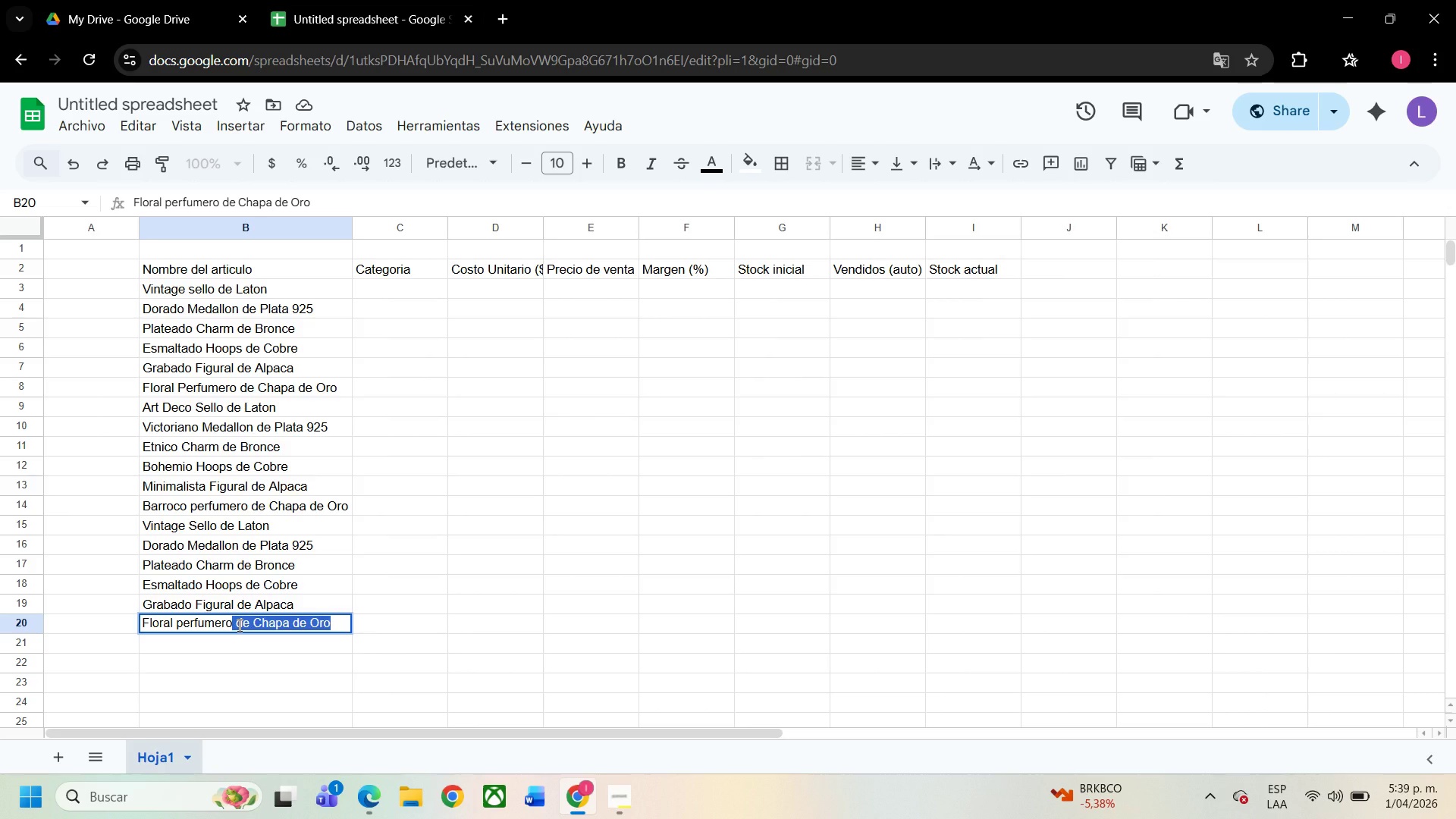 
key(Enter)
 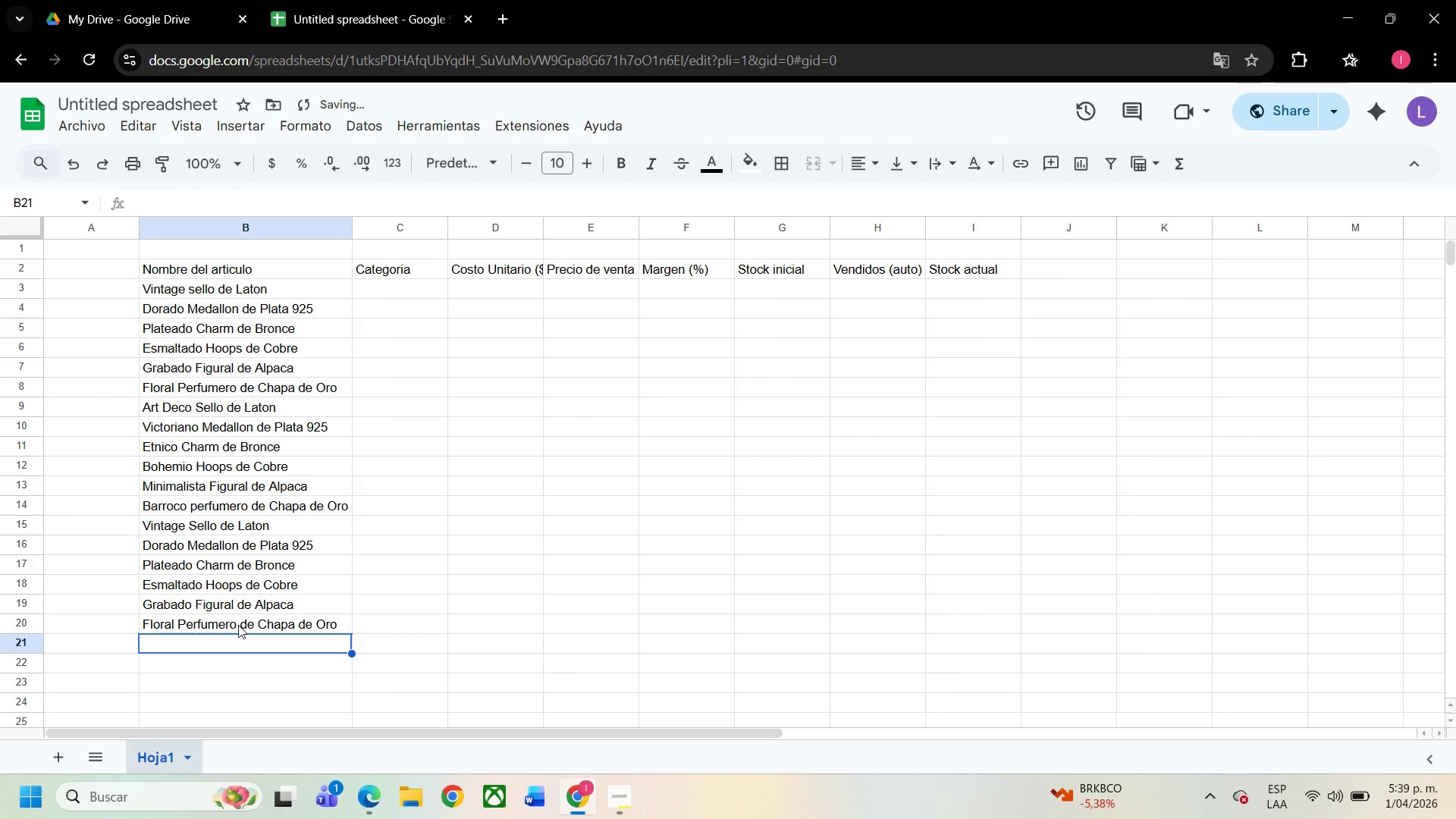 
key(CapsLock)
 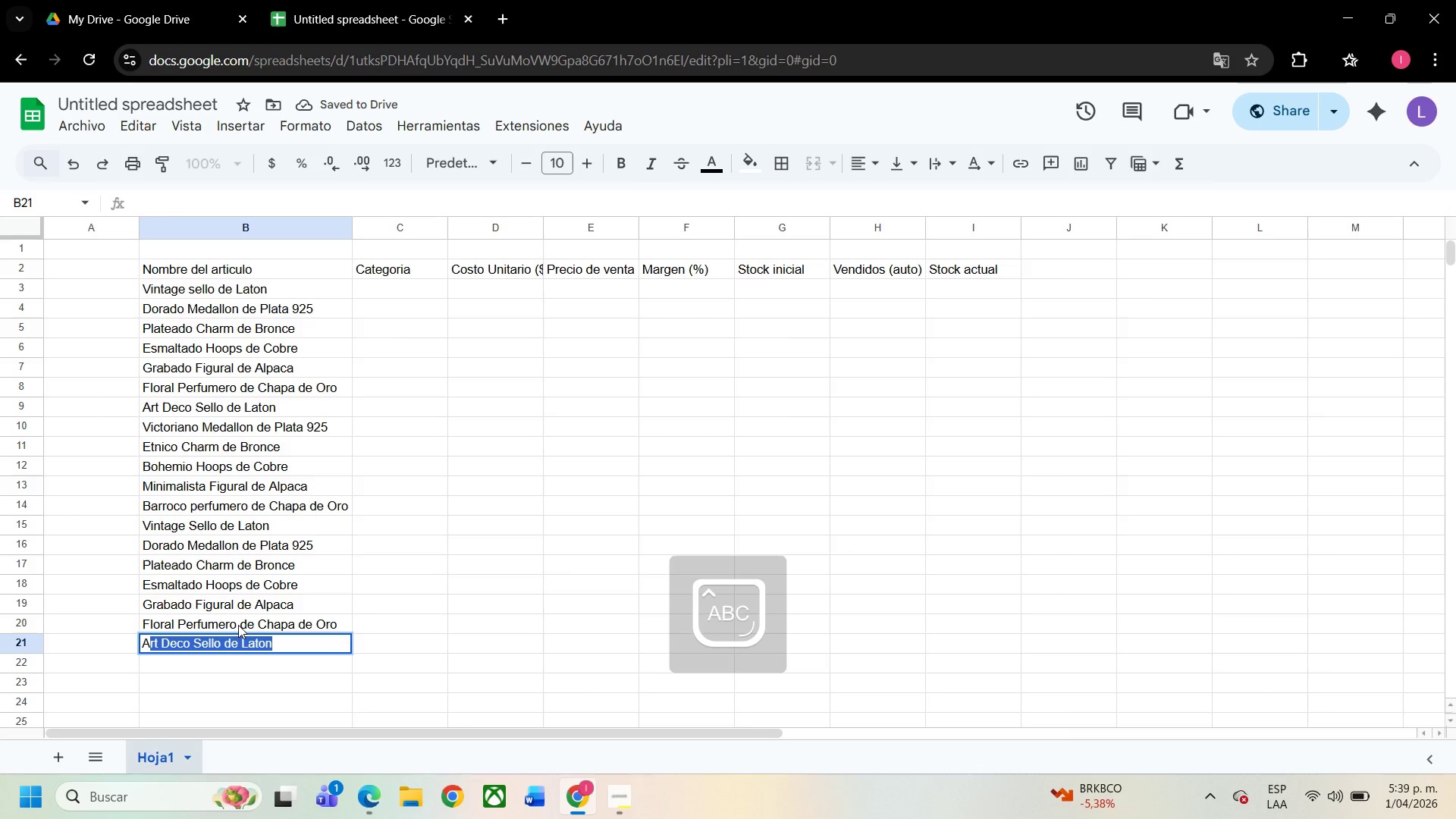 
key(A)
 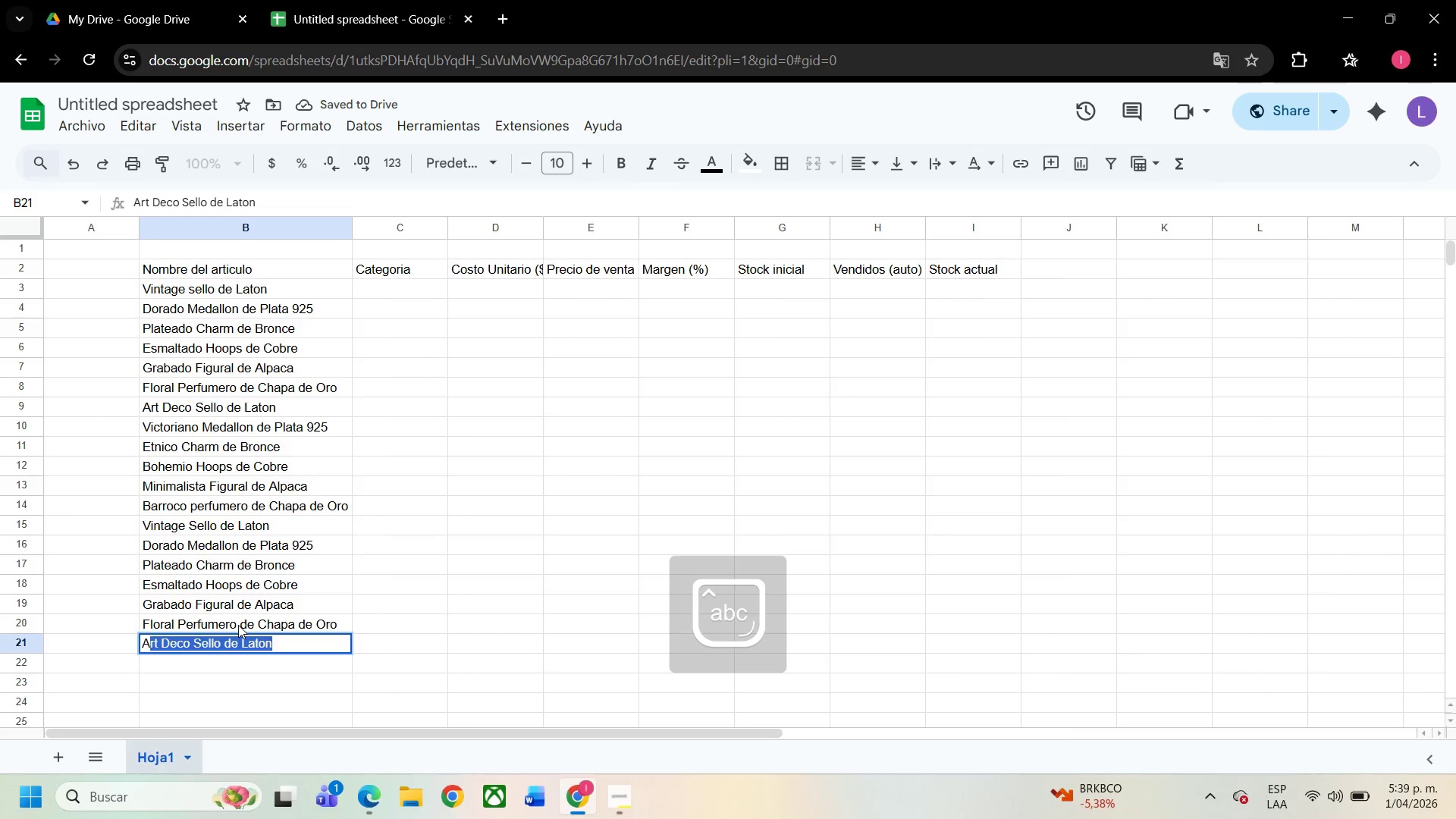 
key(CapsLock)
 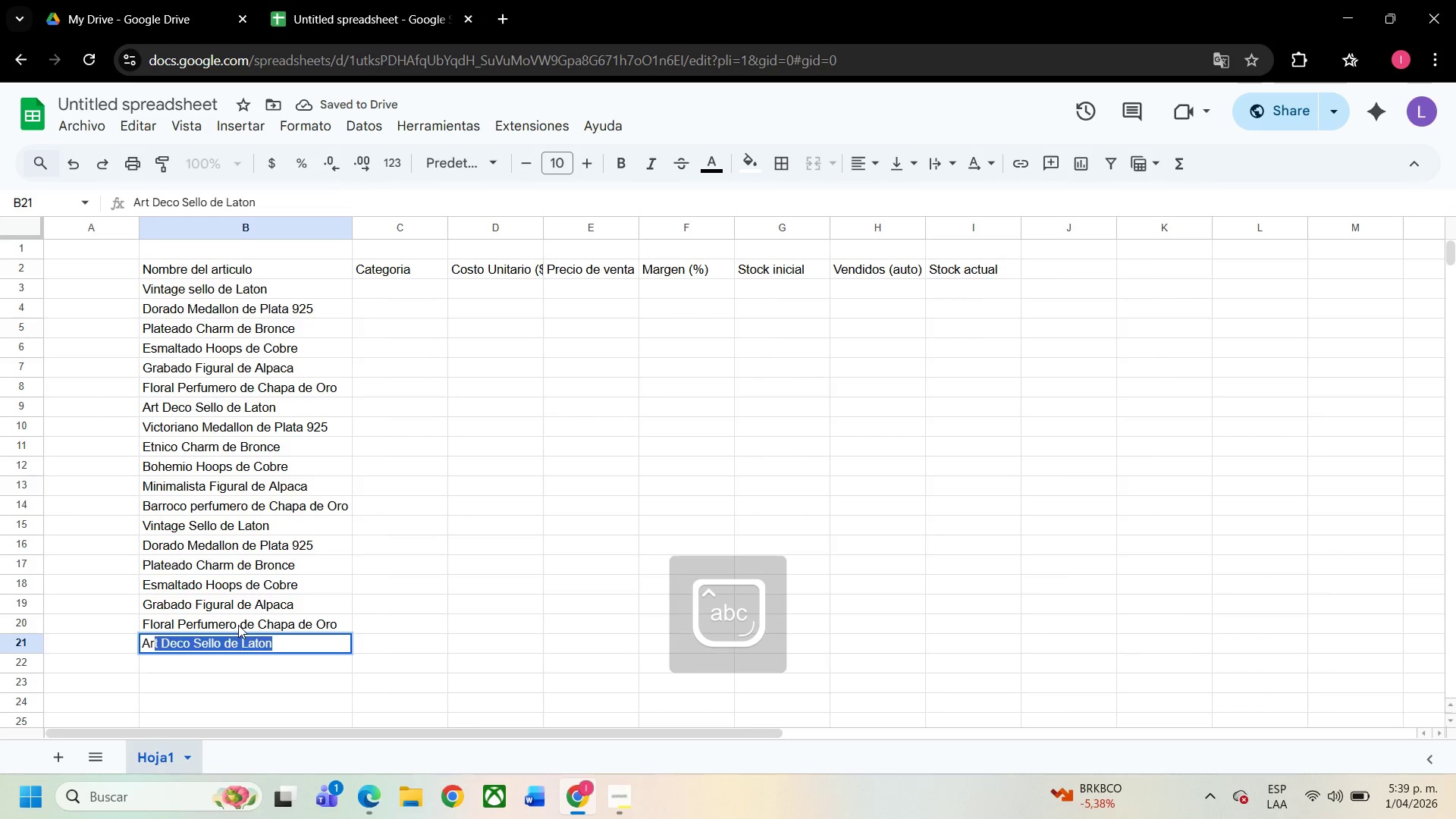 
key(R)
 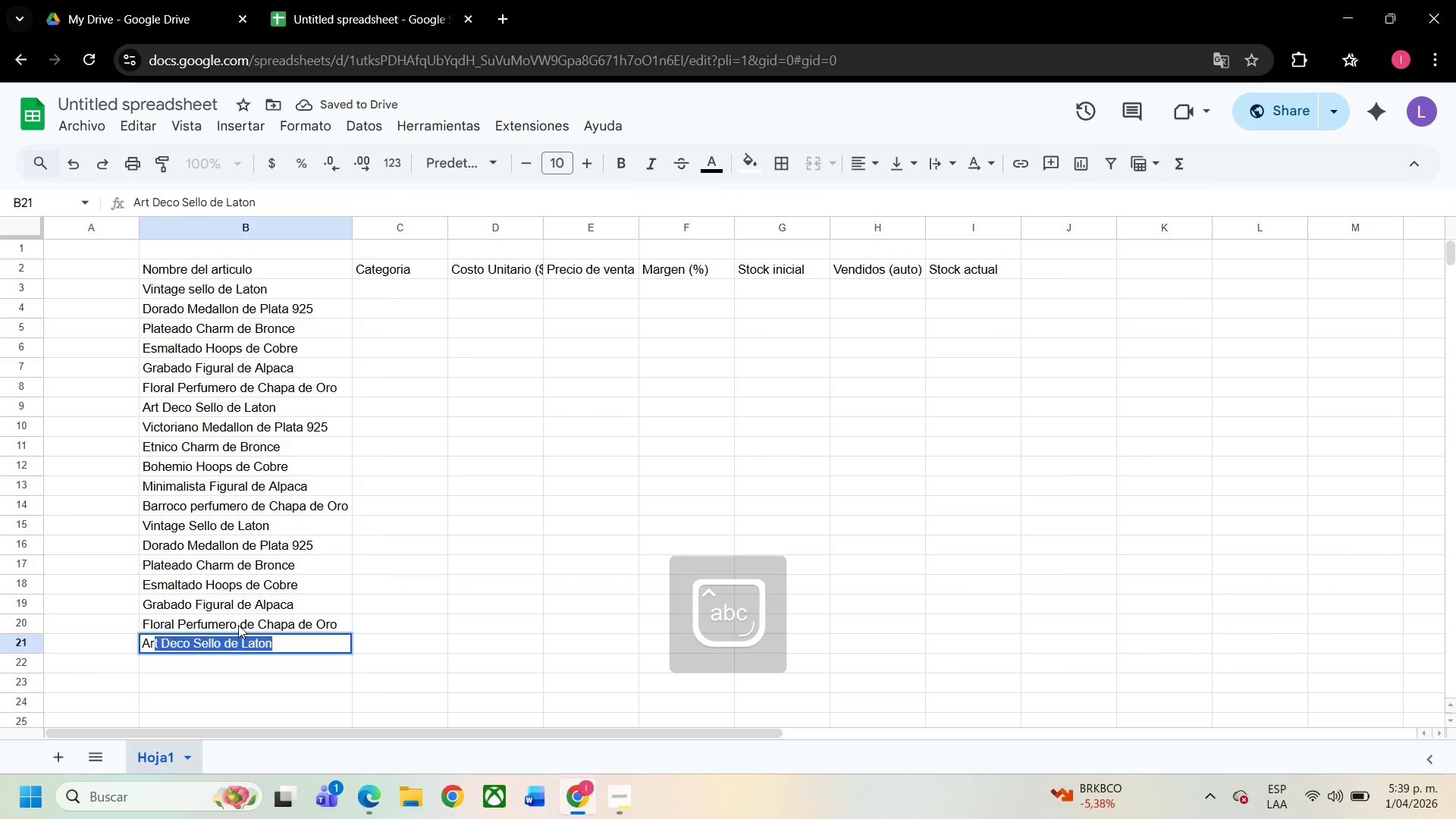 
key(Enter)
 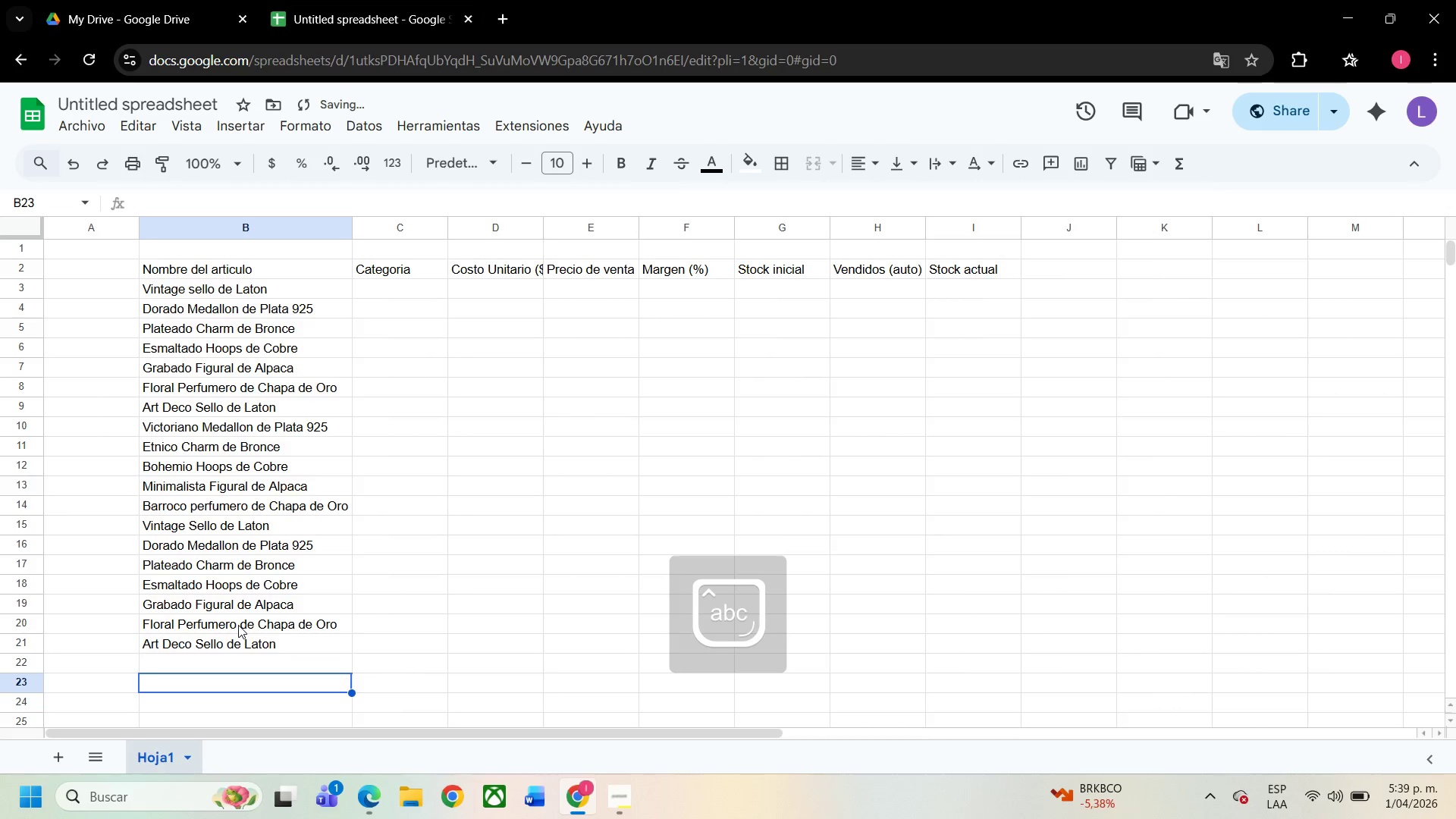 
key(ArrowDown)
 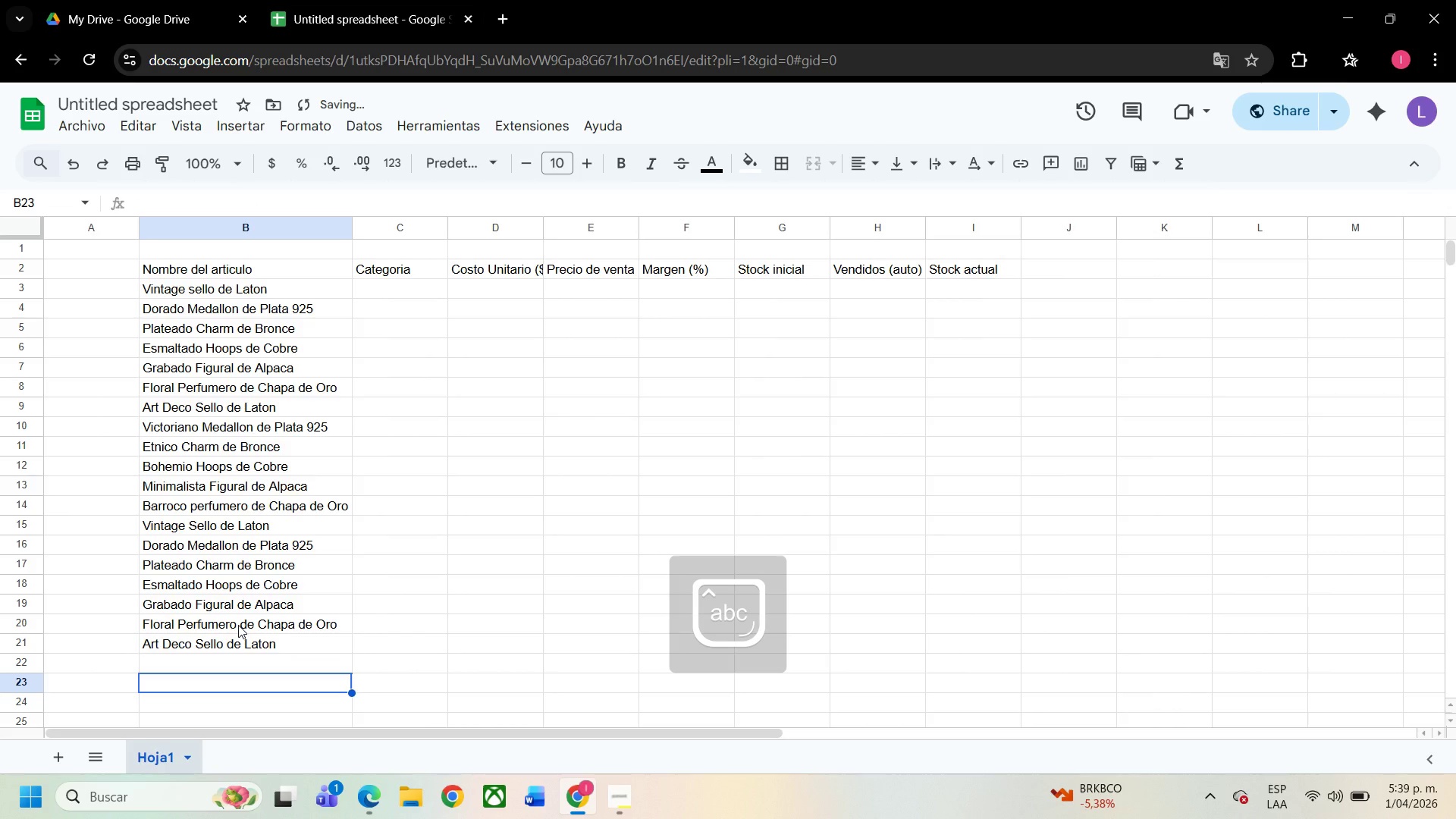 
key(ArrowUp)
 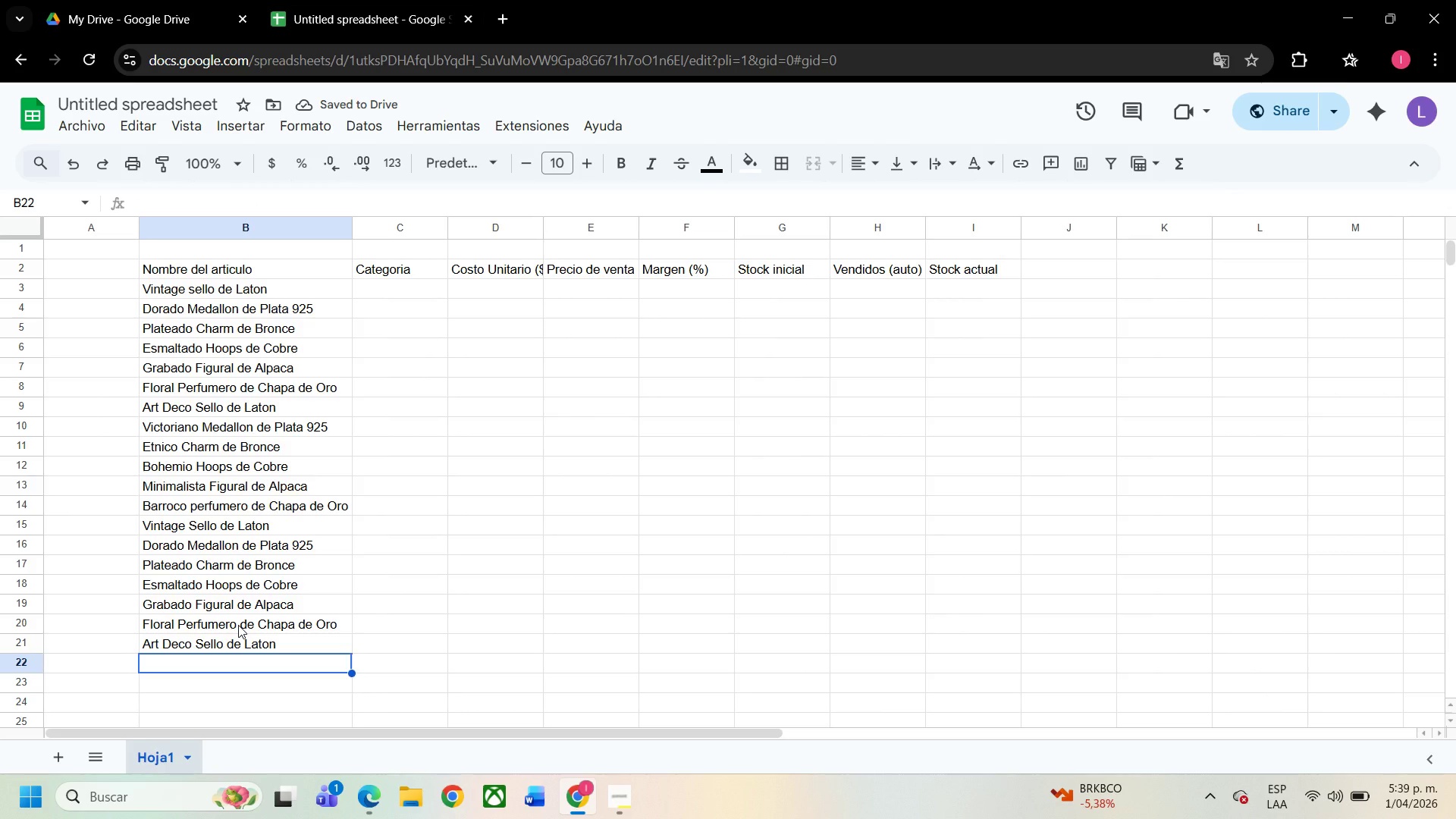 
type(vic)
 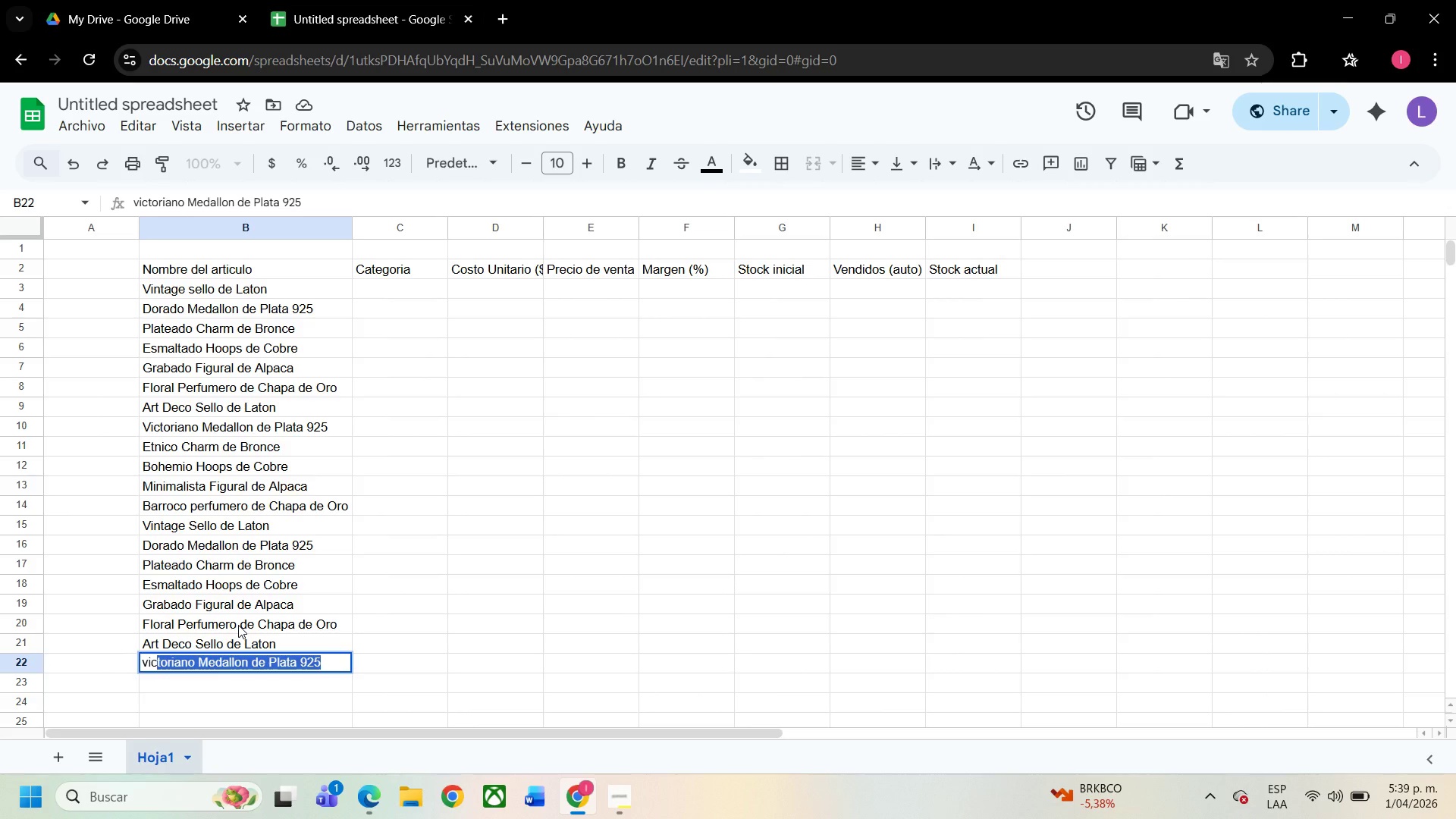 
key(Enter)
 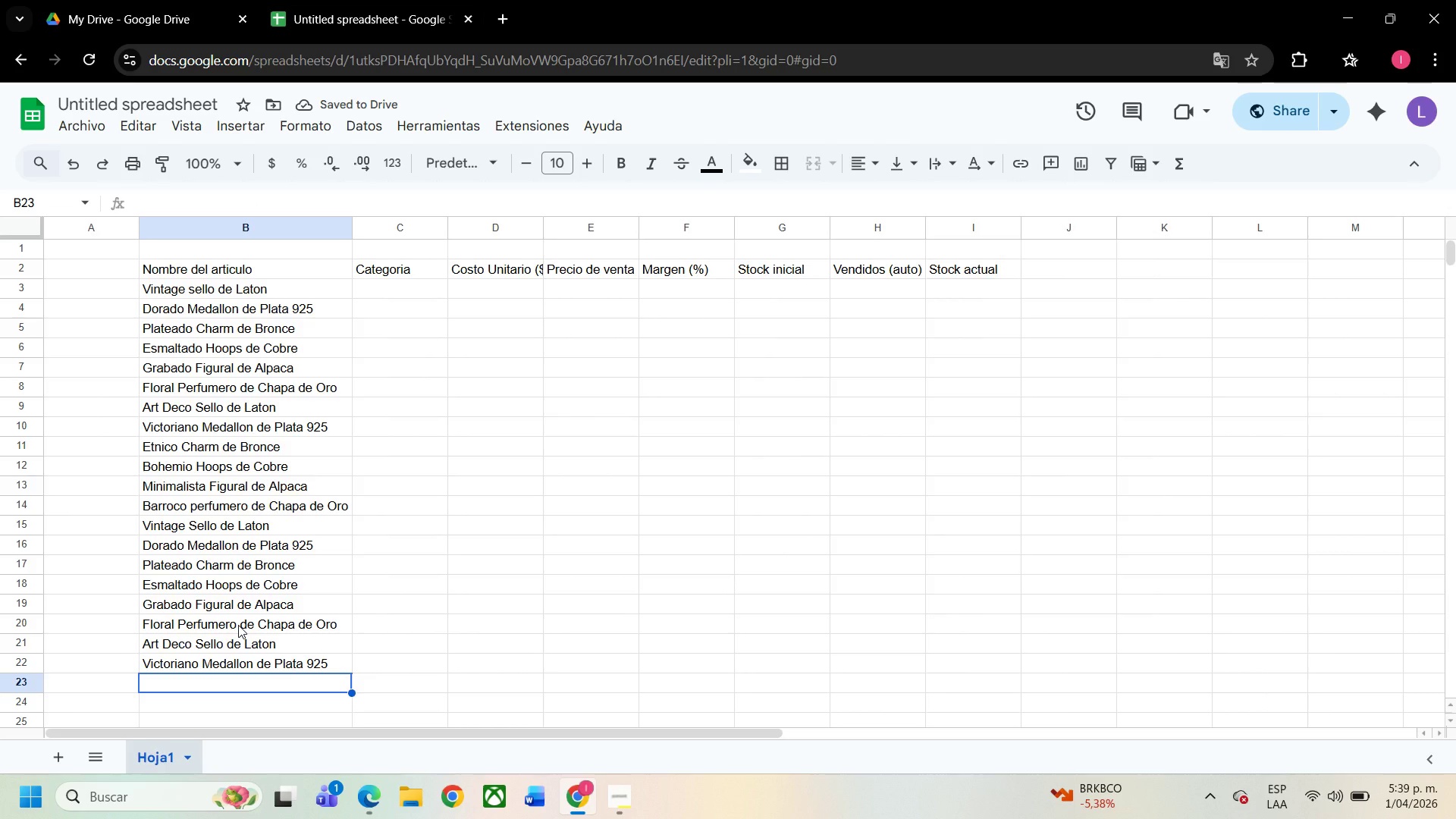 
type(et)
 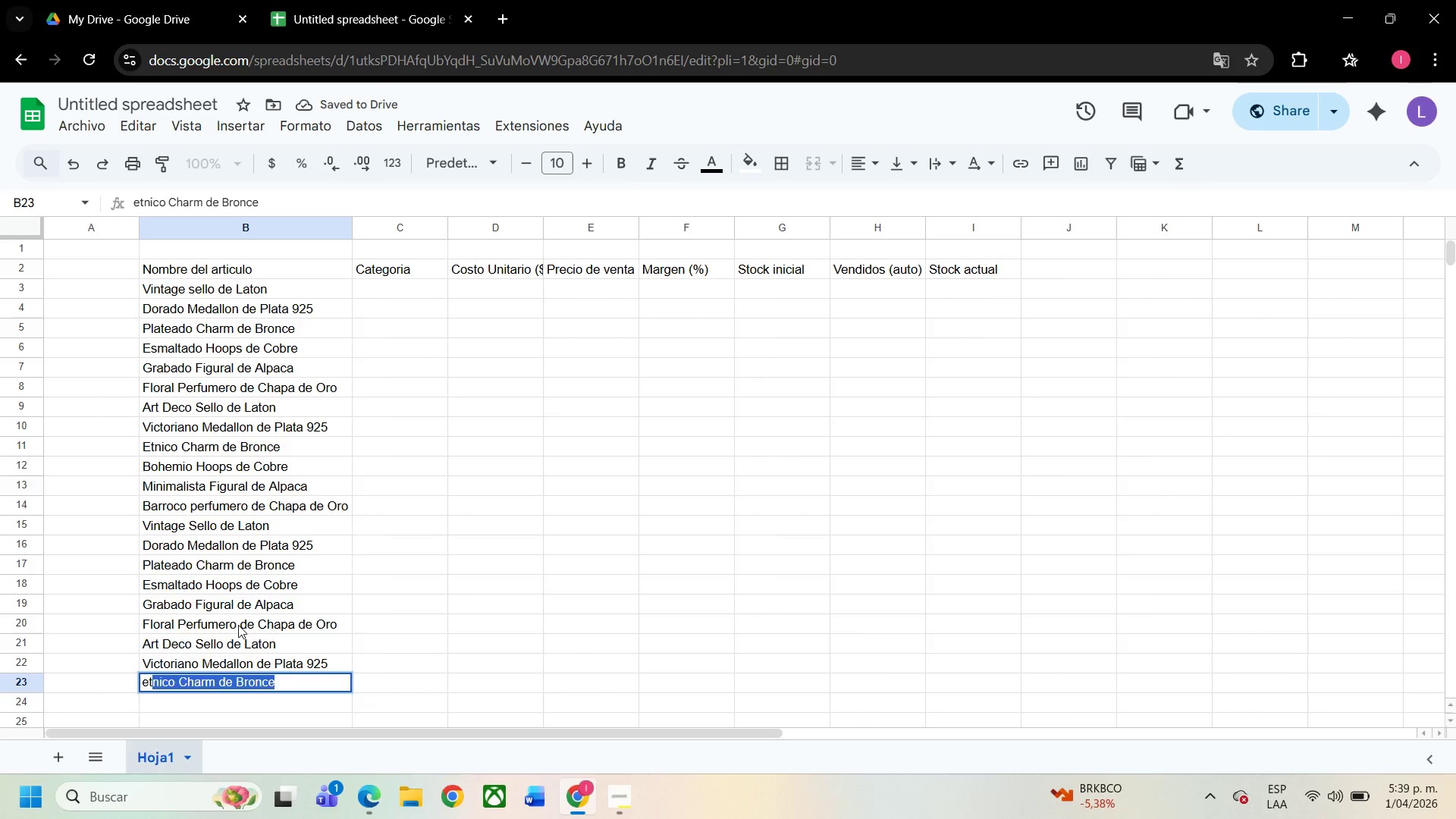 
key(Enter)
 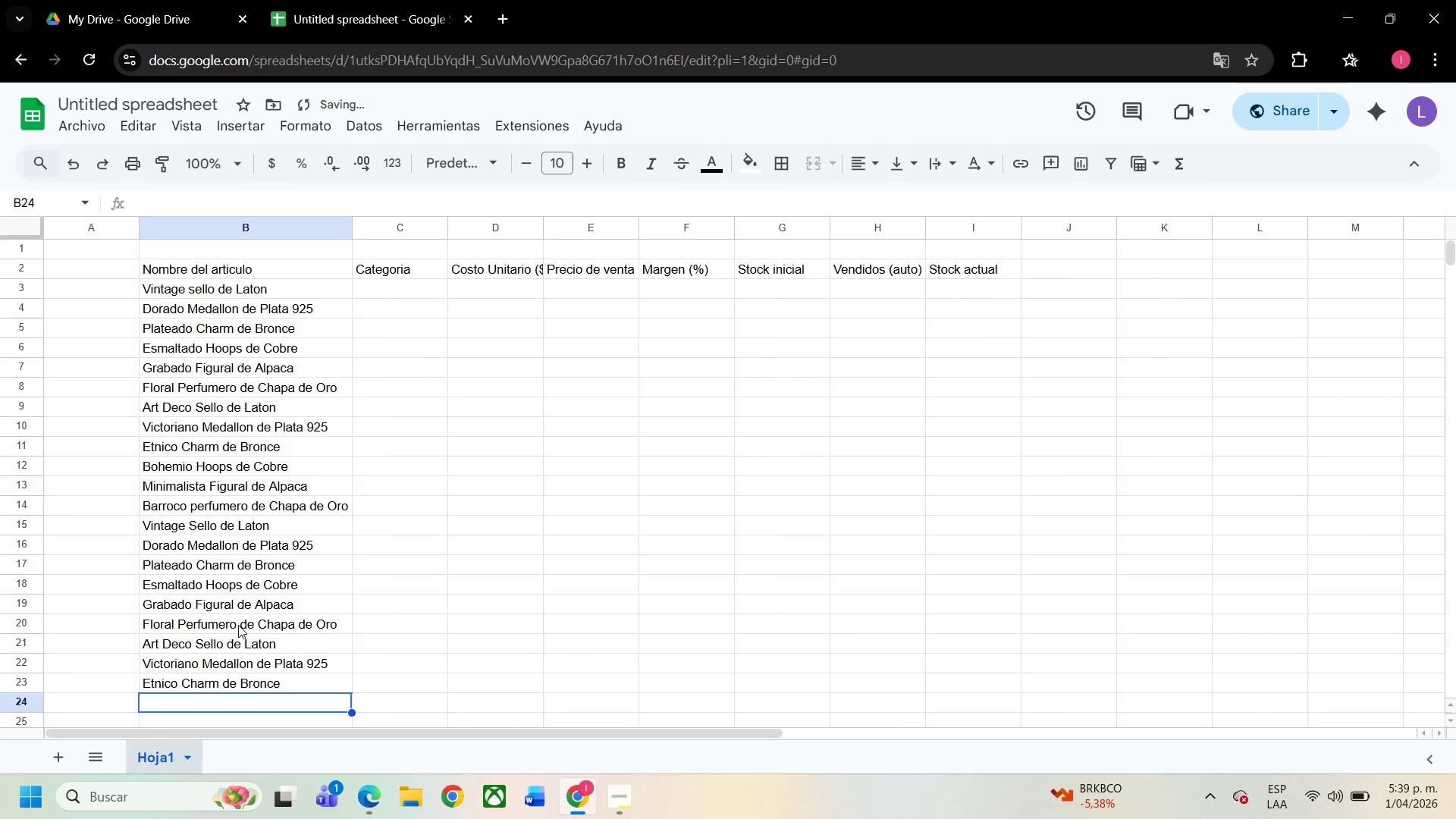 
type(bohe)
 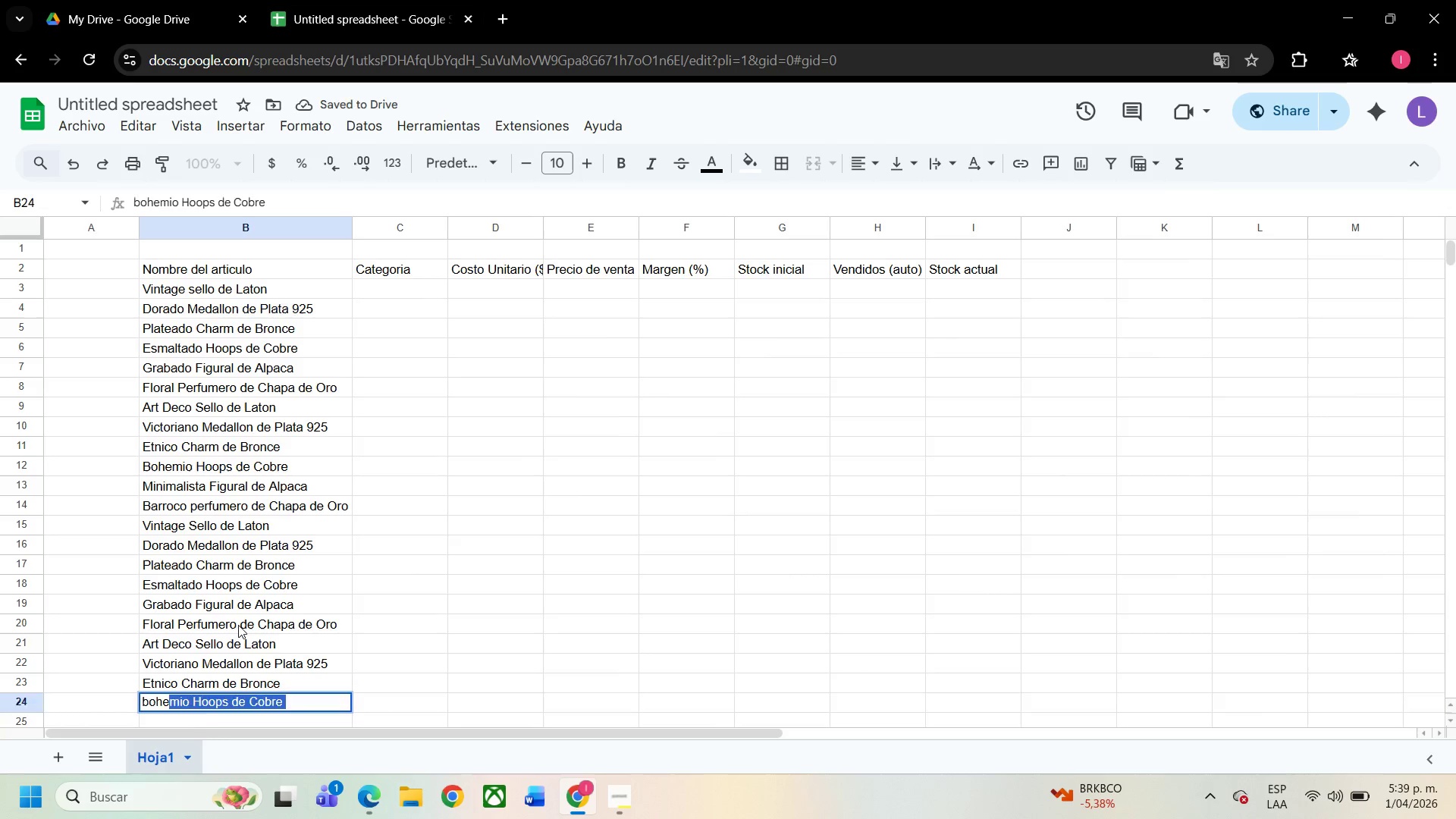 
key(Enter)
 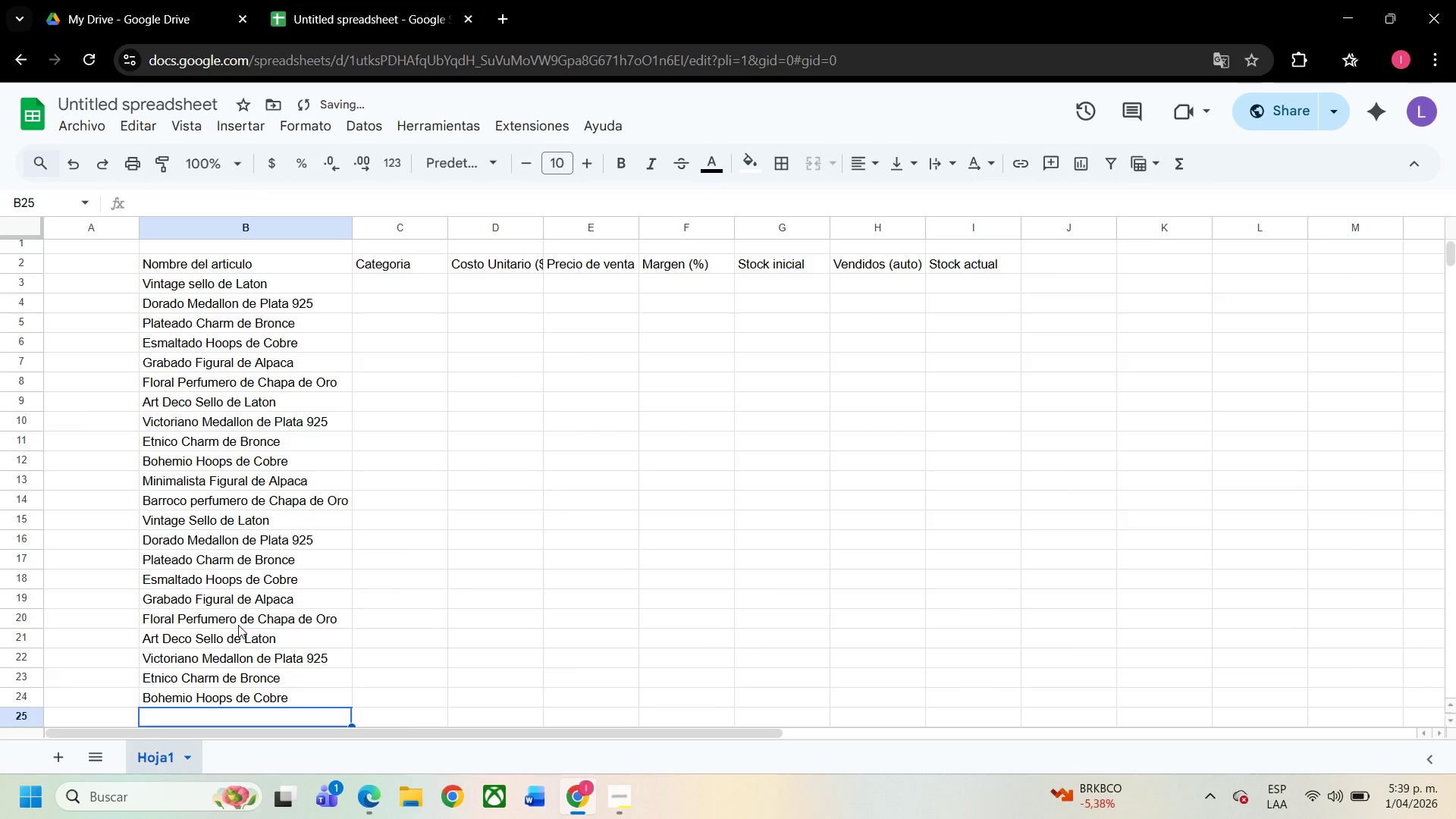 
type(mini)
 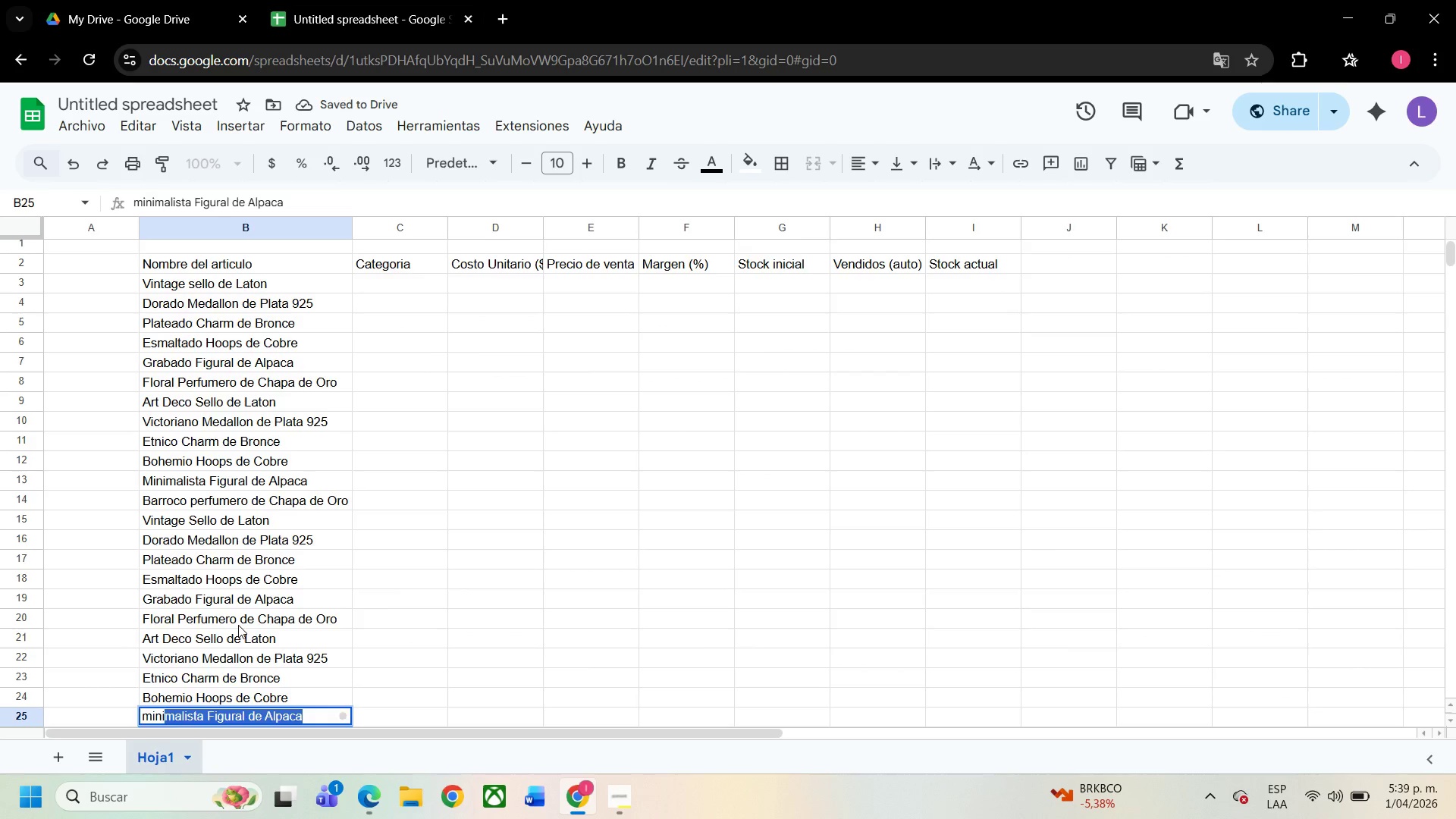 
key(Enter)
 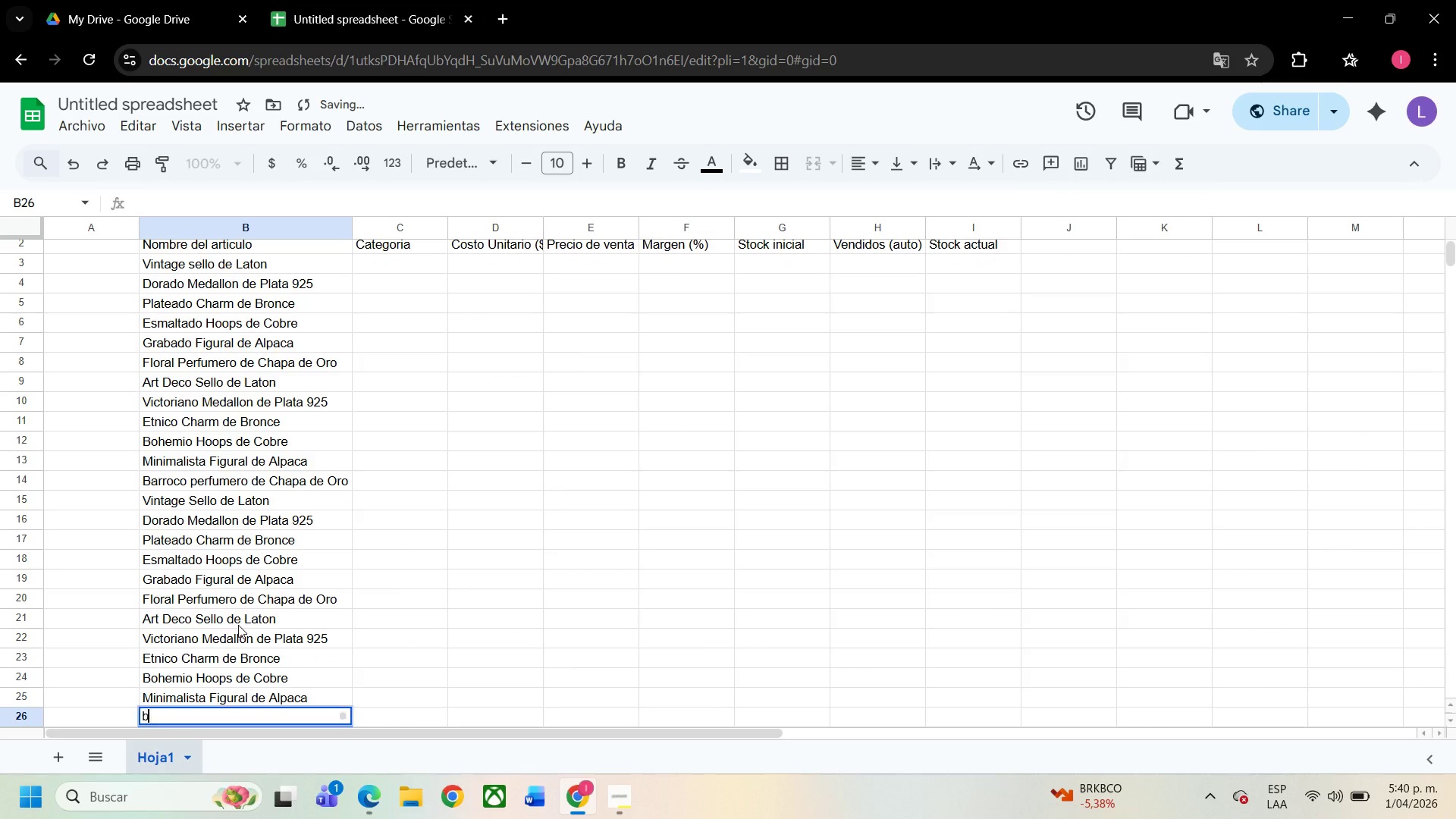 
type(barr)
 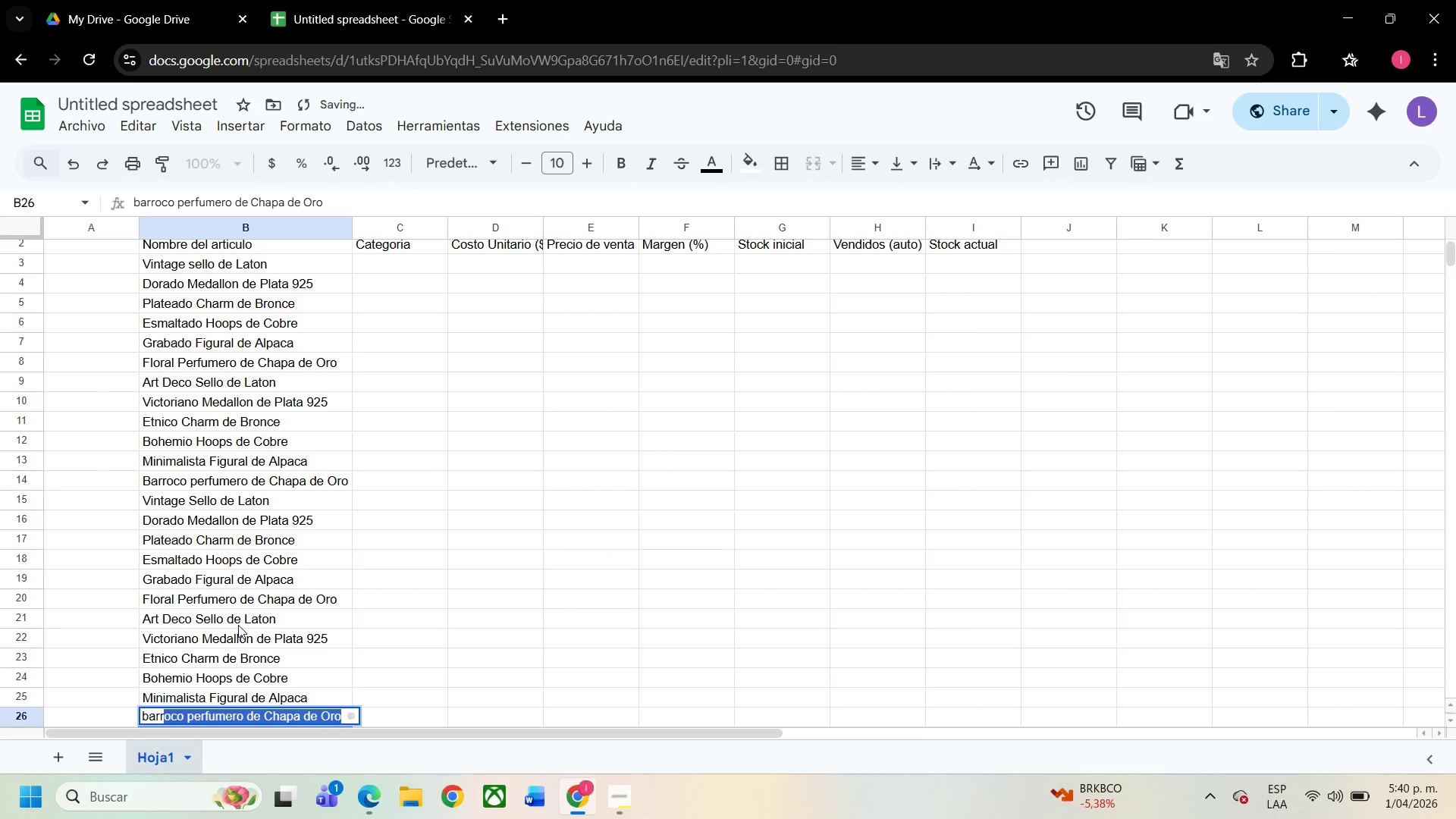 
key(Enter)
 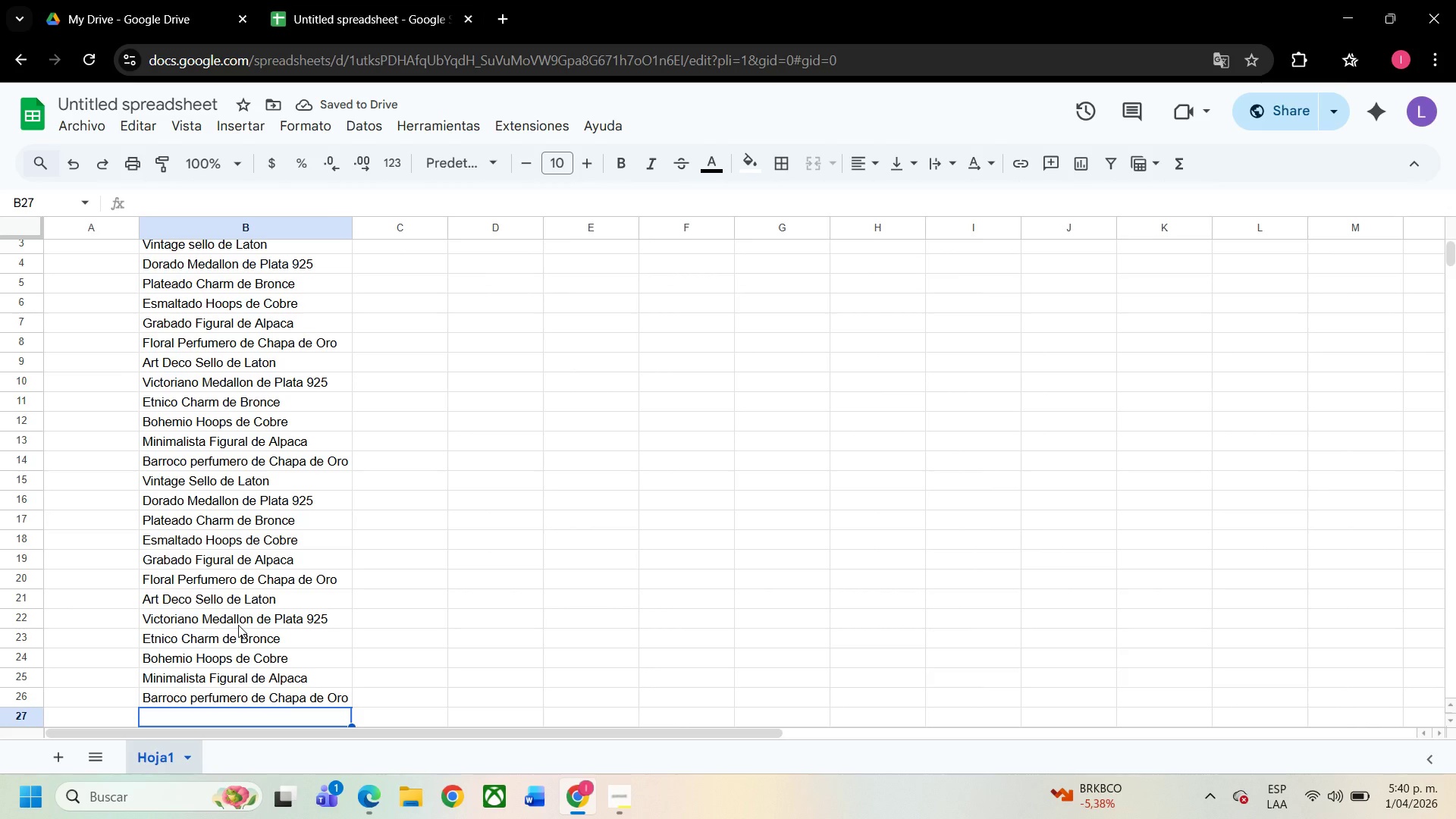 
type(vin)
 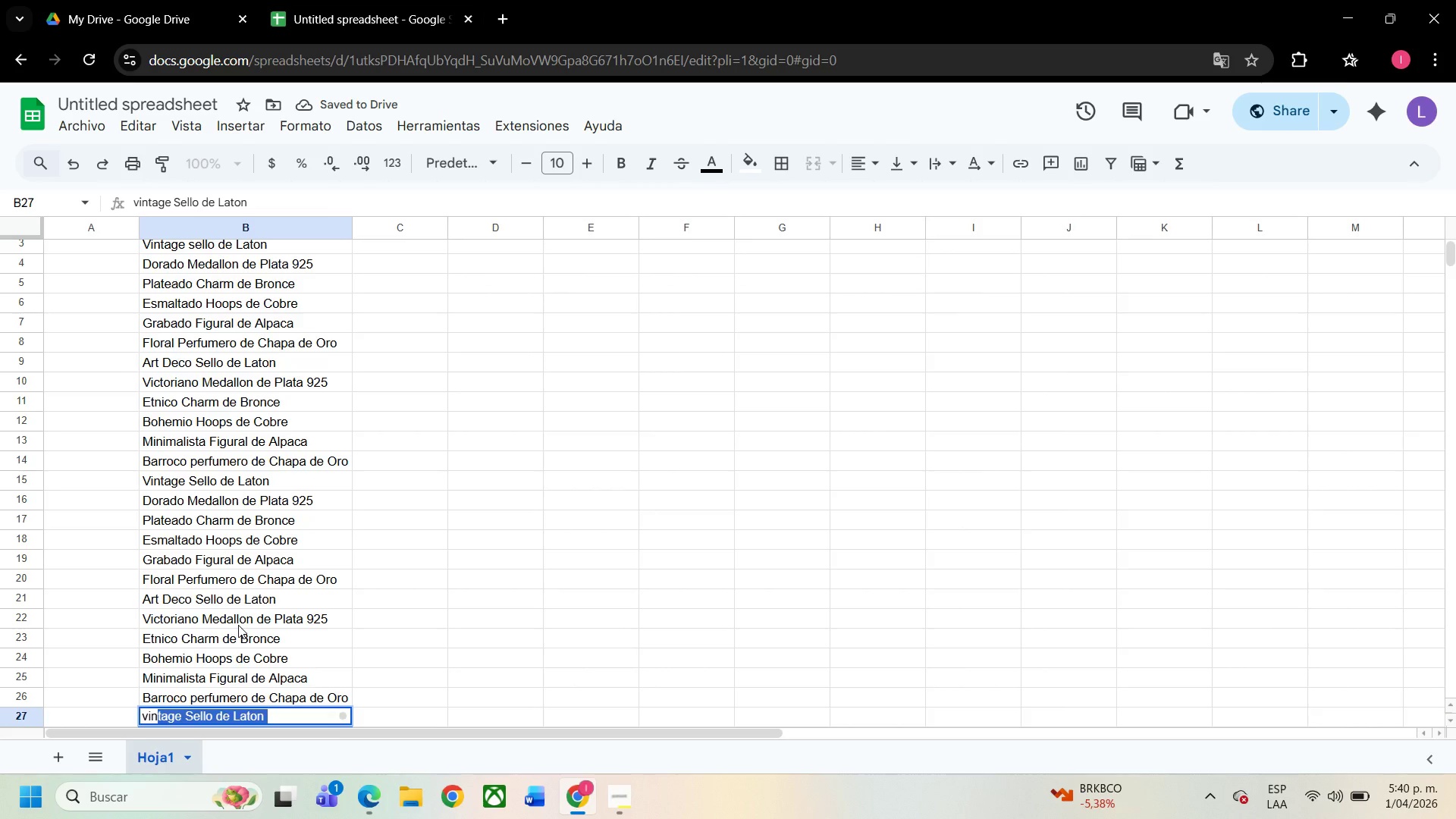 
key(Enter)
 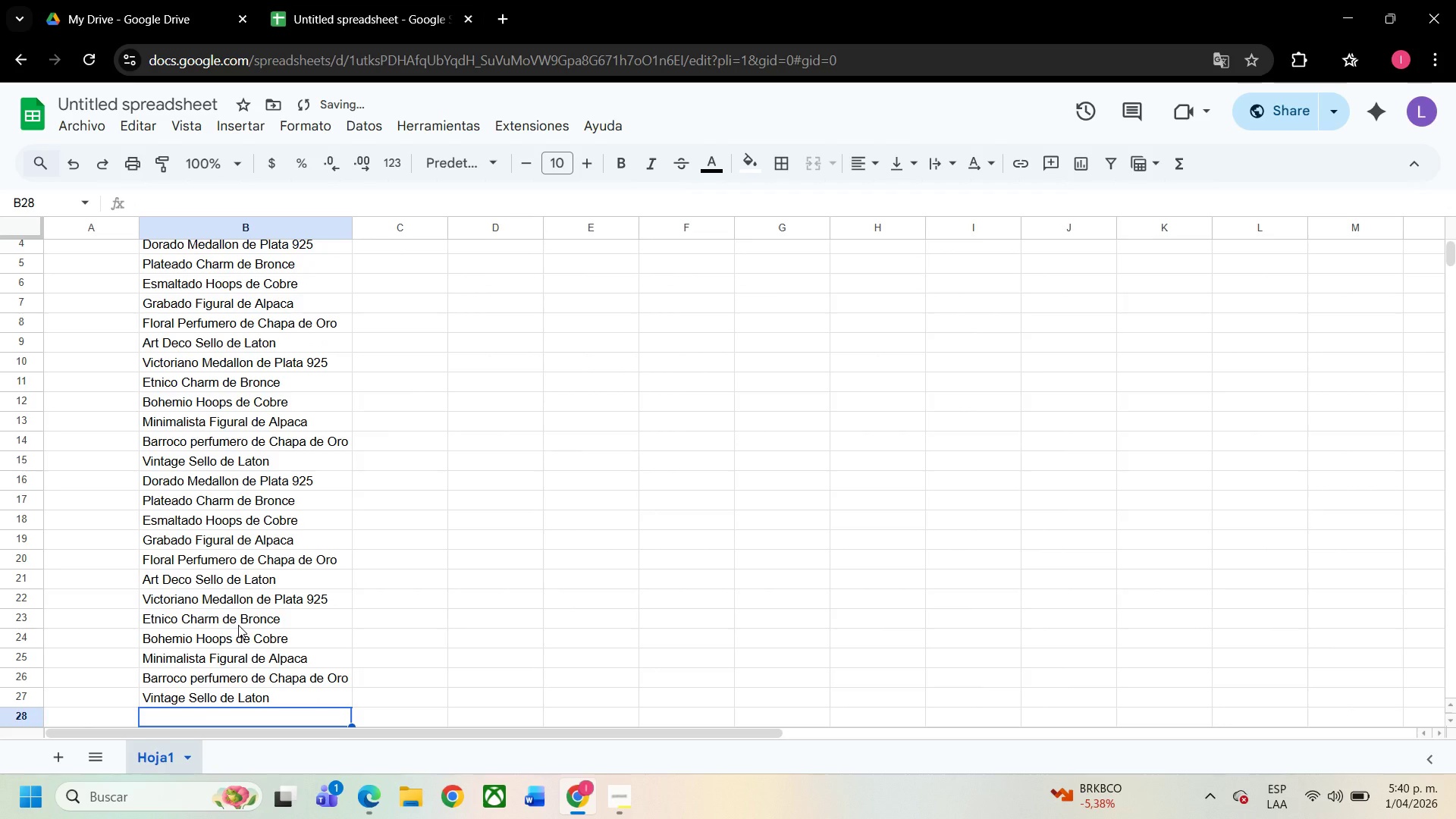 
type(dorado)
 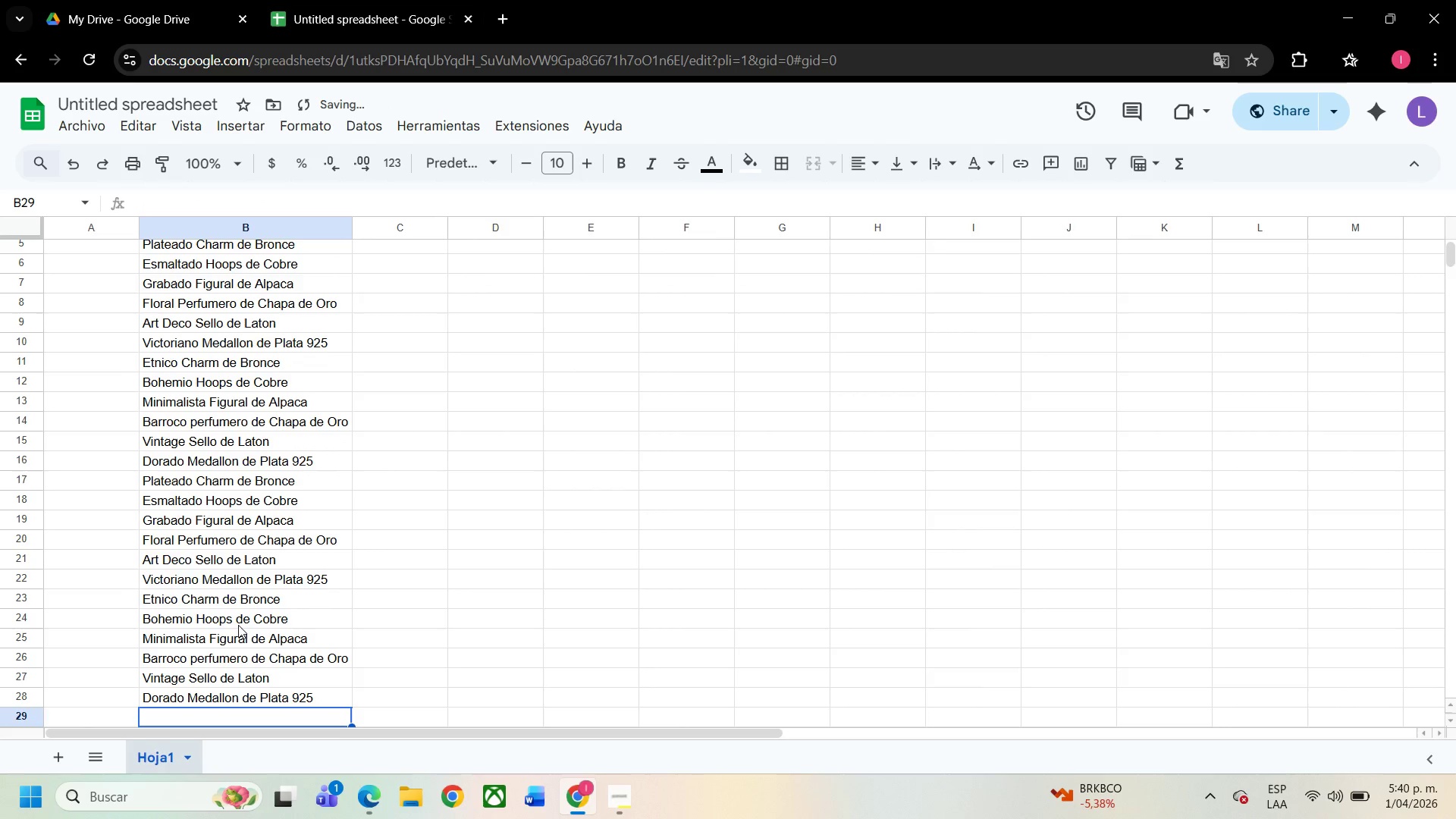 
key(Enter)
 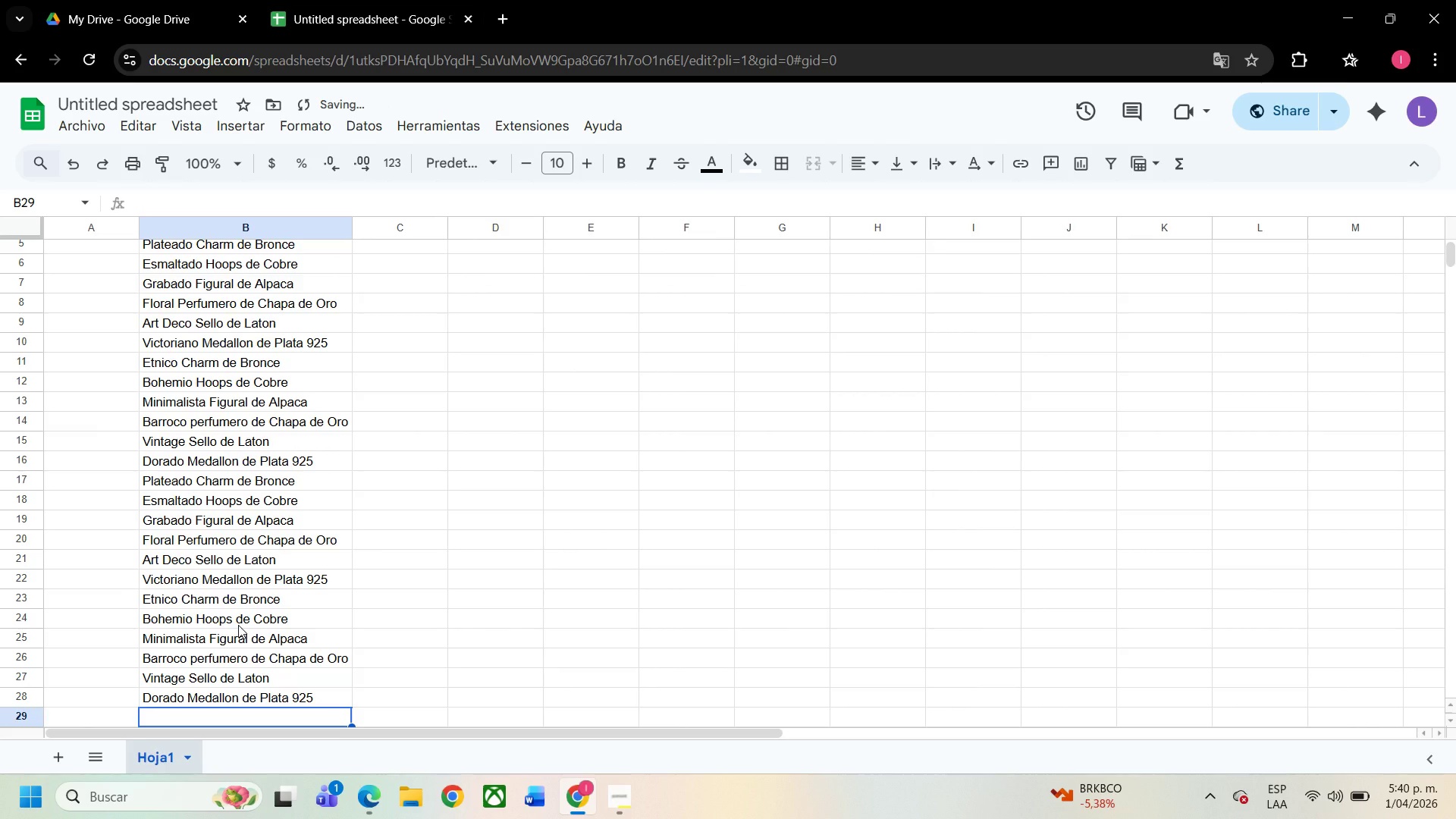 
type(pla)
 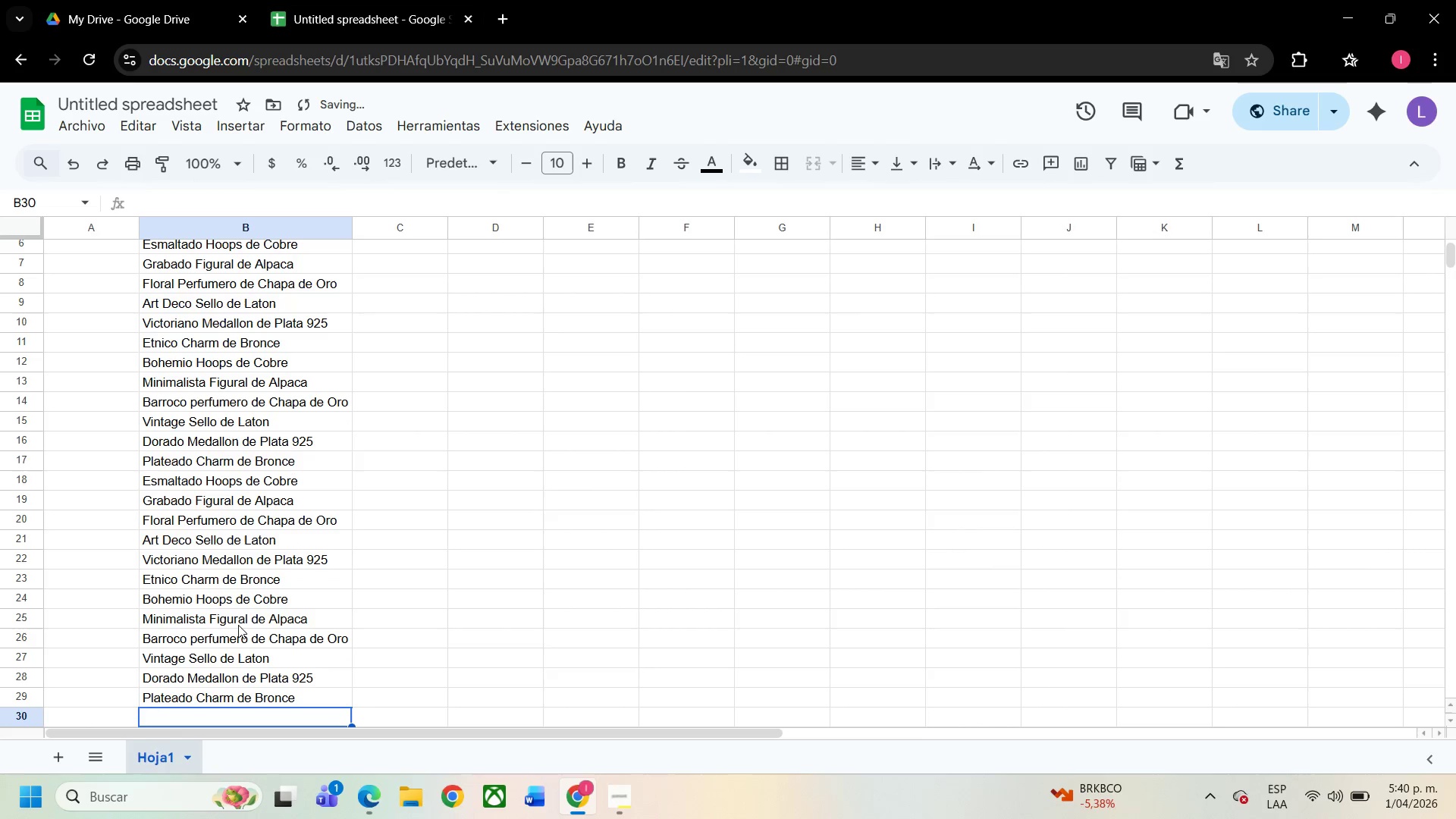 
key(Enter)
 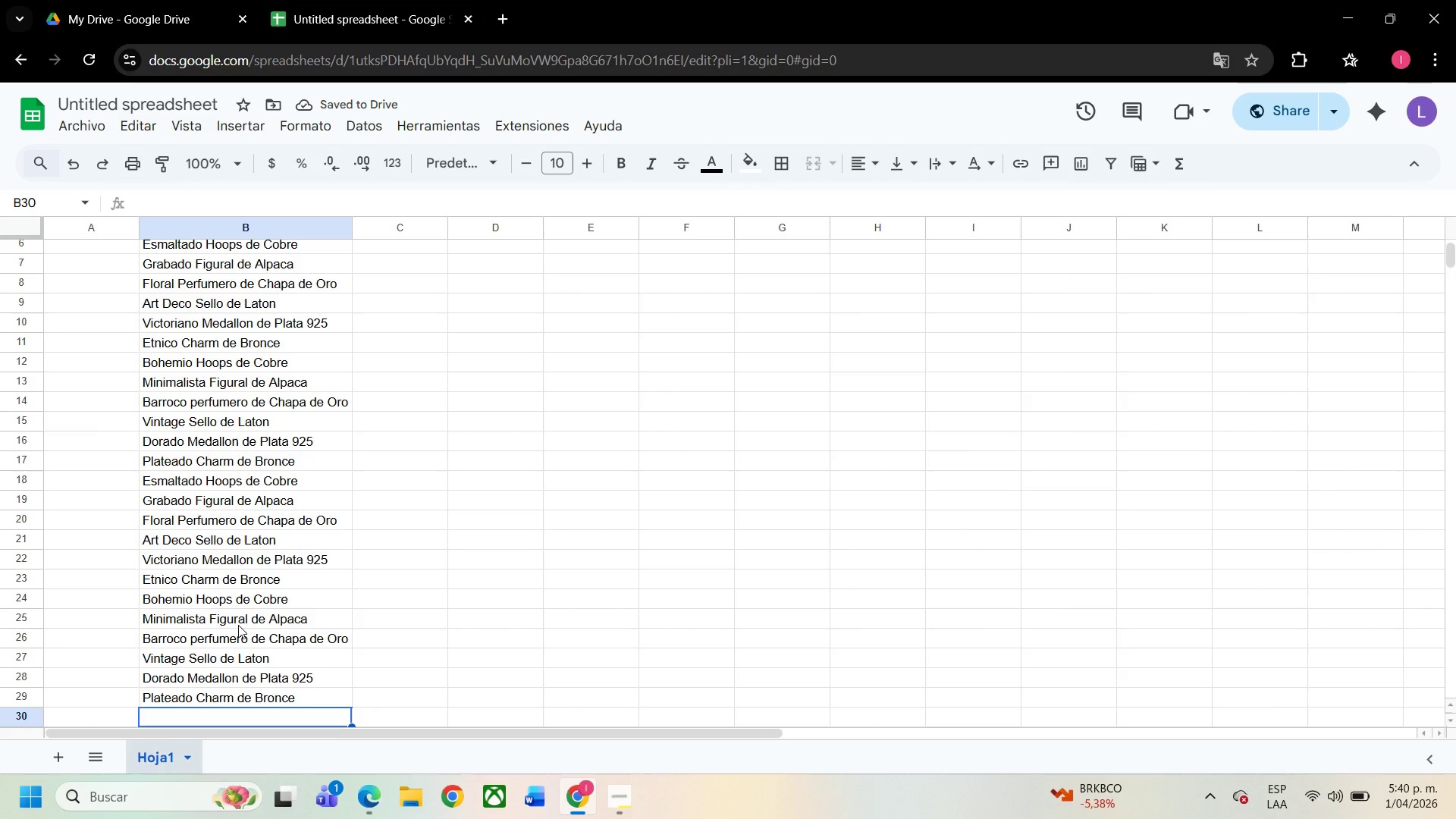 
type(esmal)
 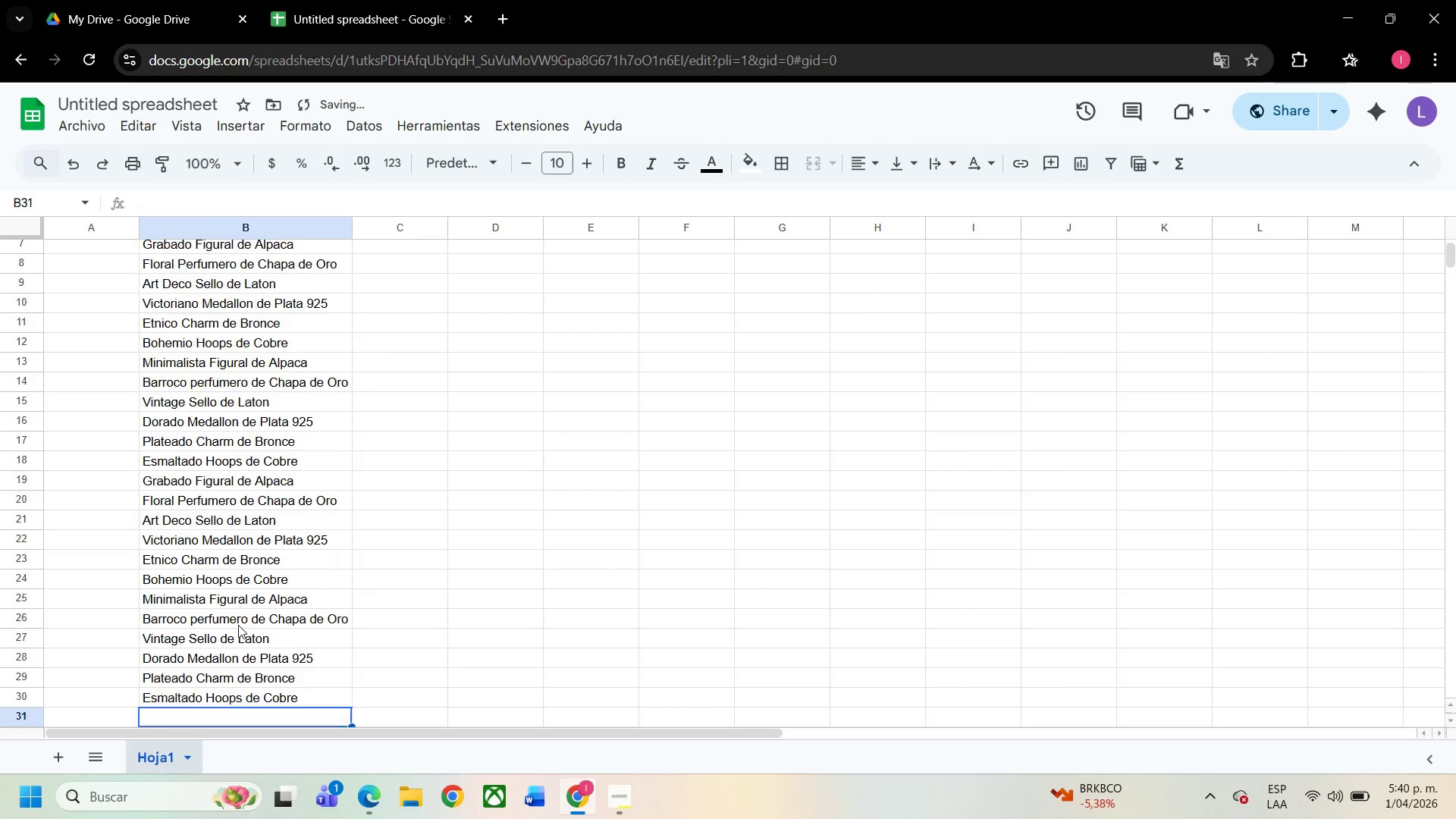 
key(Enter)
 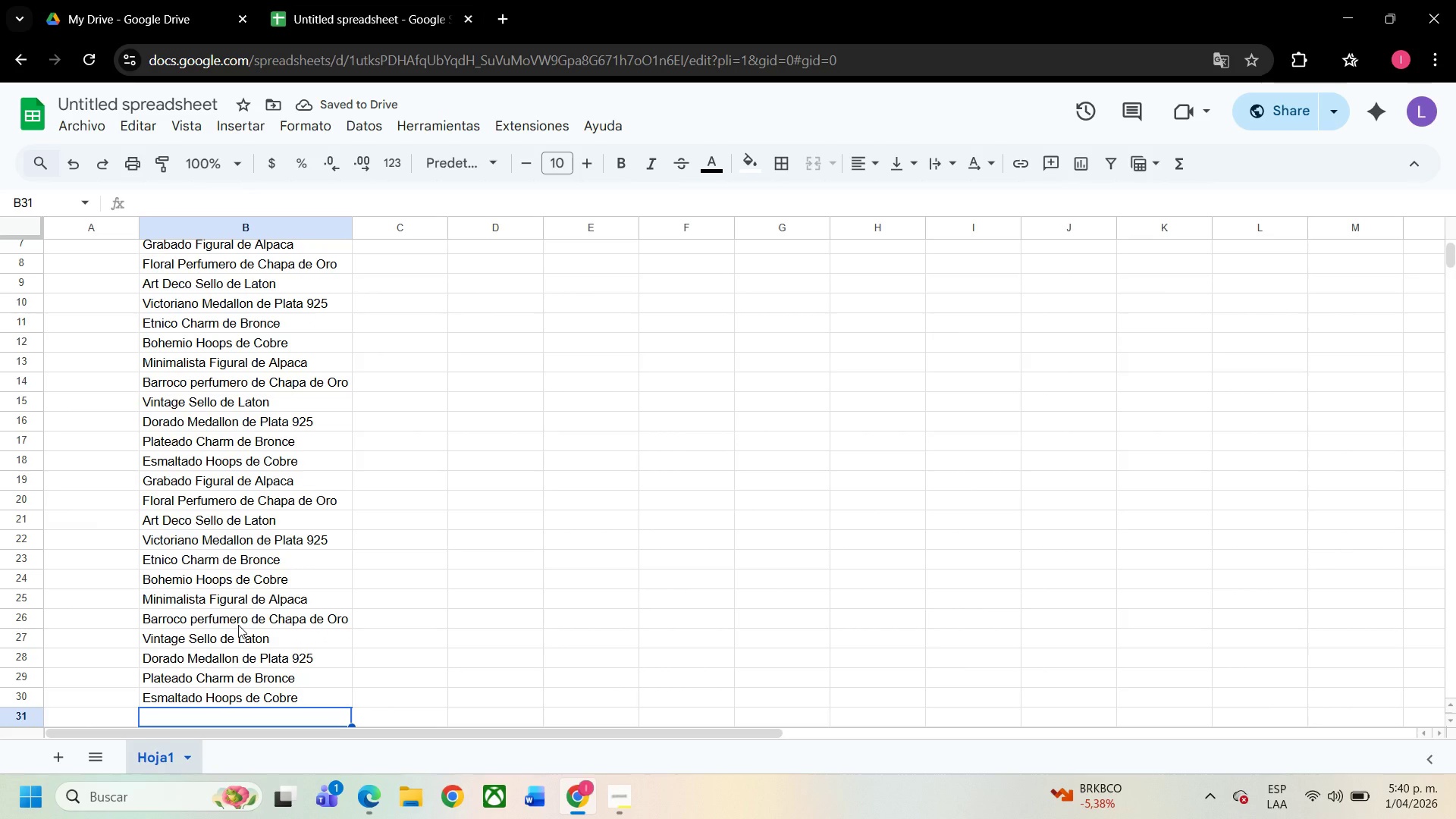 
wait(5.09)
 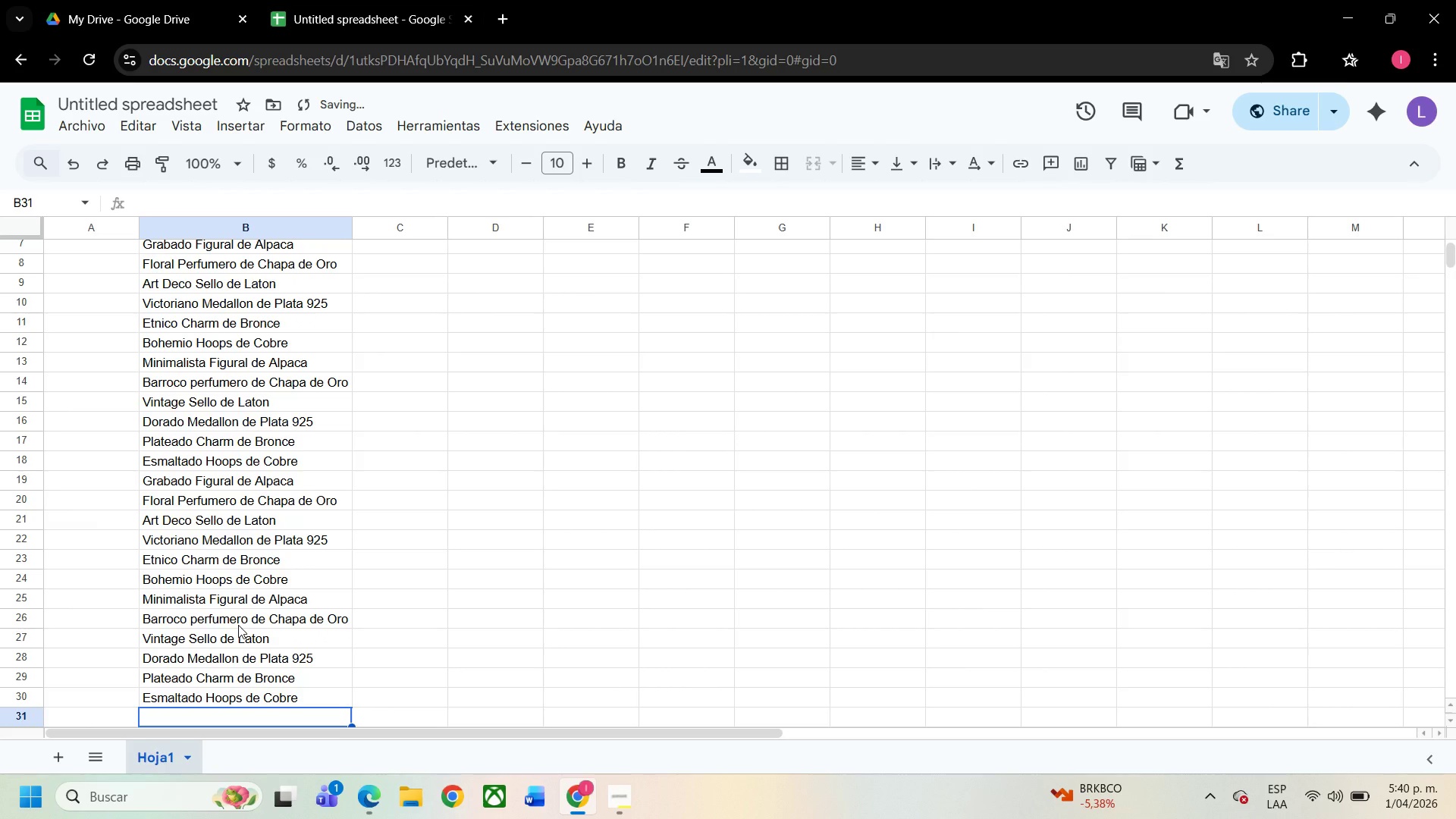 
type(graba)
 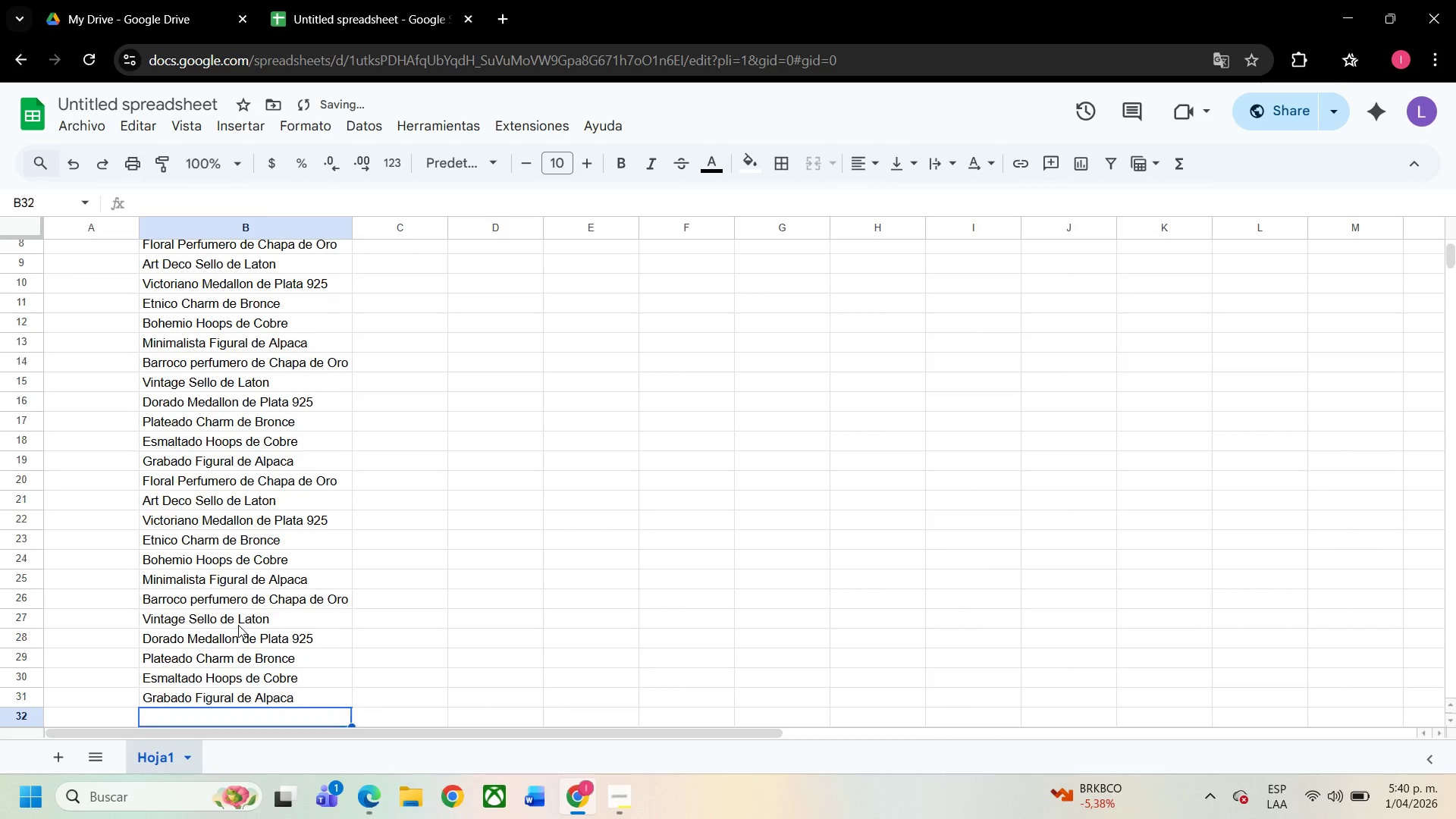 
key(Enter)
 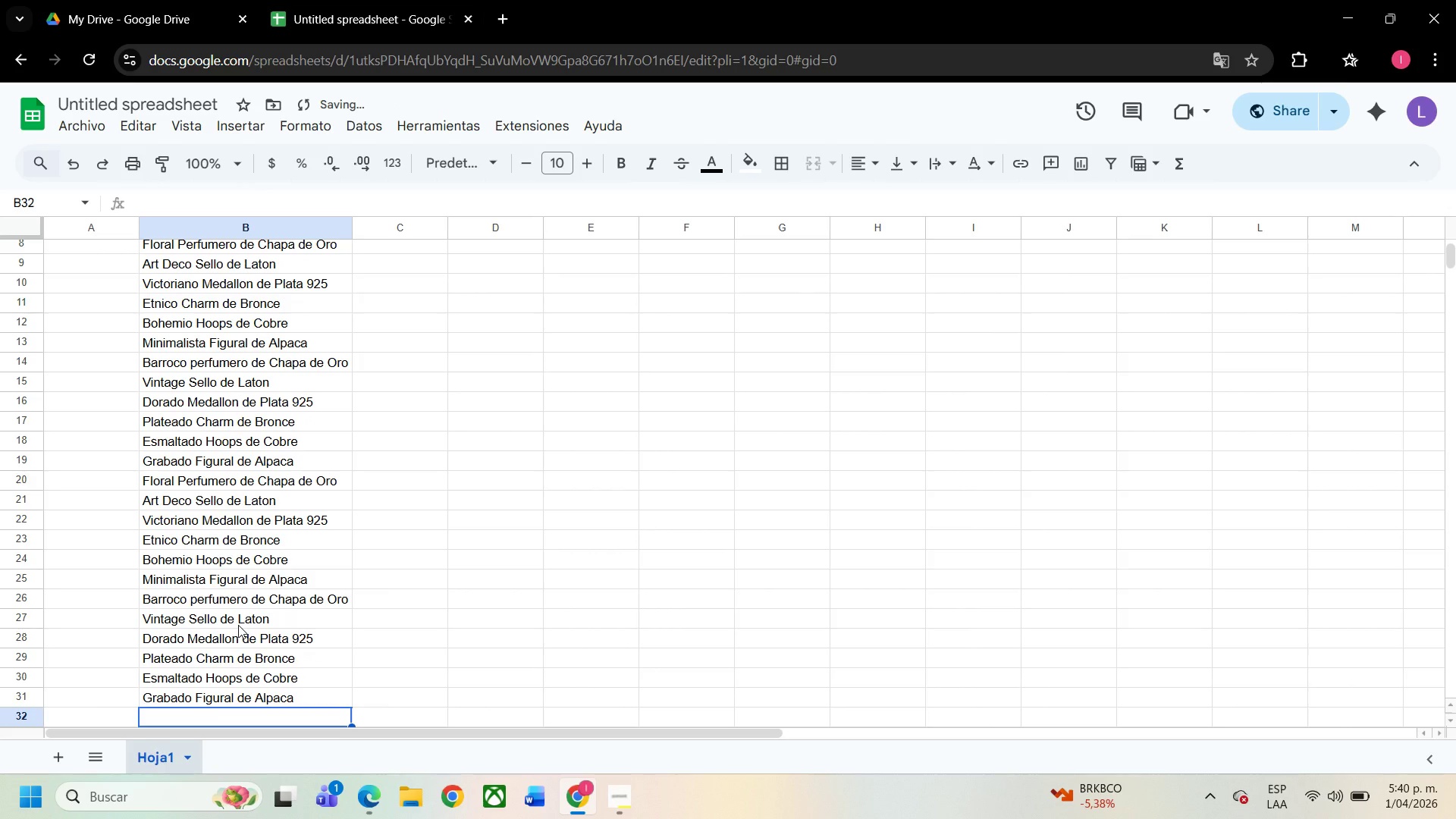 
type(flo)
 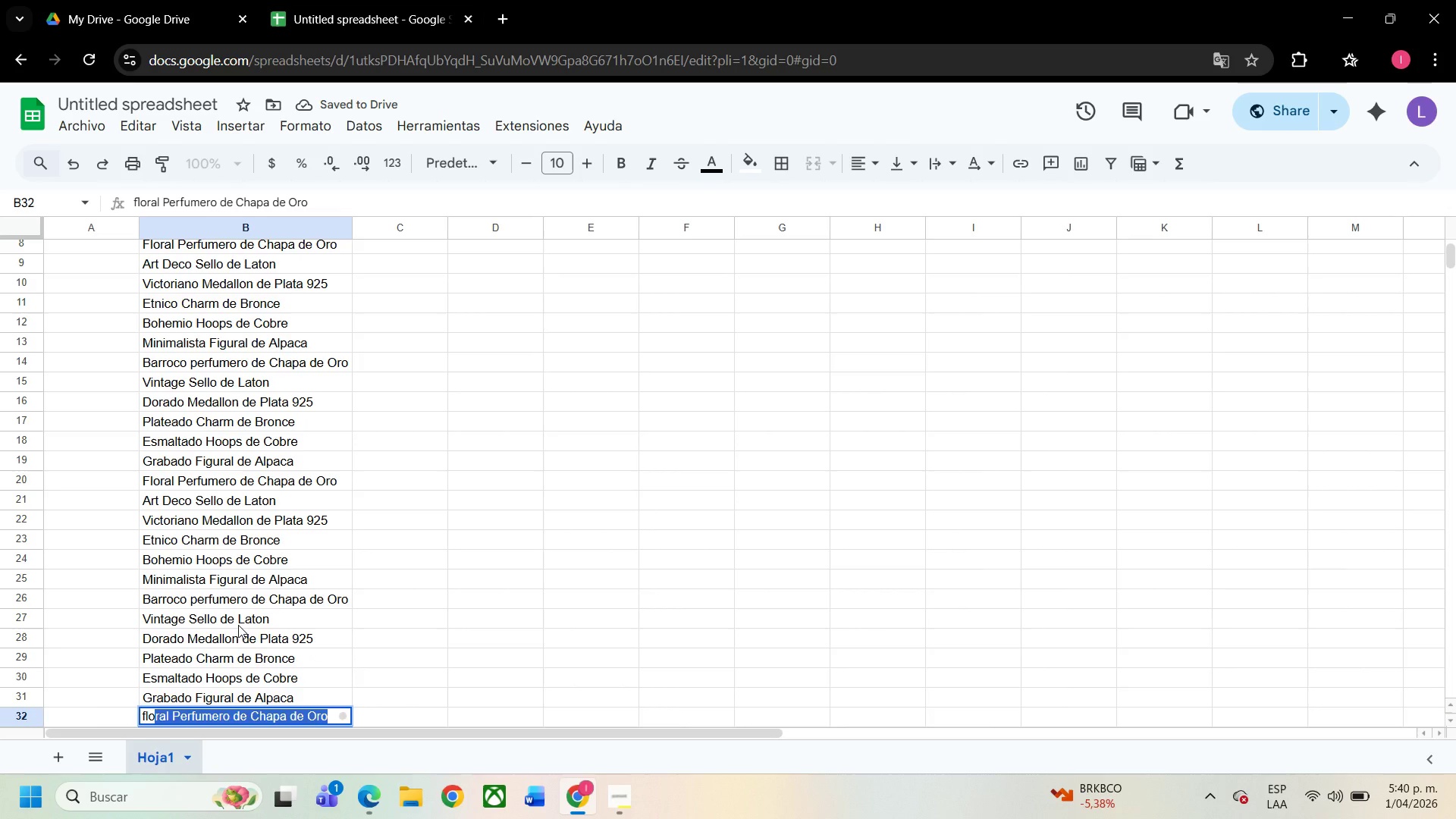 
key(Enter)
 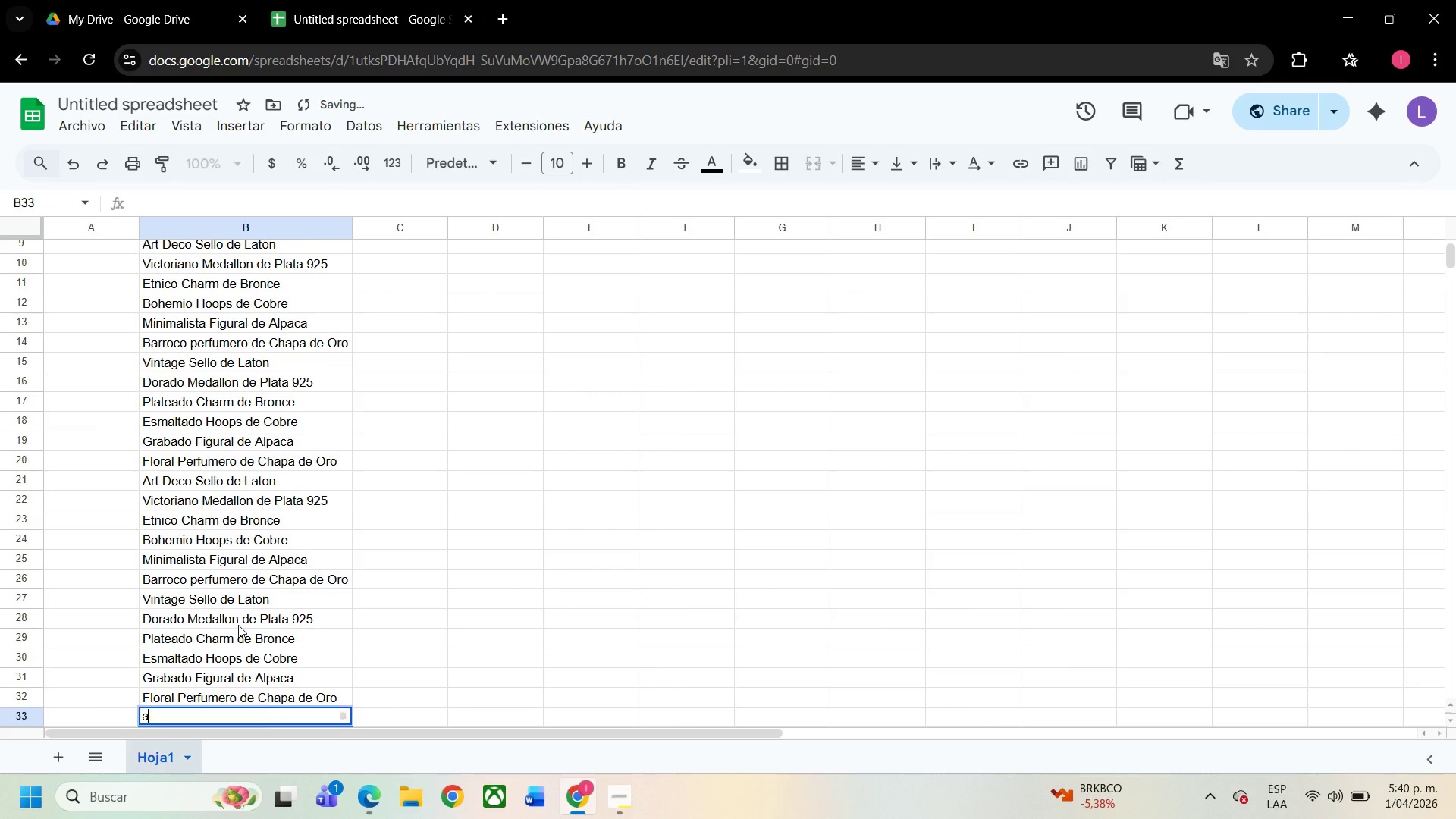 
type(art)
 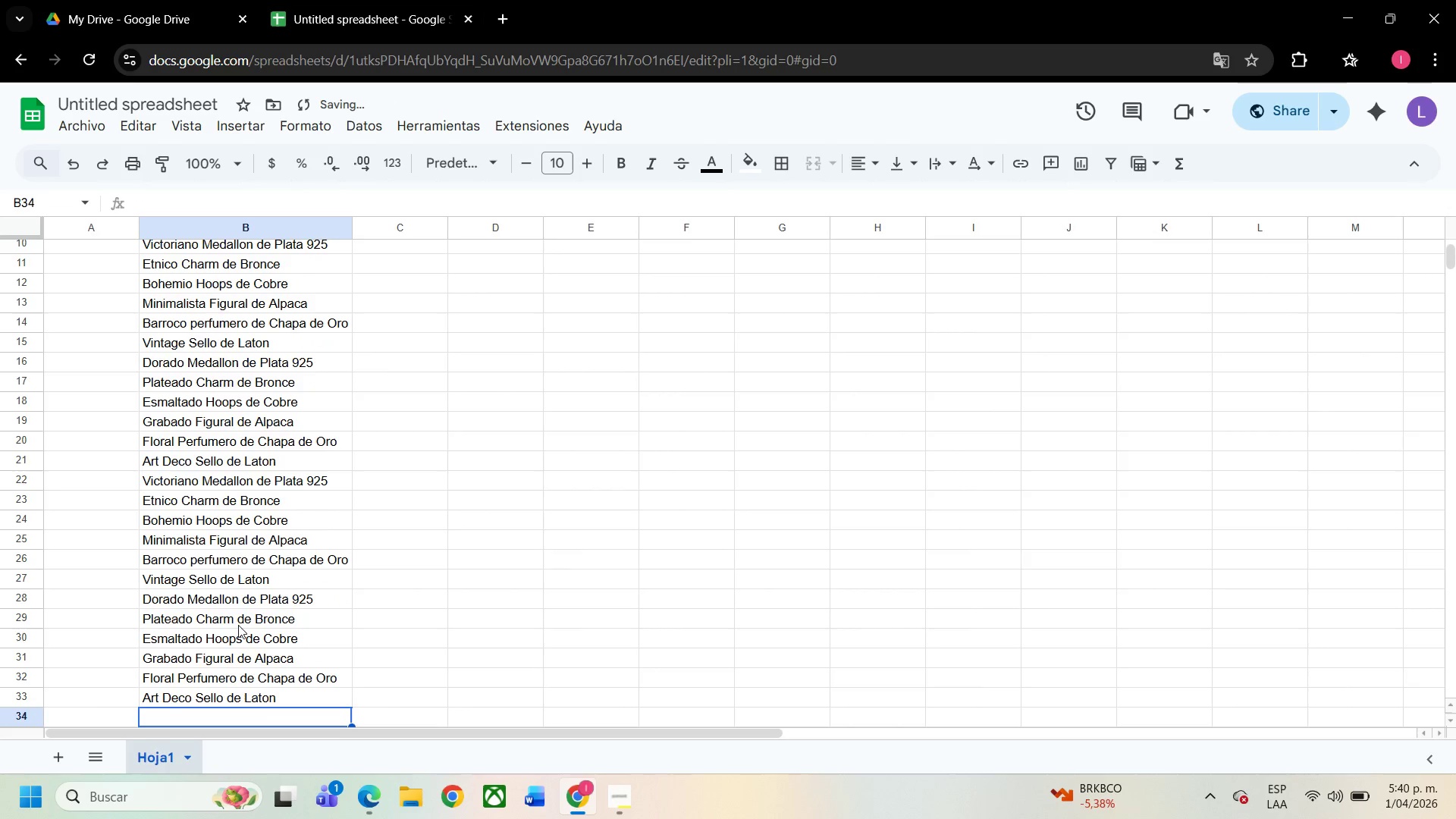 
key(Enter)
 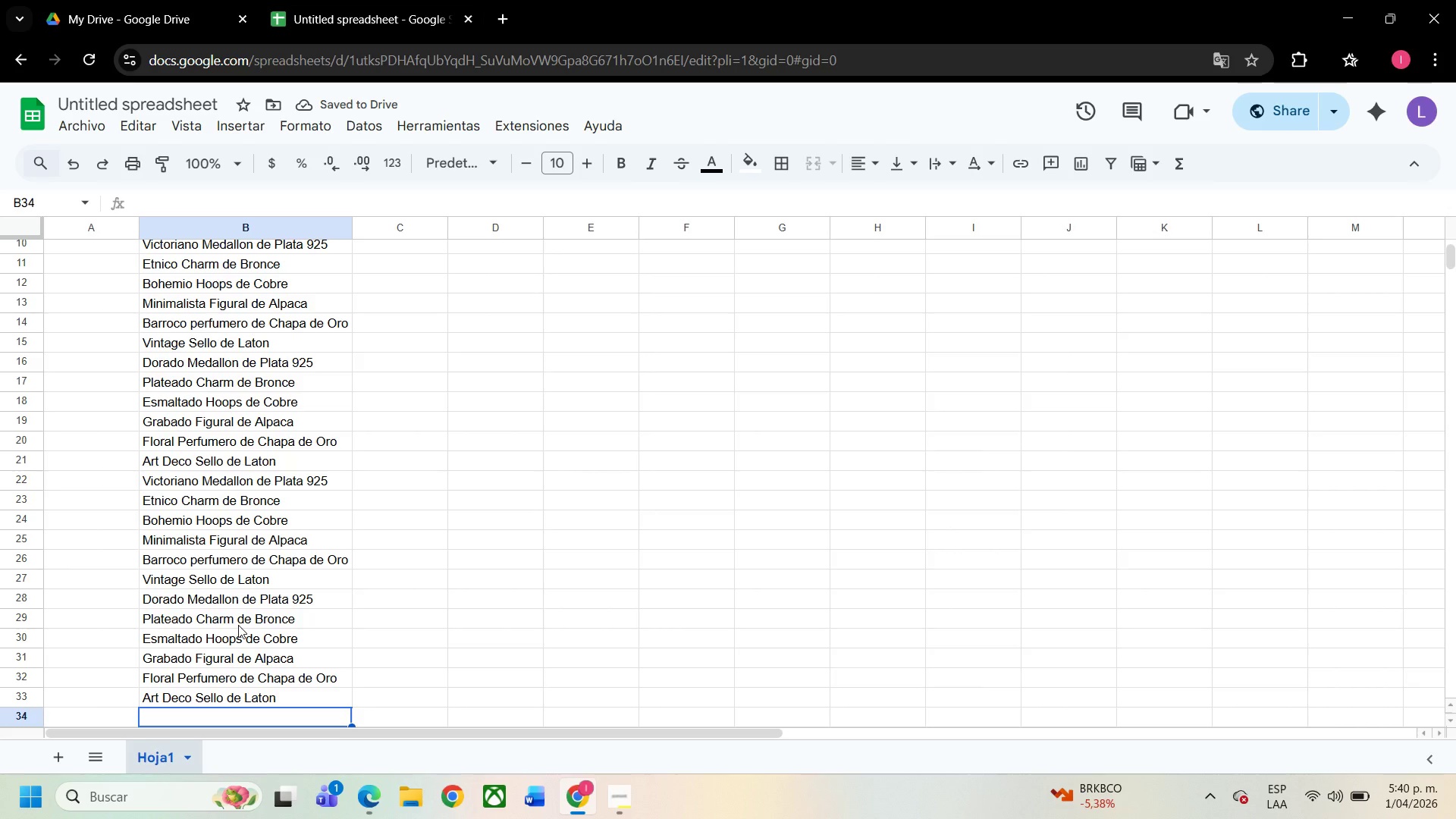 
wait(5.91)
 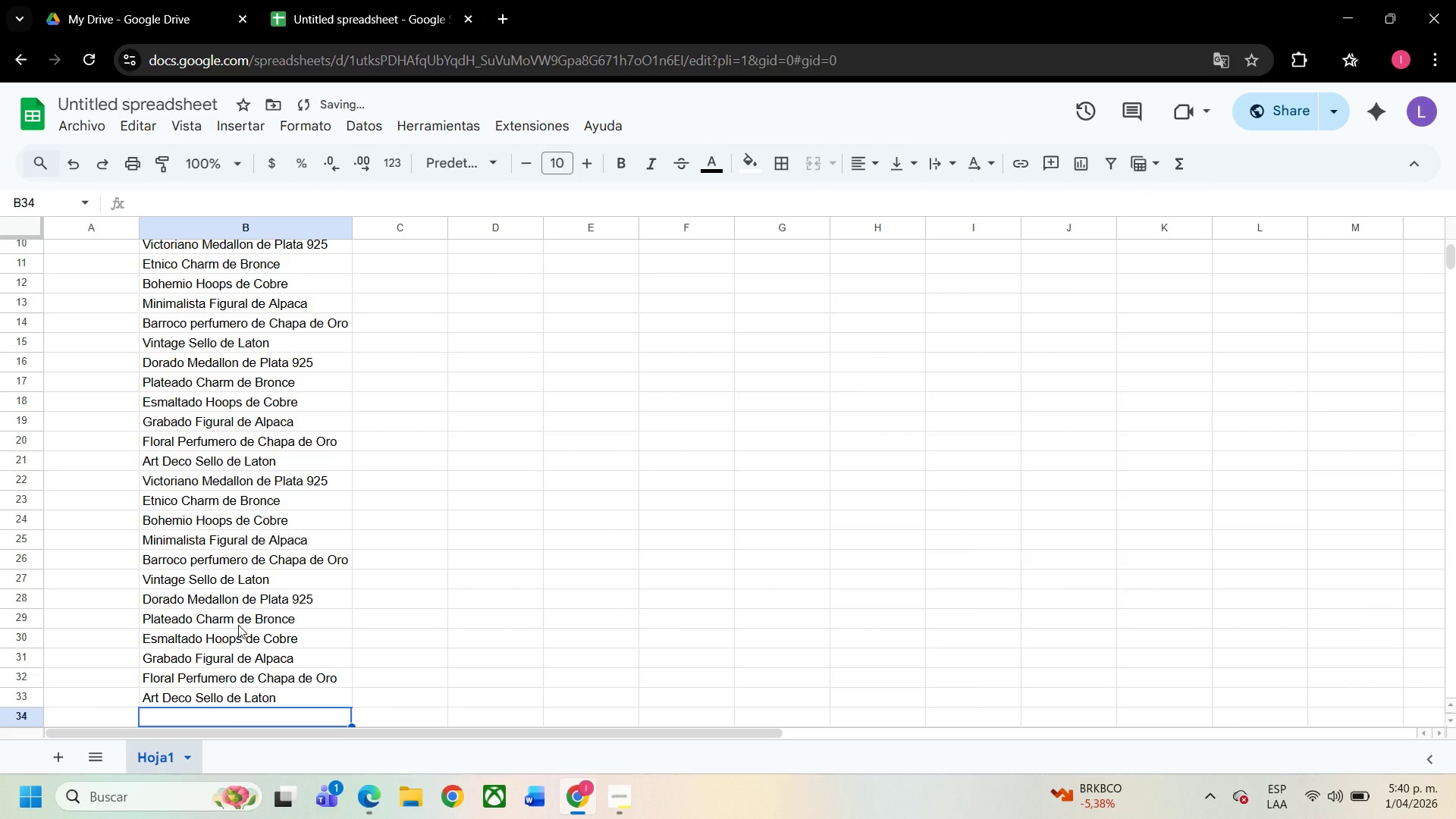 
type(vic)
 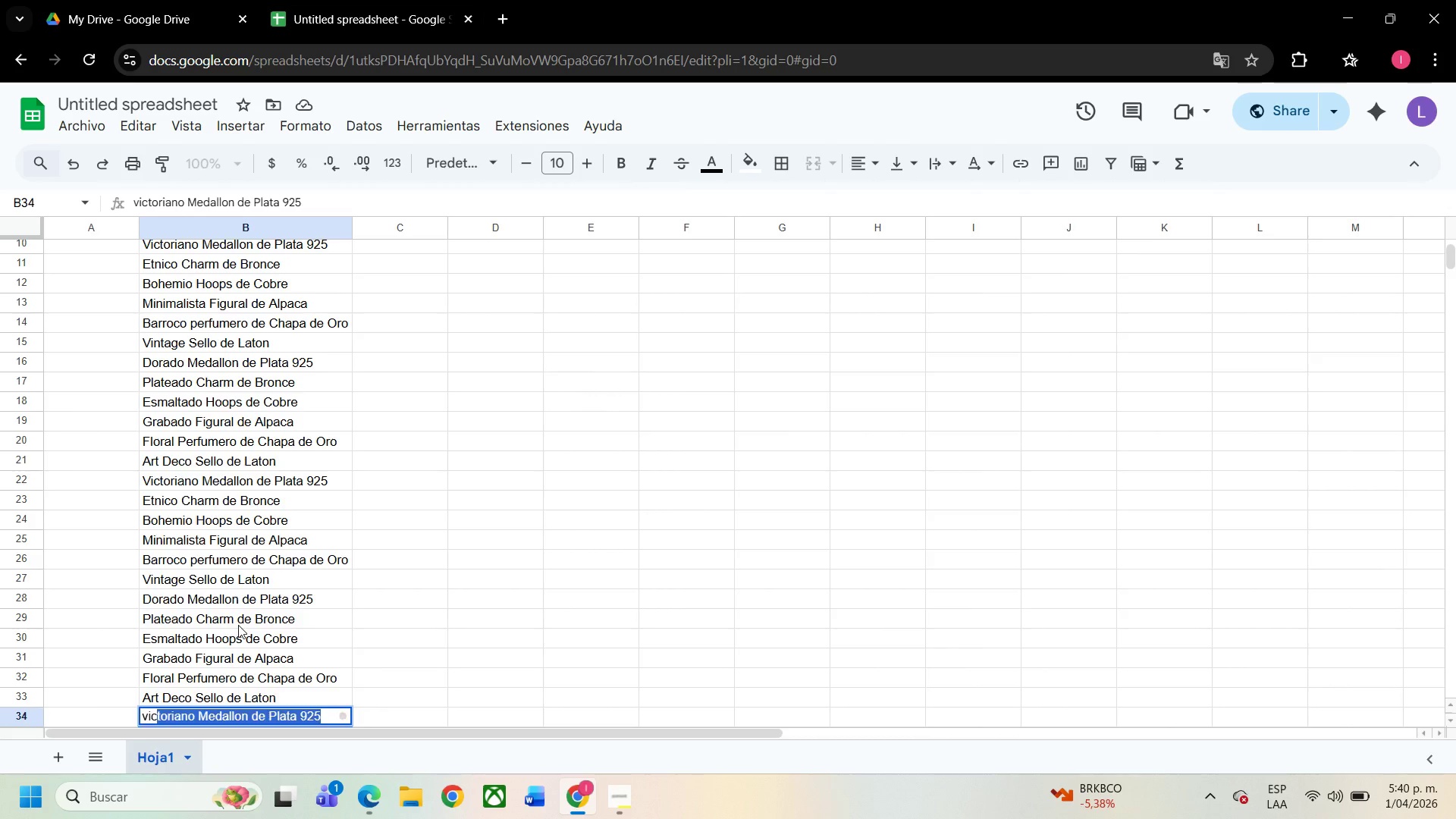 
key(Enter)
 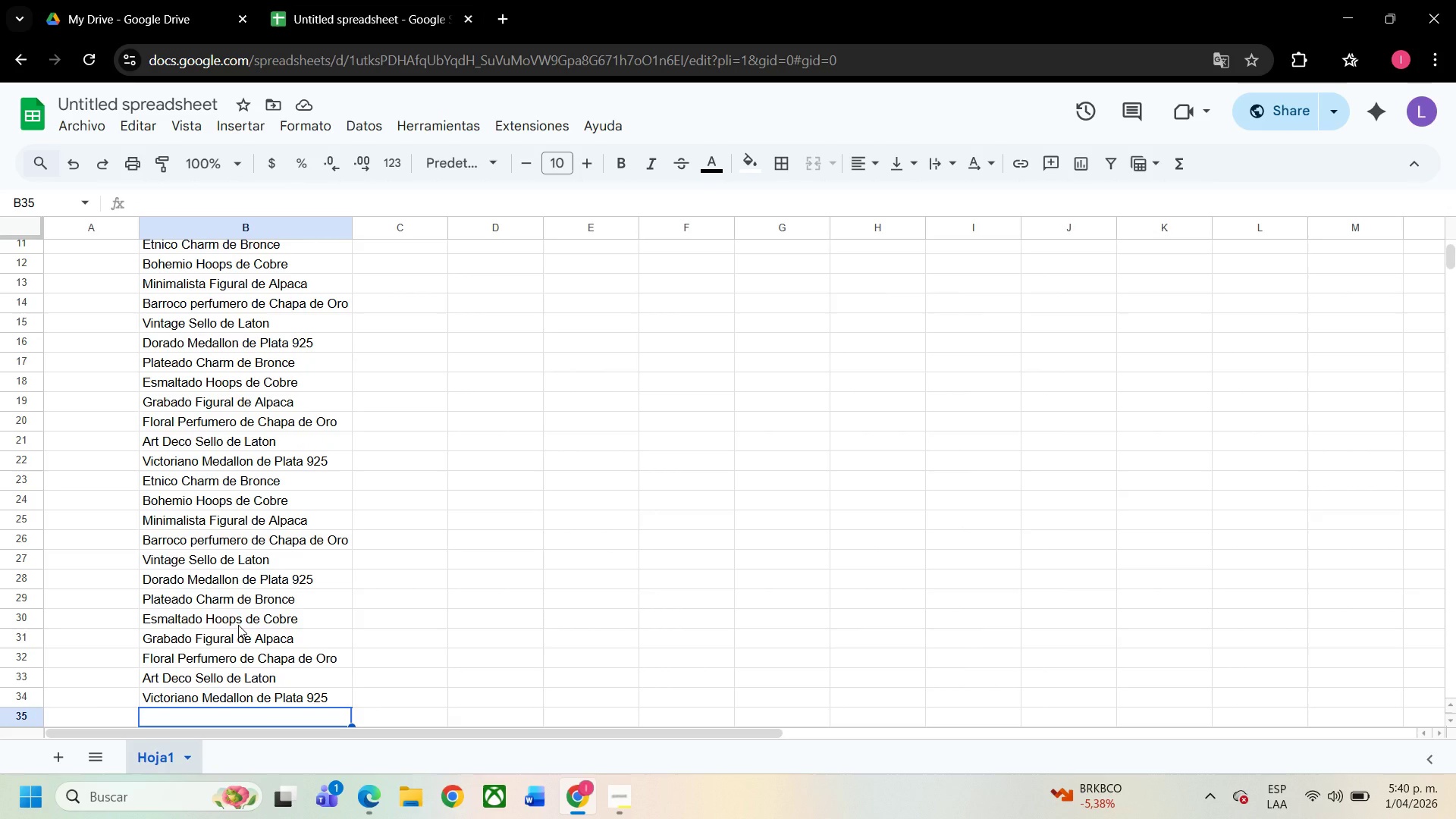 
wait(10.7)
 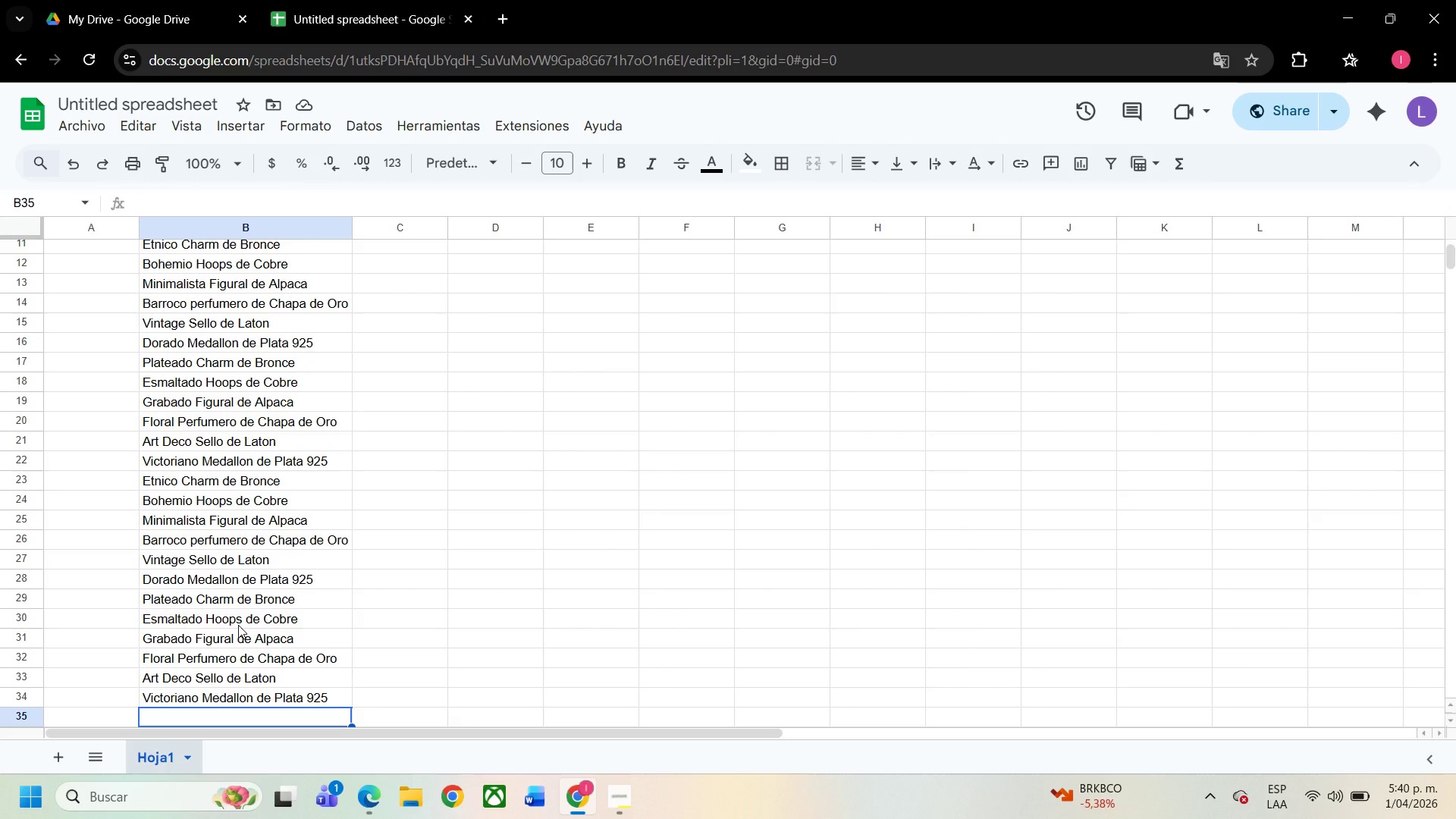 
type(et)
 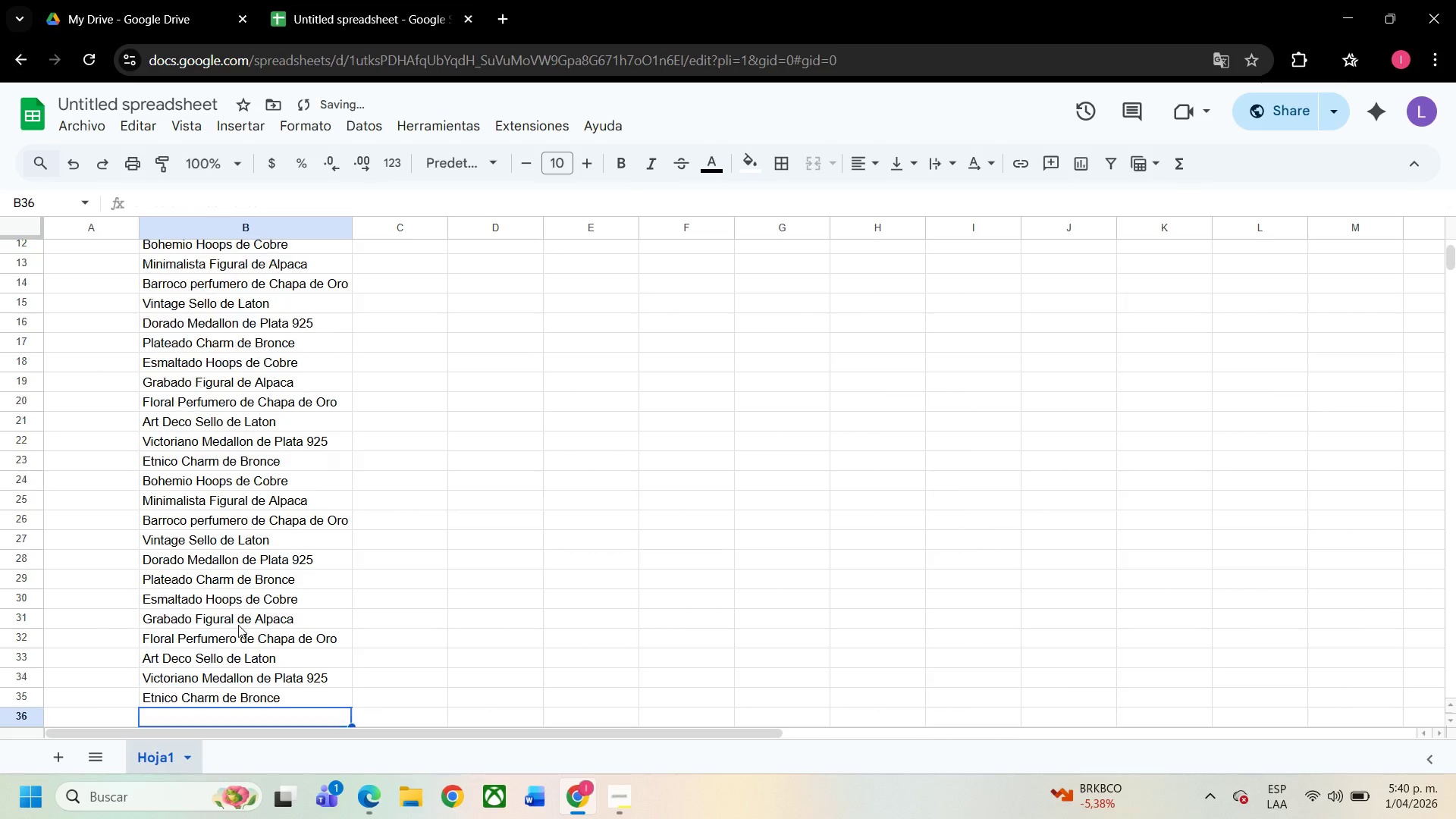 
key(Enter)
 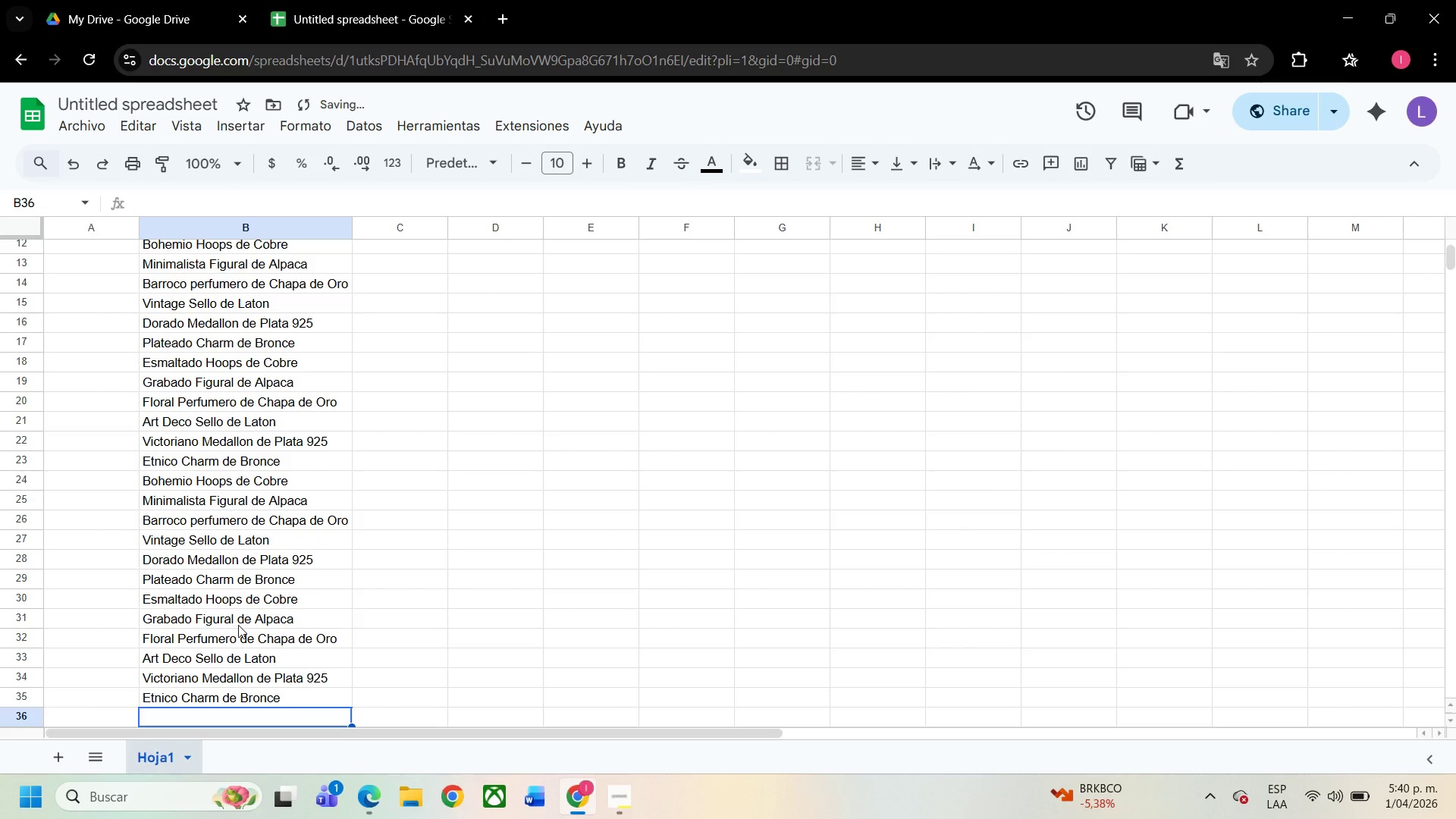 
type(bohe)
 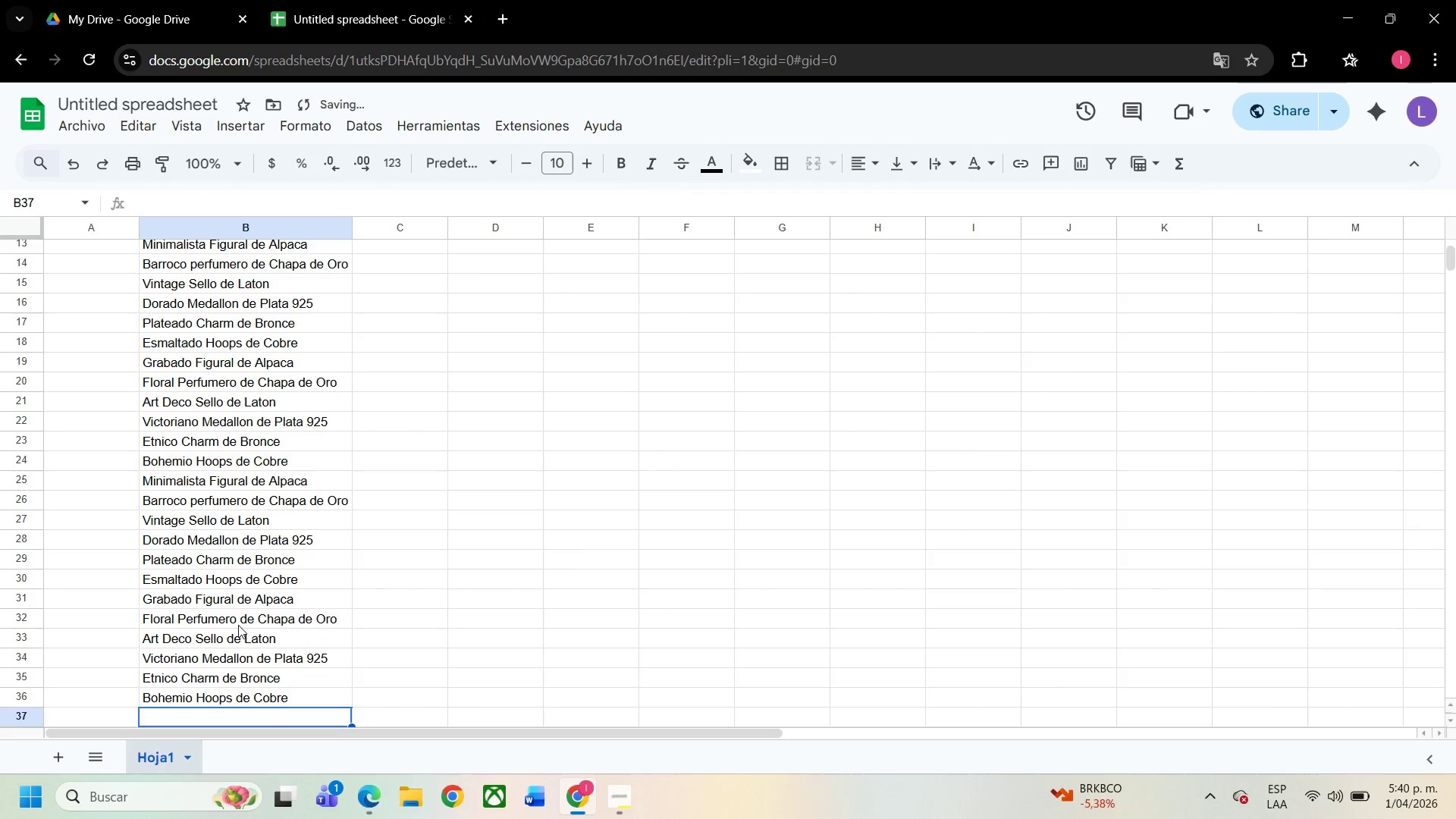 
key(Enter)
 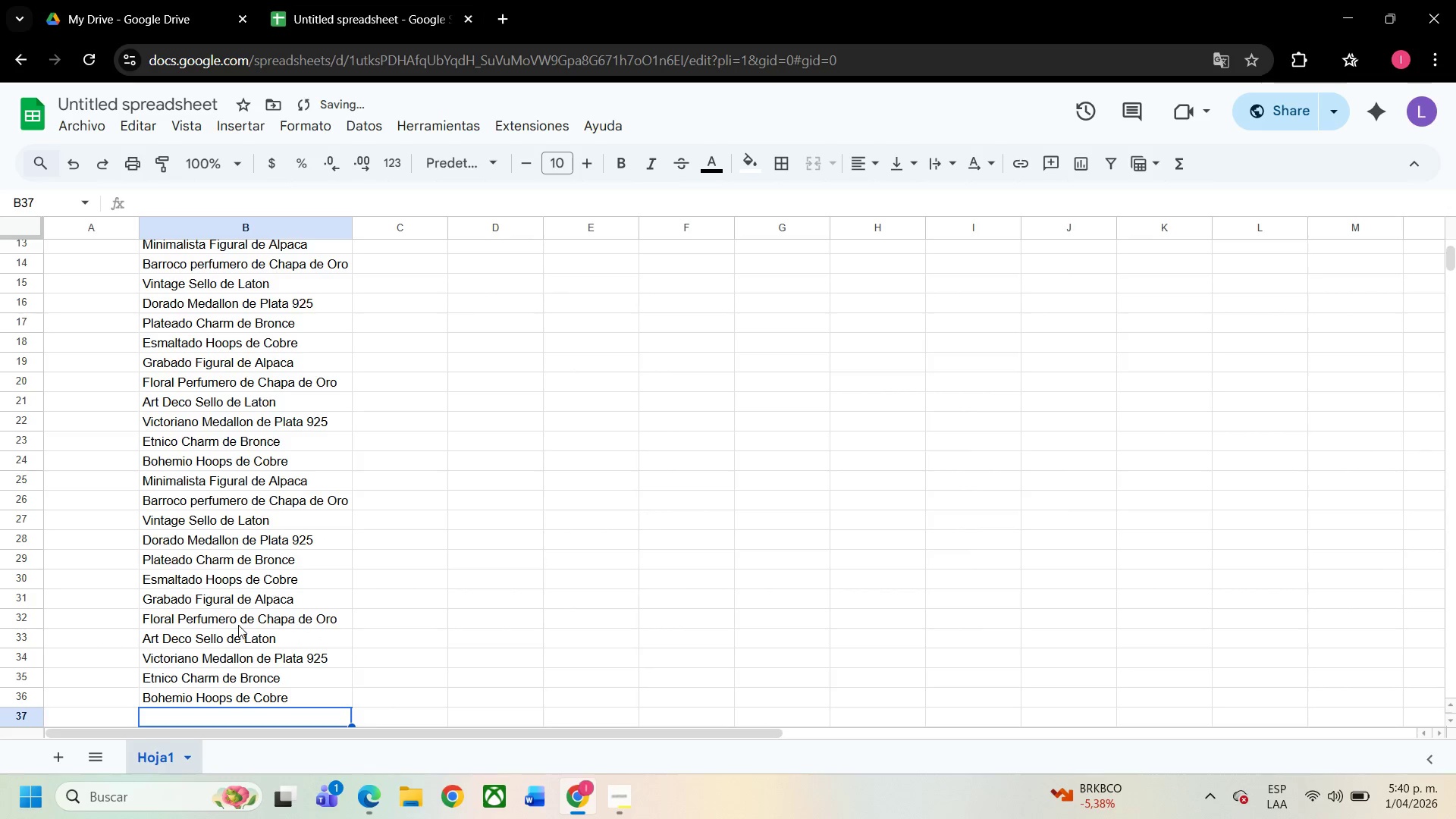 
type(mini)
 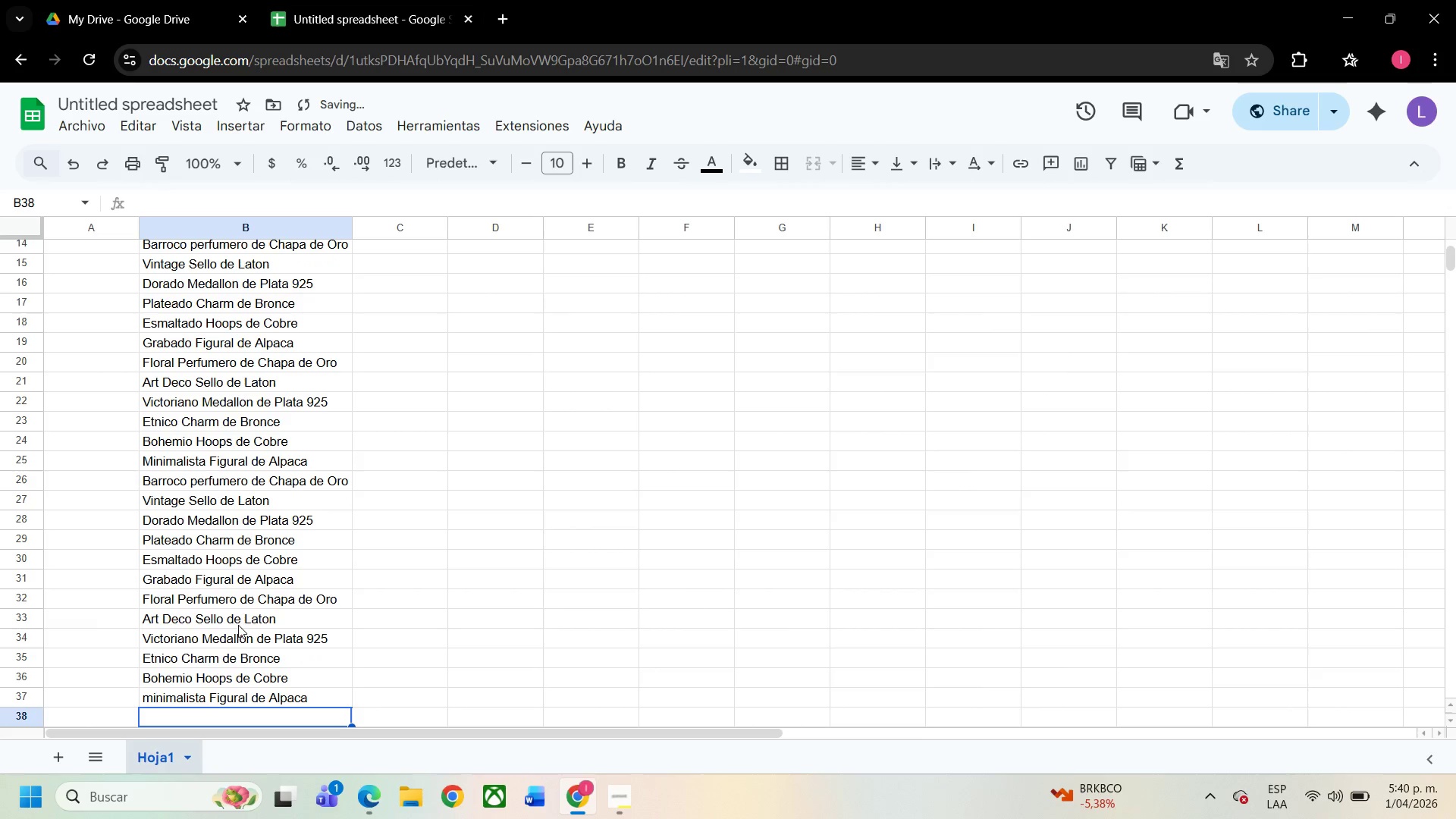 
key(Enter)
 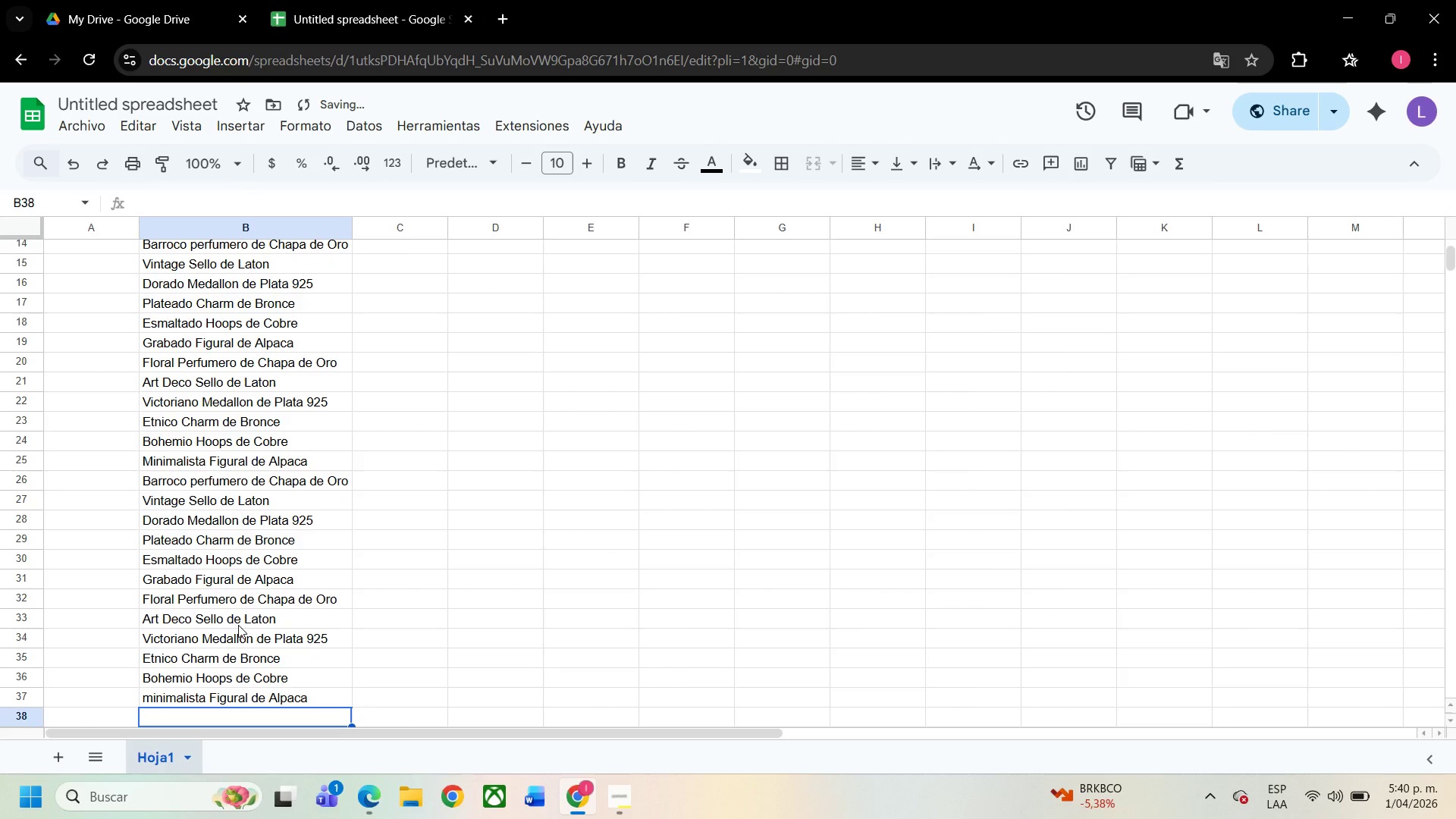 
type(barro)
 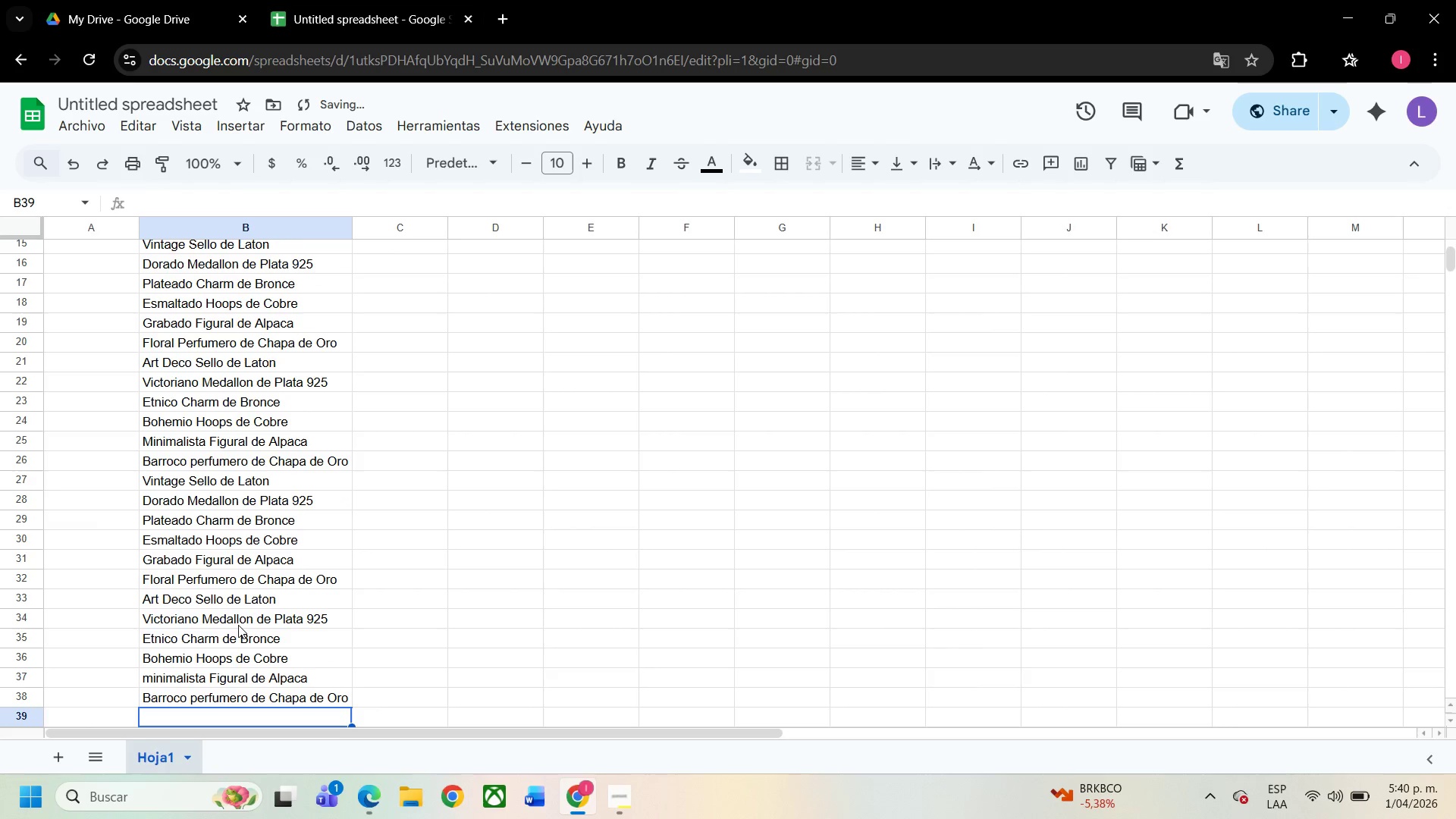 
key(Enter)
 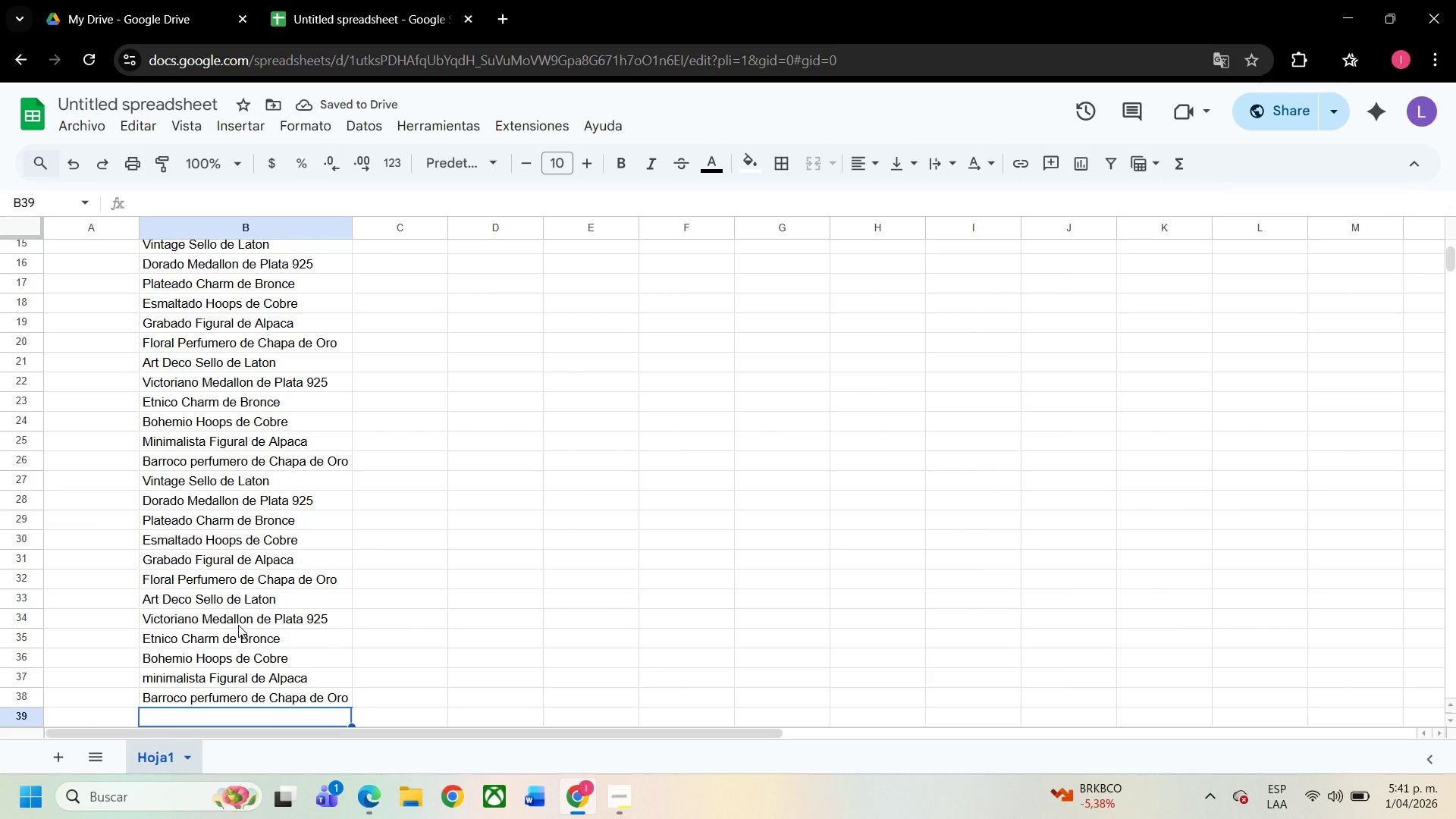 
type(vin)
 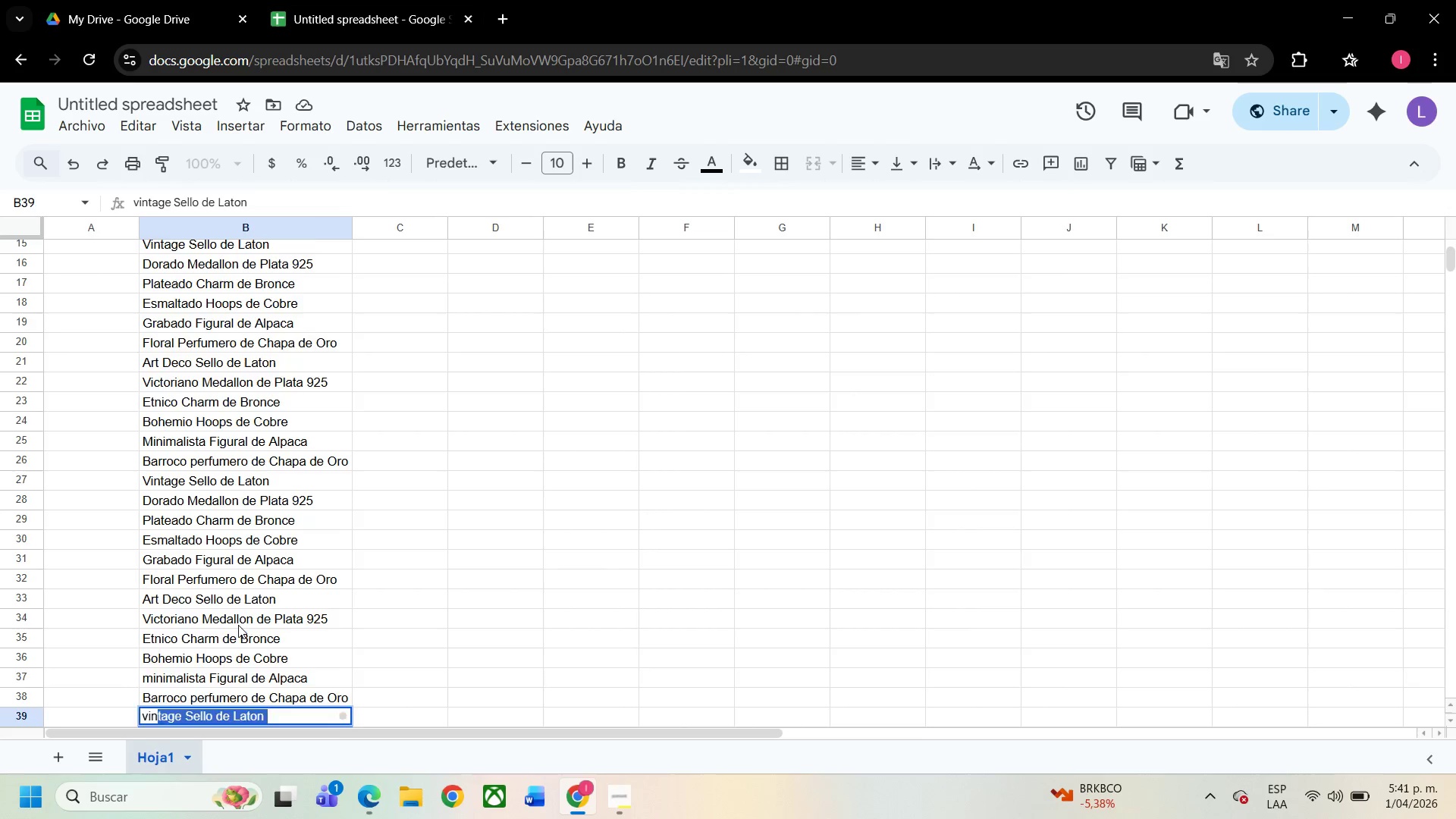 
key(Enter)
 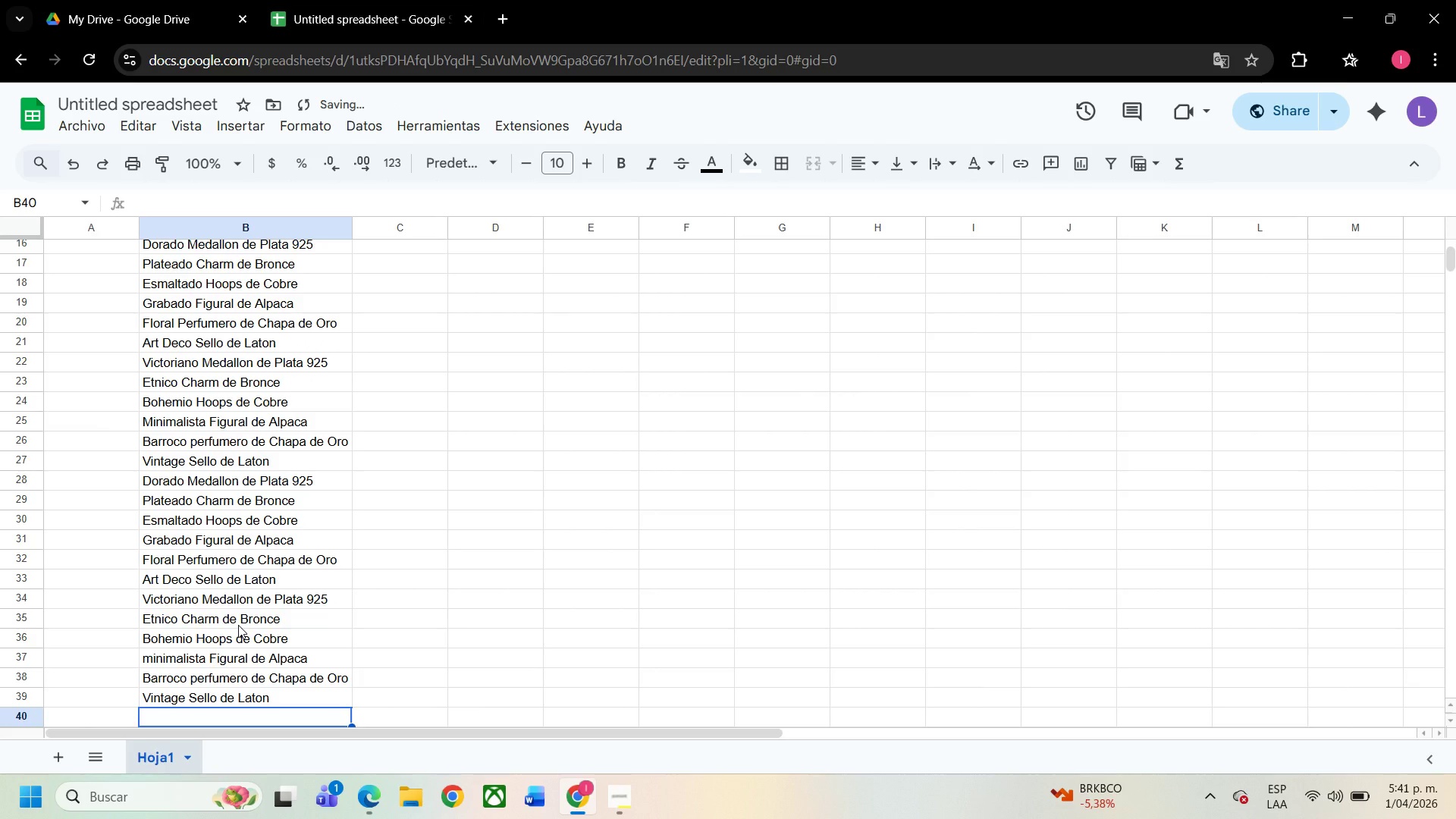 
type(c)
key(Backspace)
type(dor)
 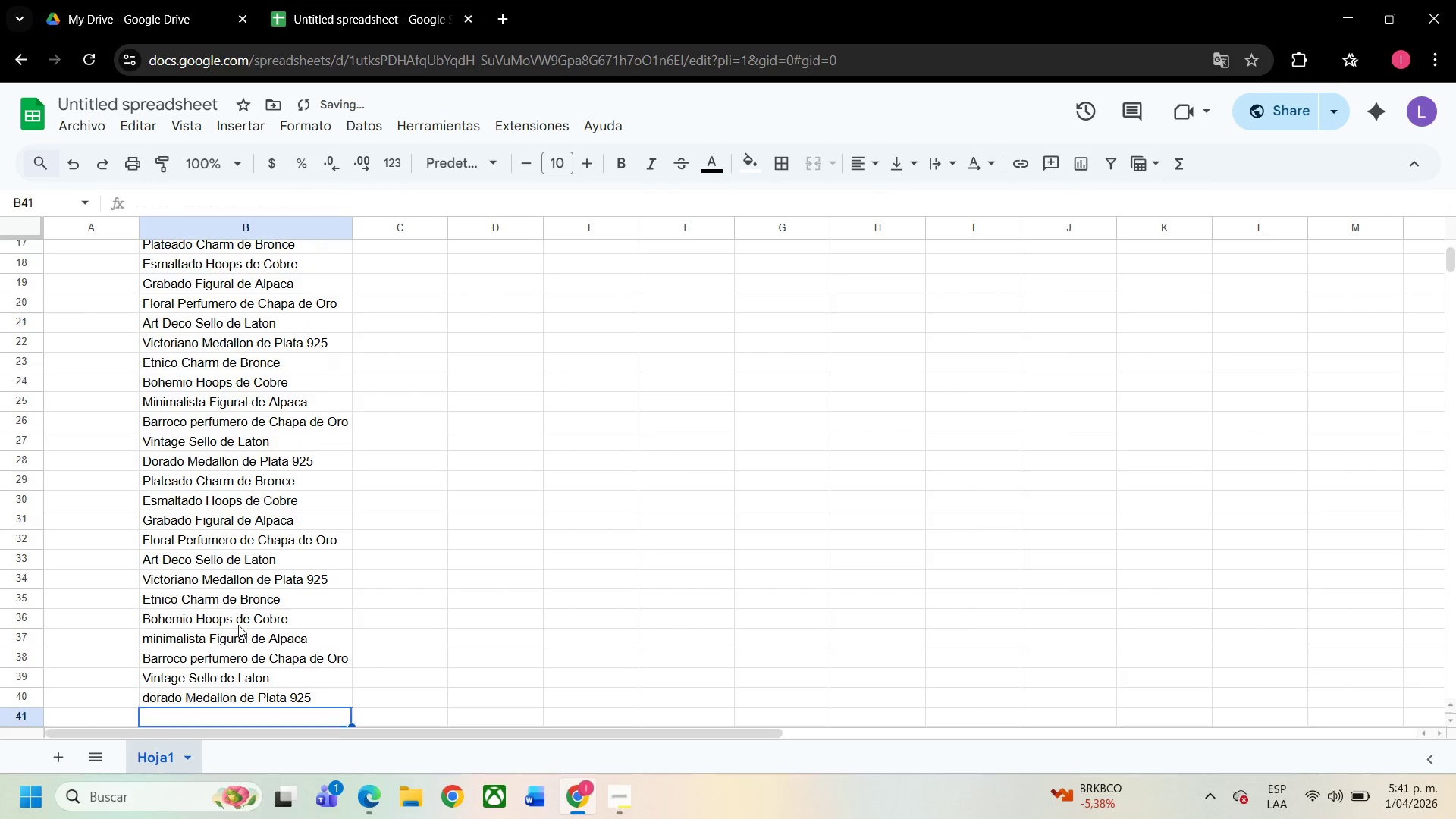 
key(Enter)
 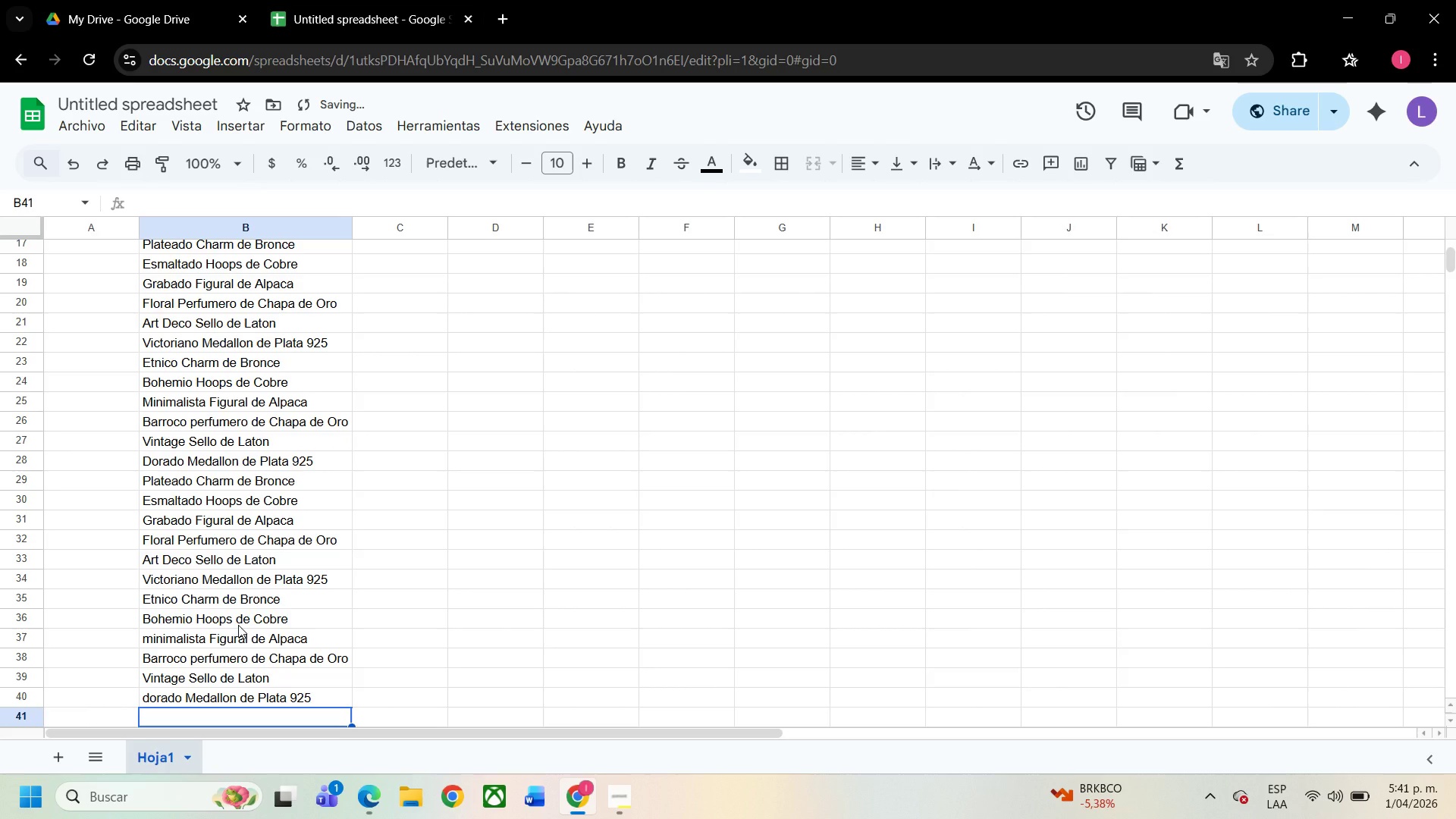 
type(pla)
 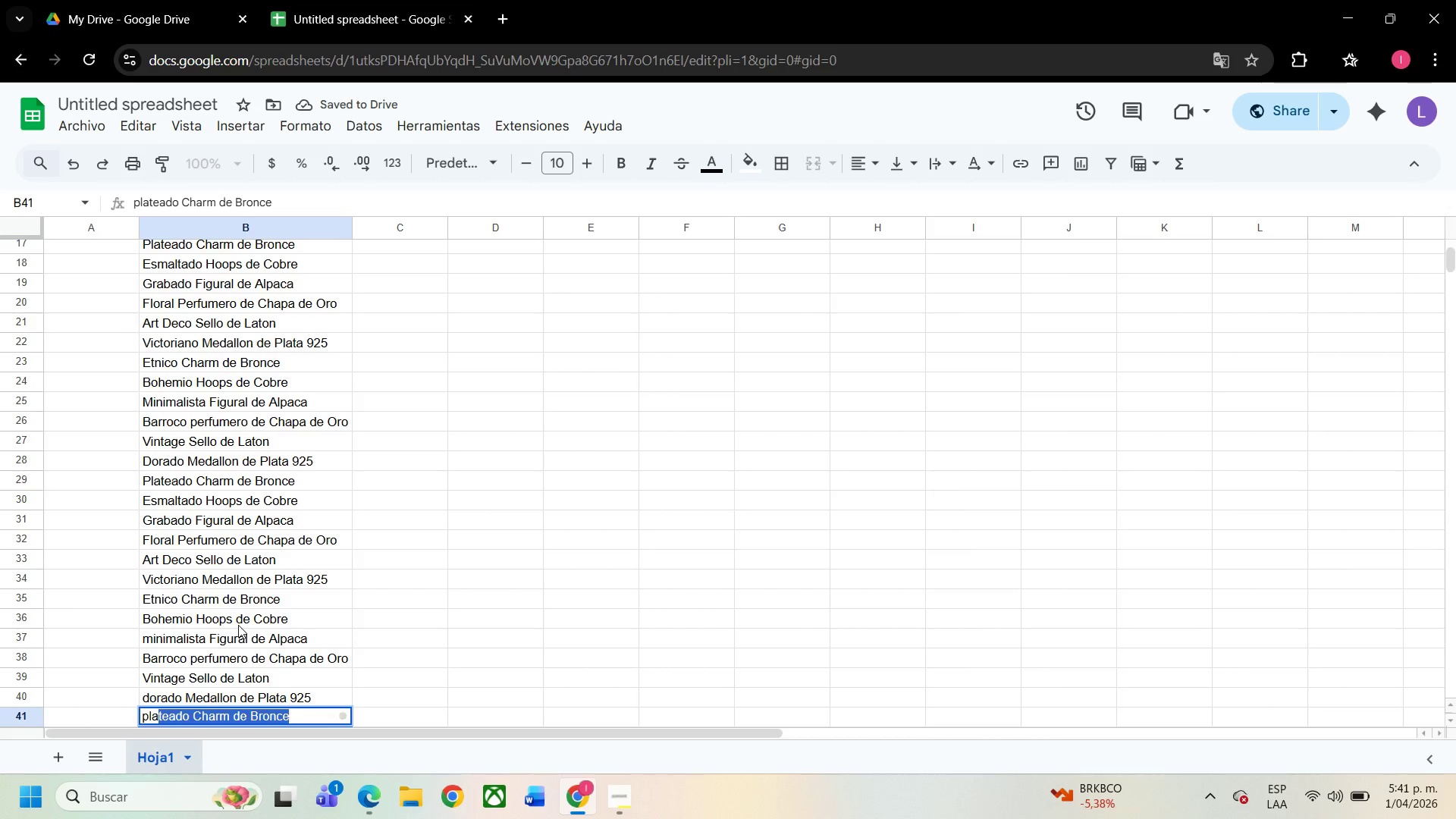 
key(Enter)
 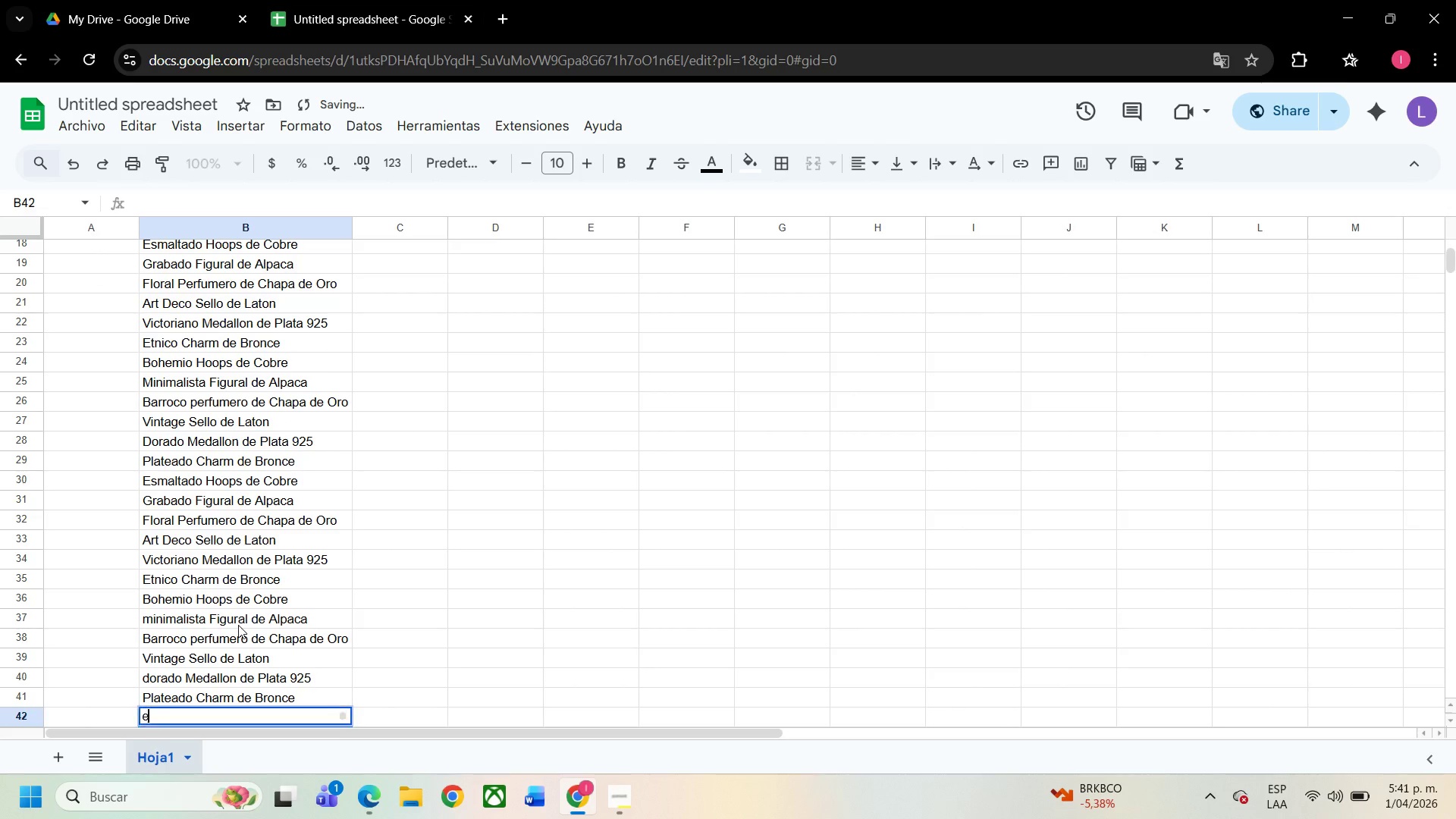 
type(es)
 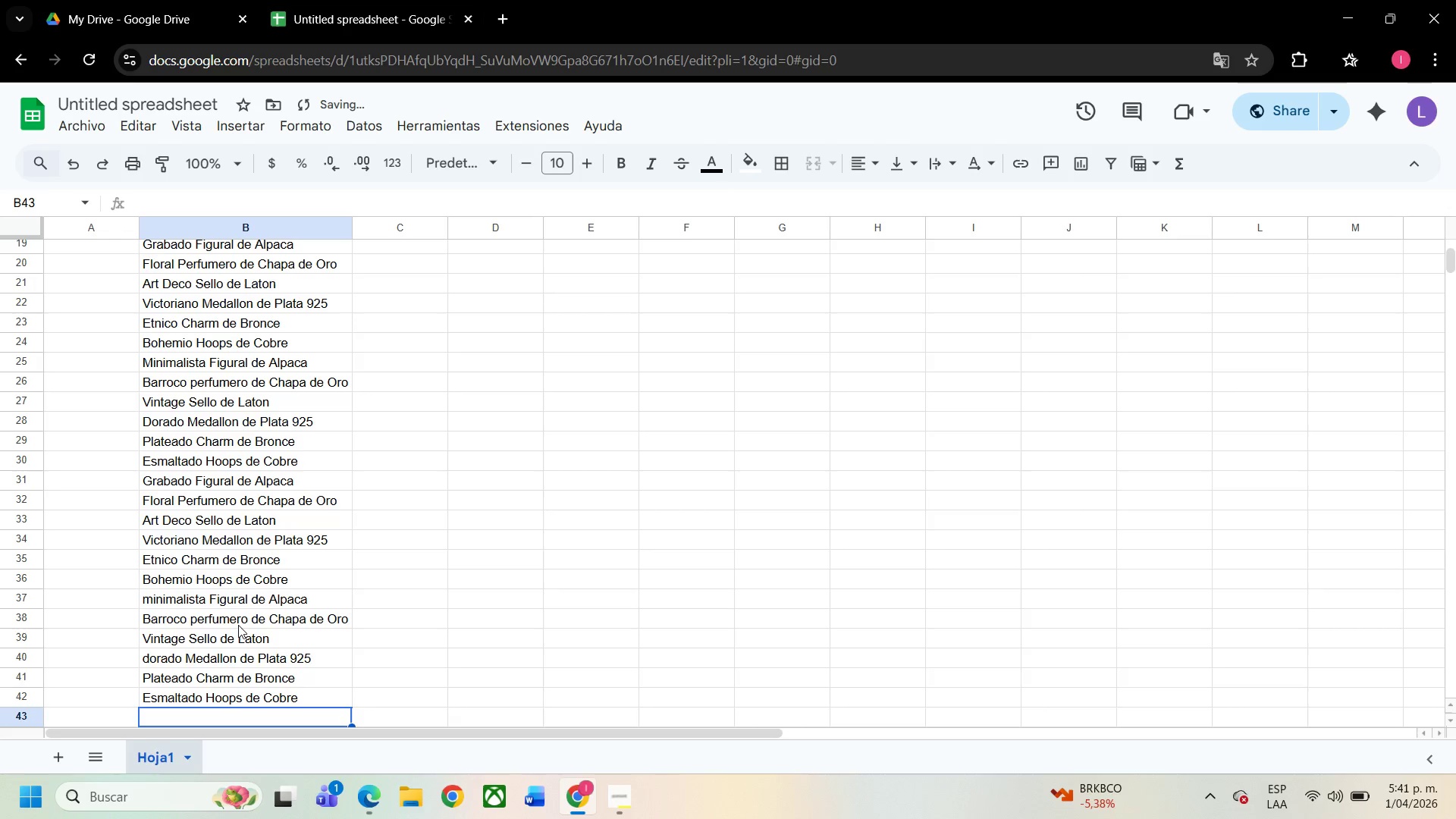 
key(Enter)
 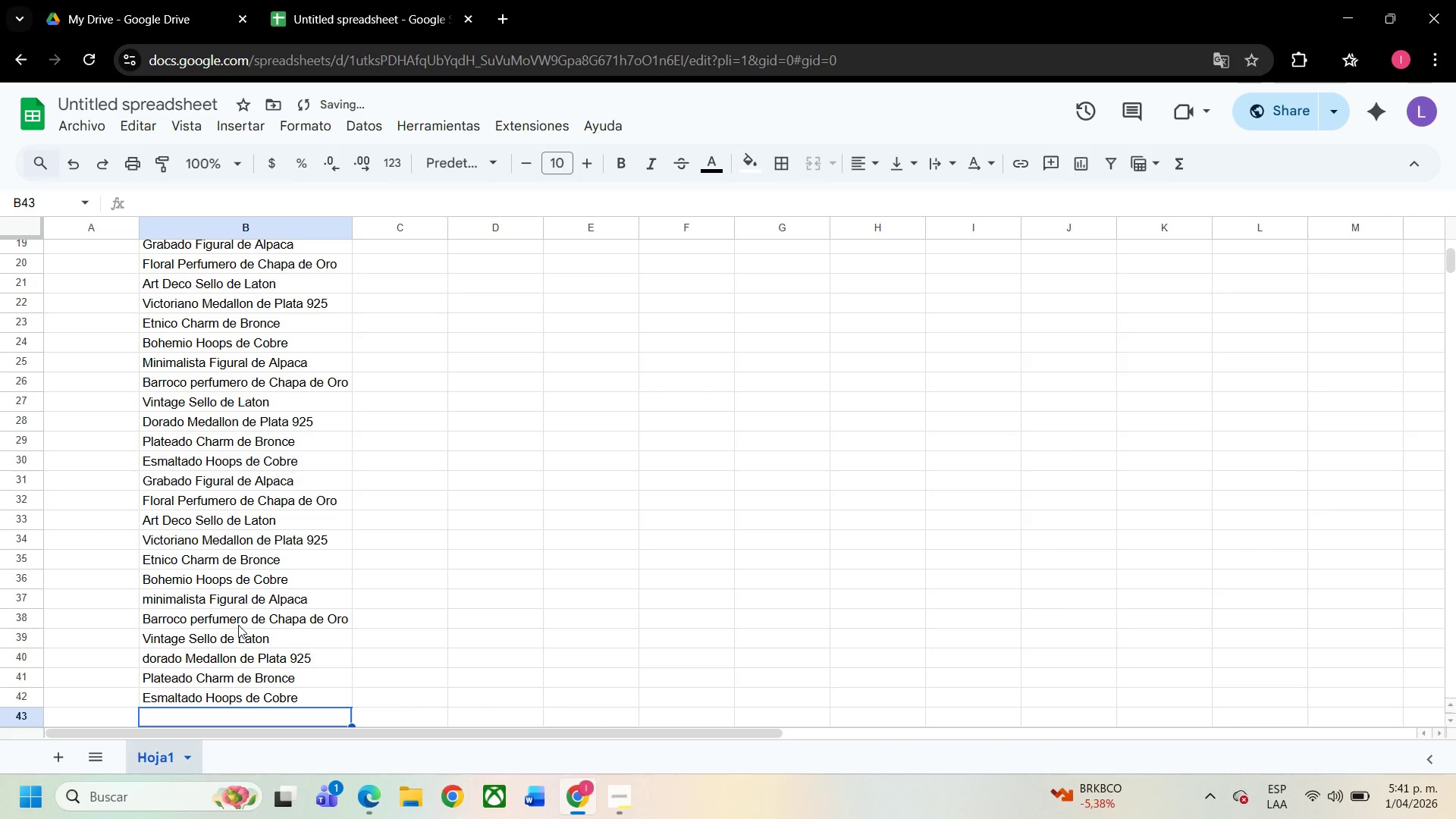 
type(gr)
 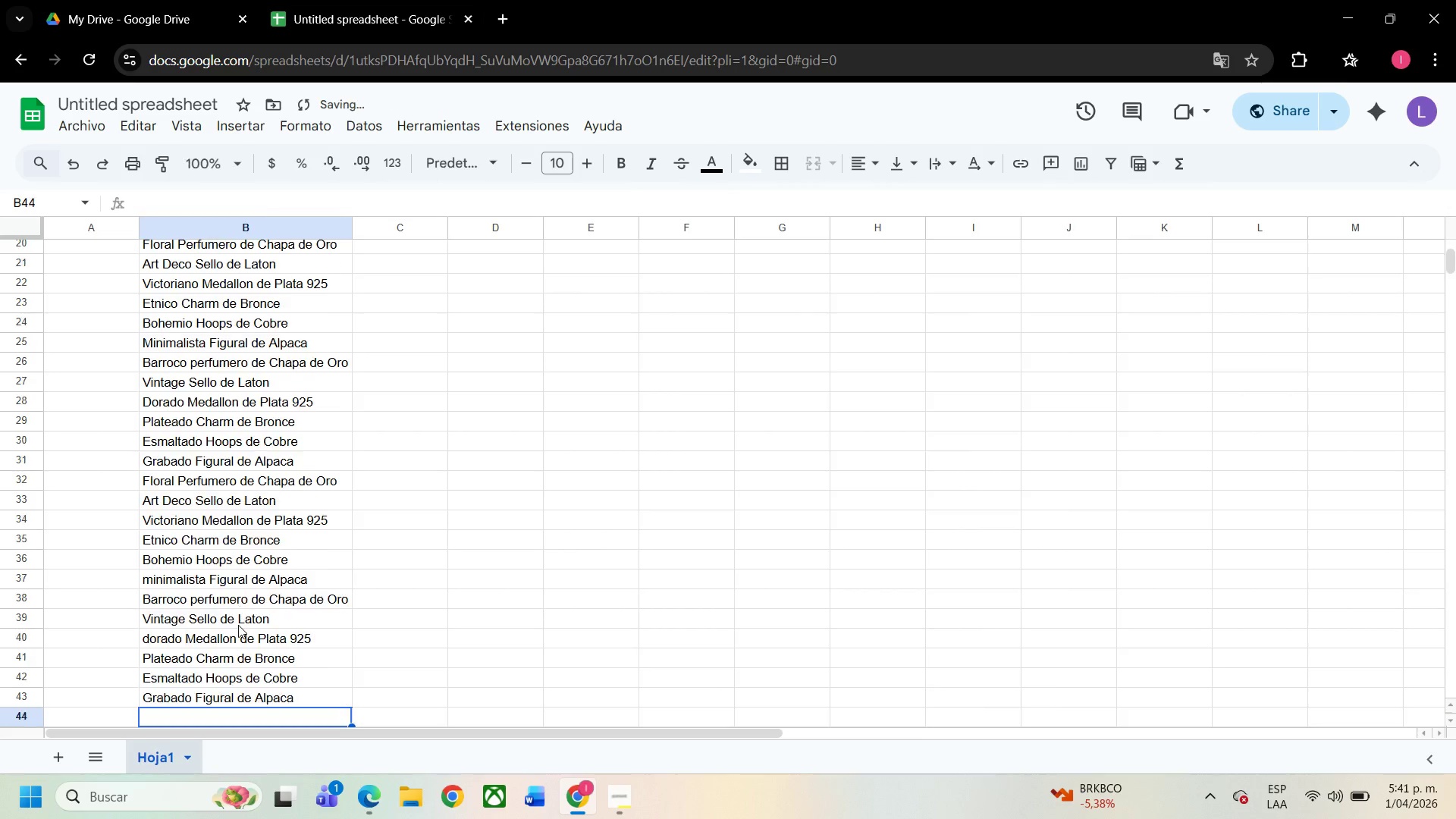 
key(Enter)
 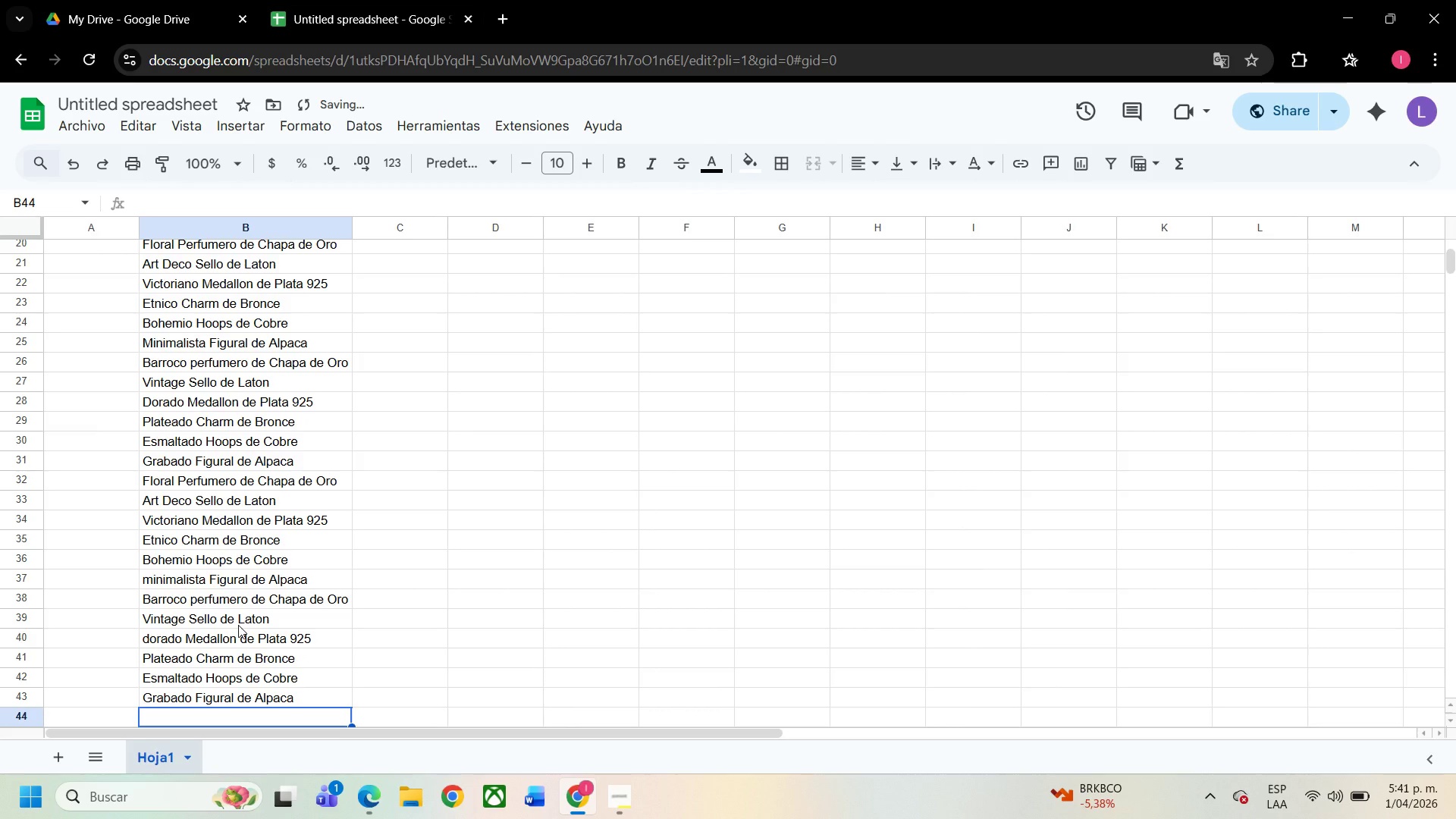 
key(F)
 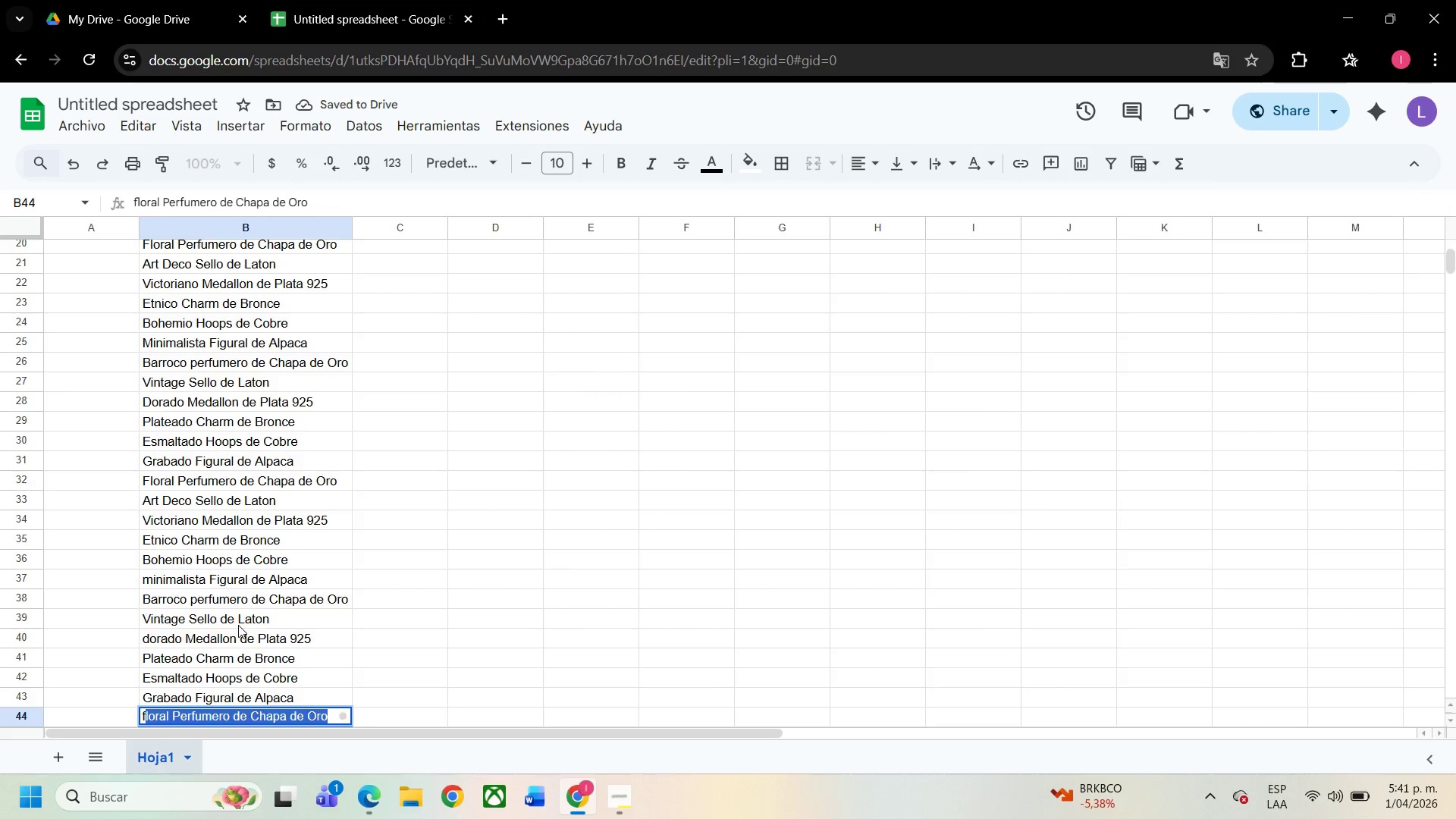 
key(Enter)
 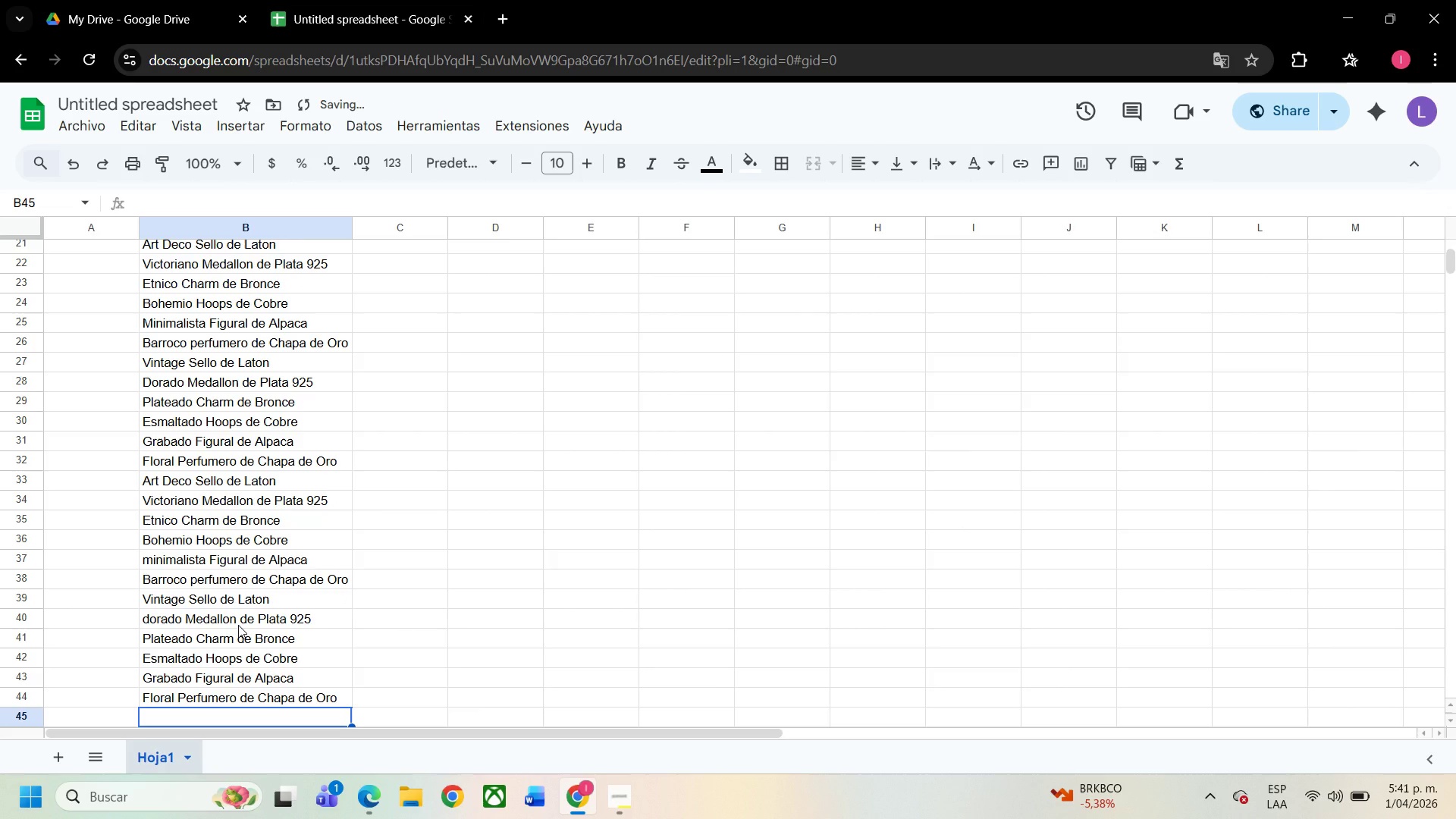 
type(art)
 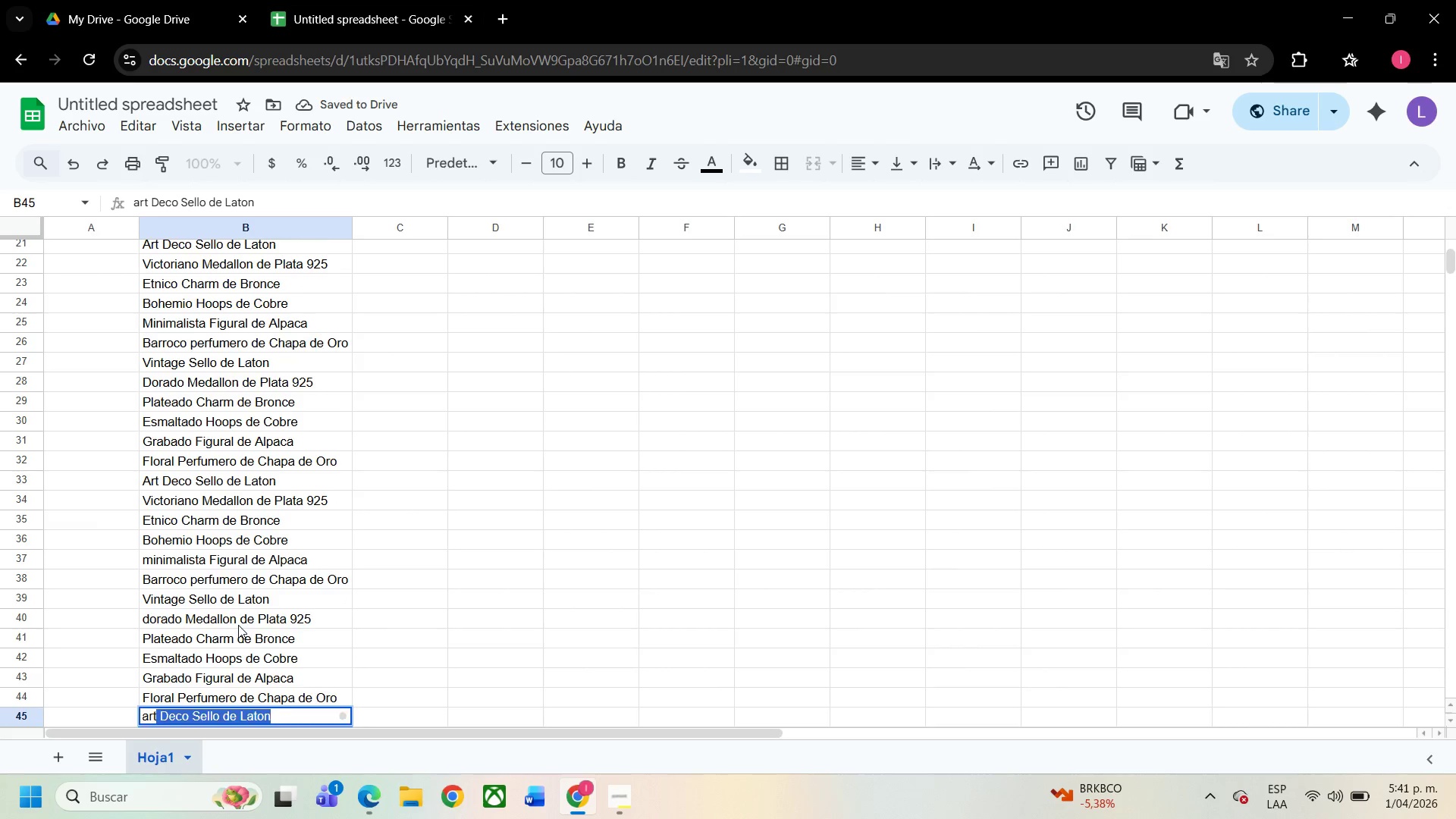 
key(Enter)
 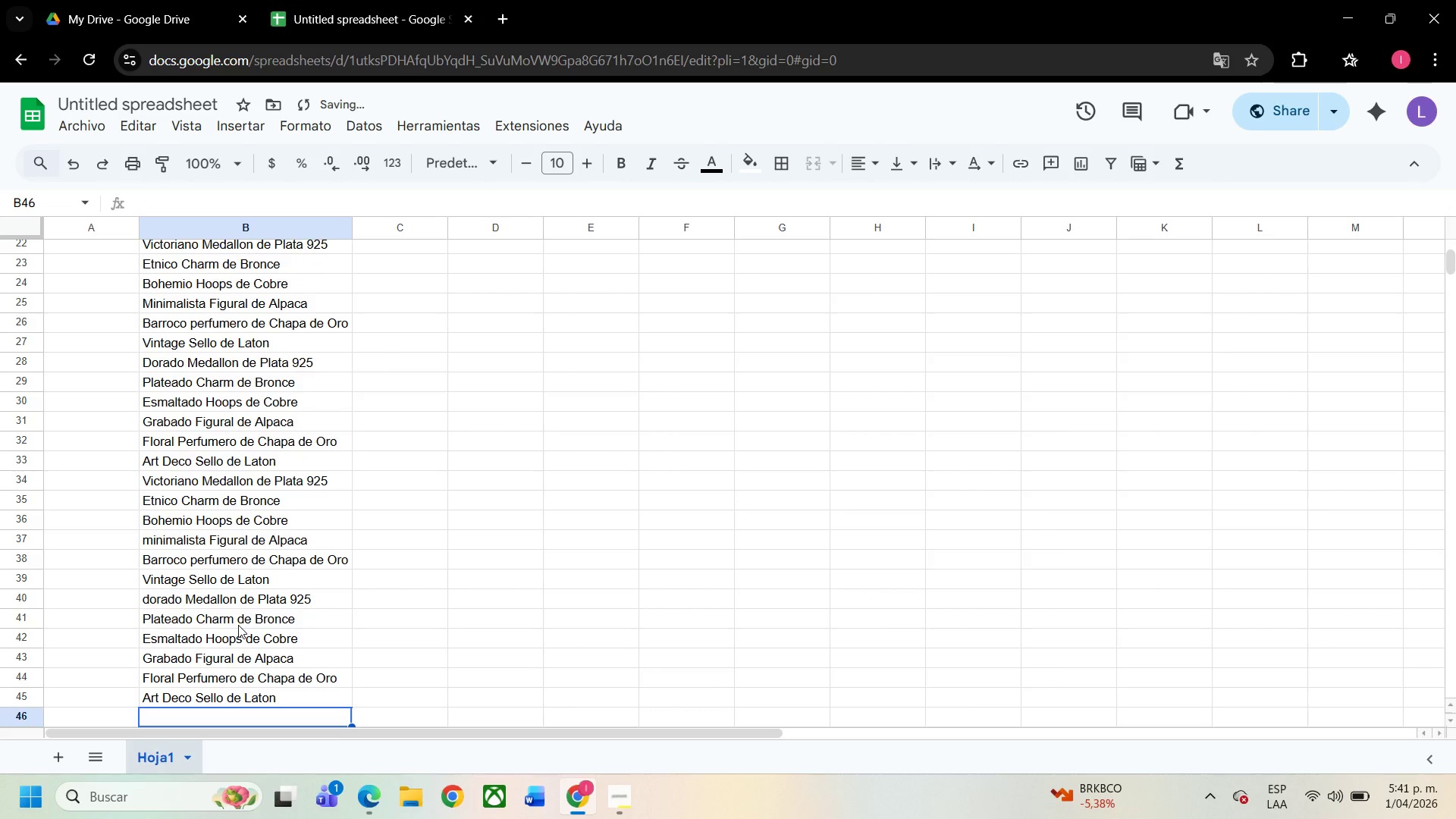 
type(vic)
 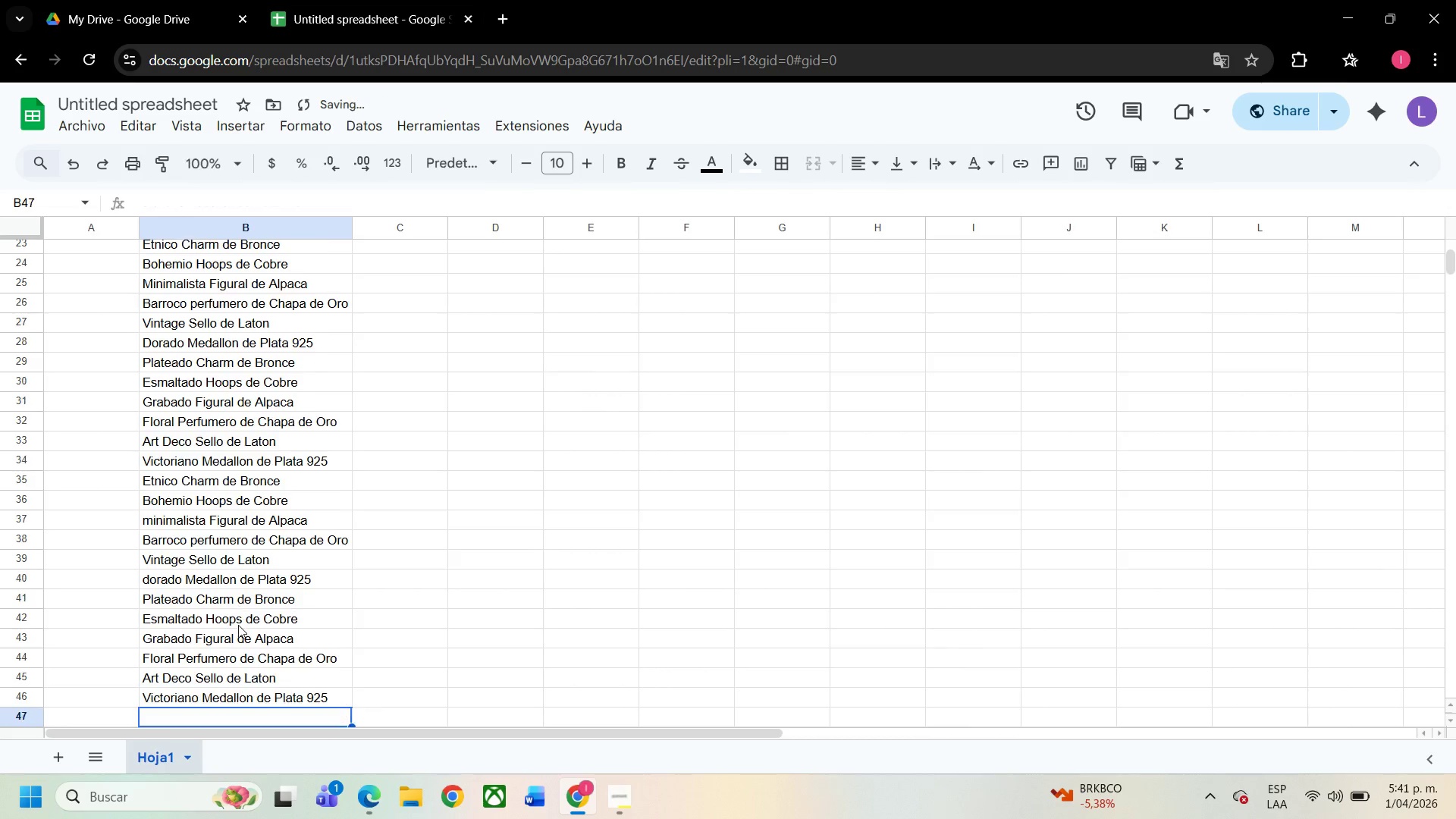 
key(Enter)
 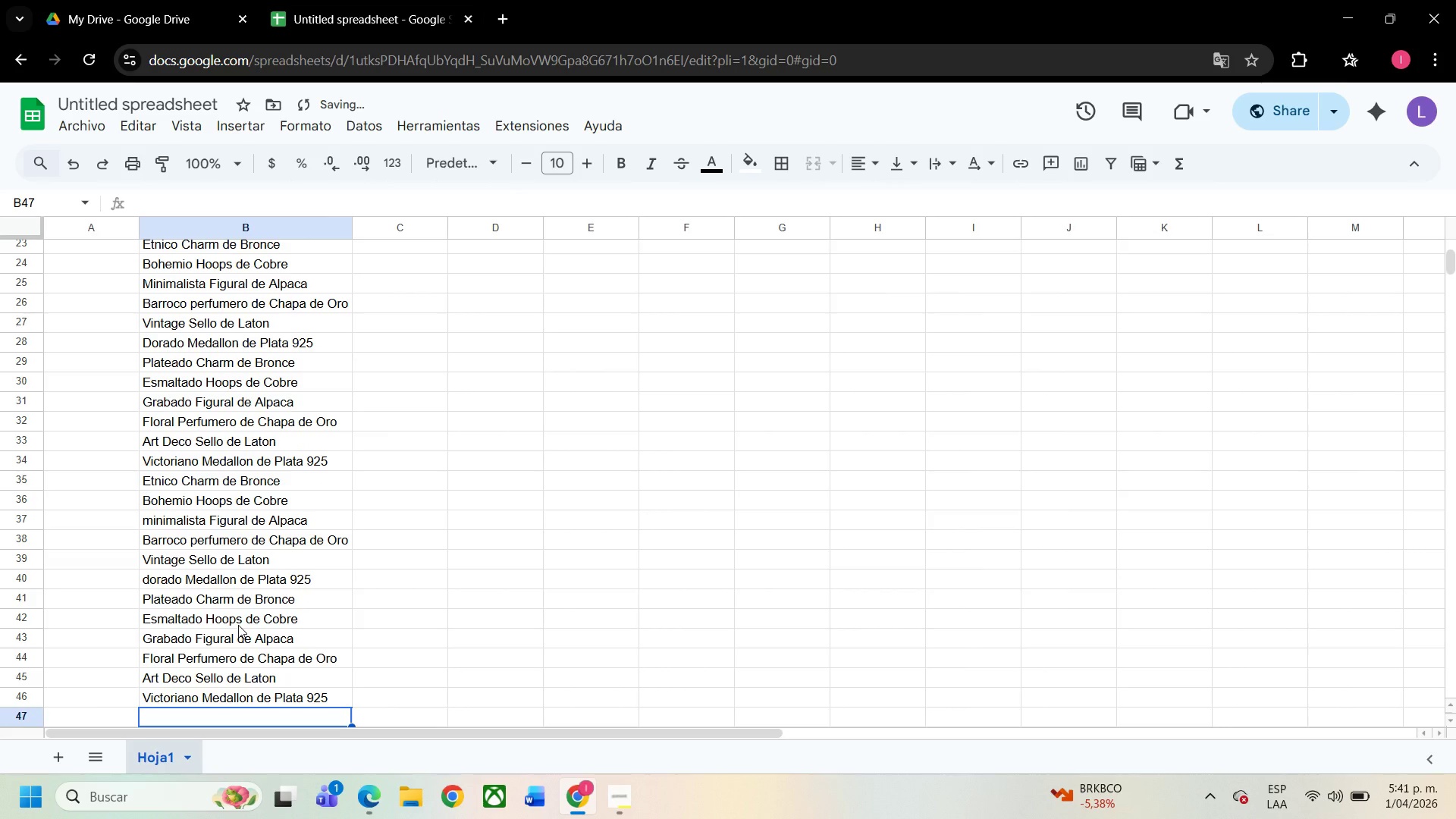 
type(et)
 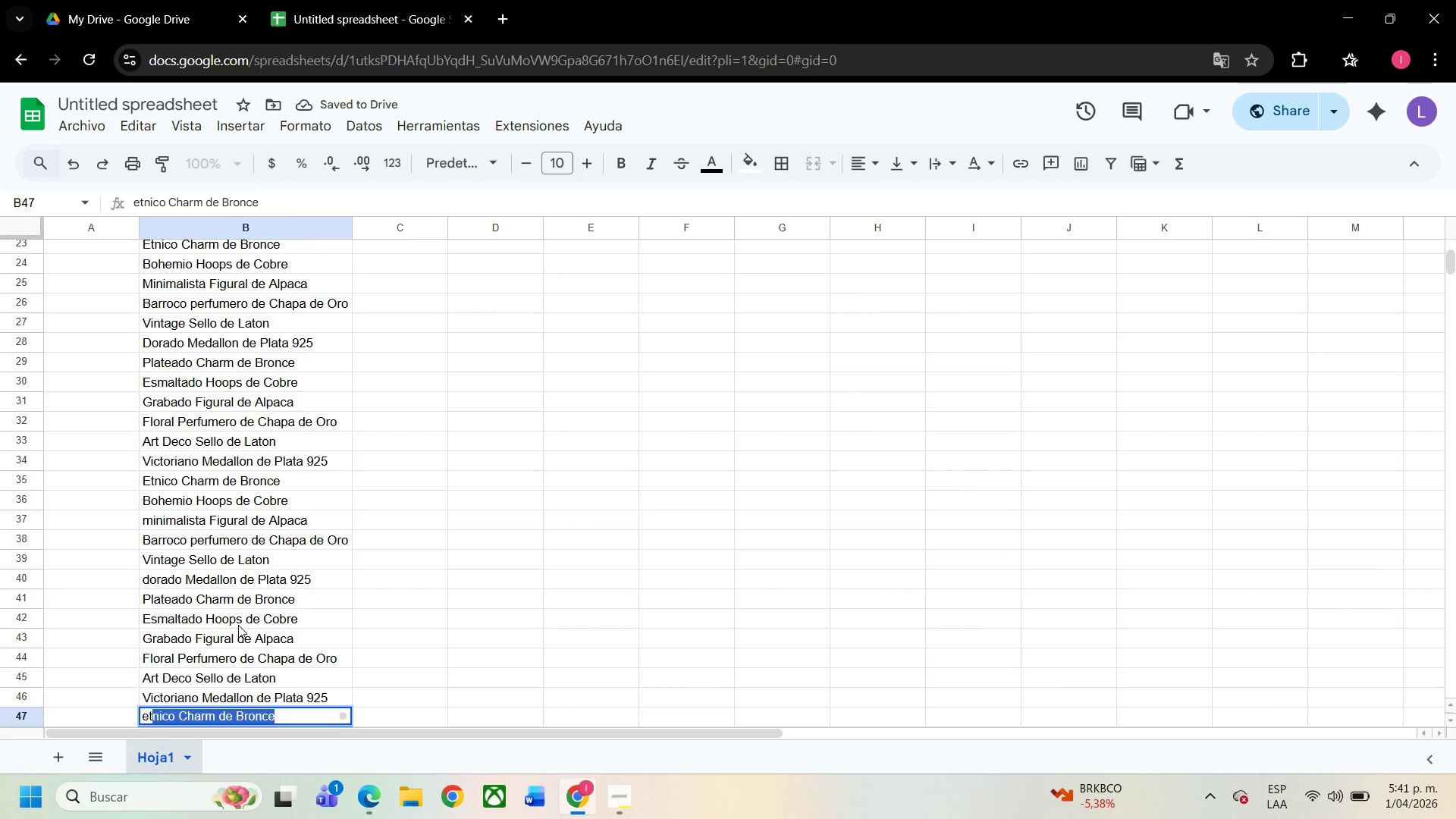 
key(Enter)
 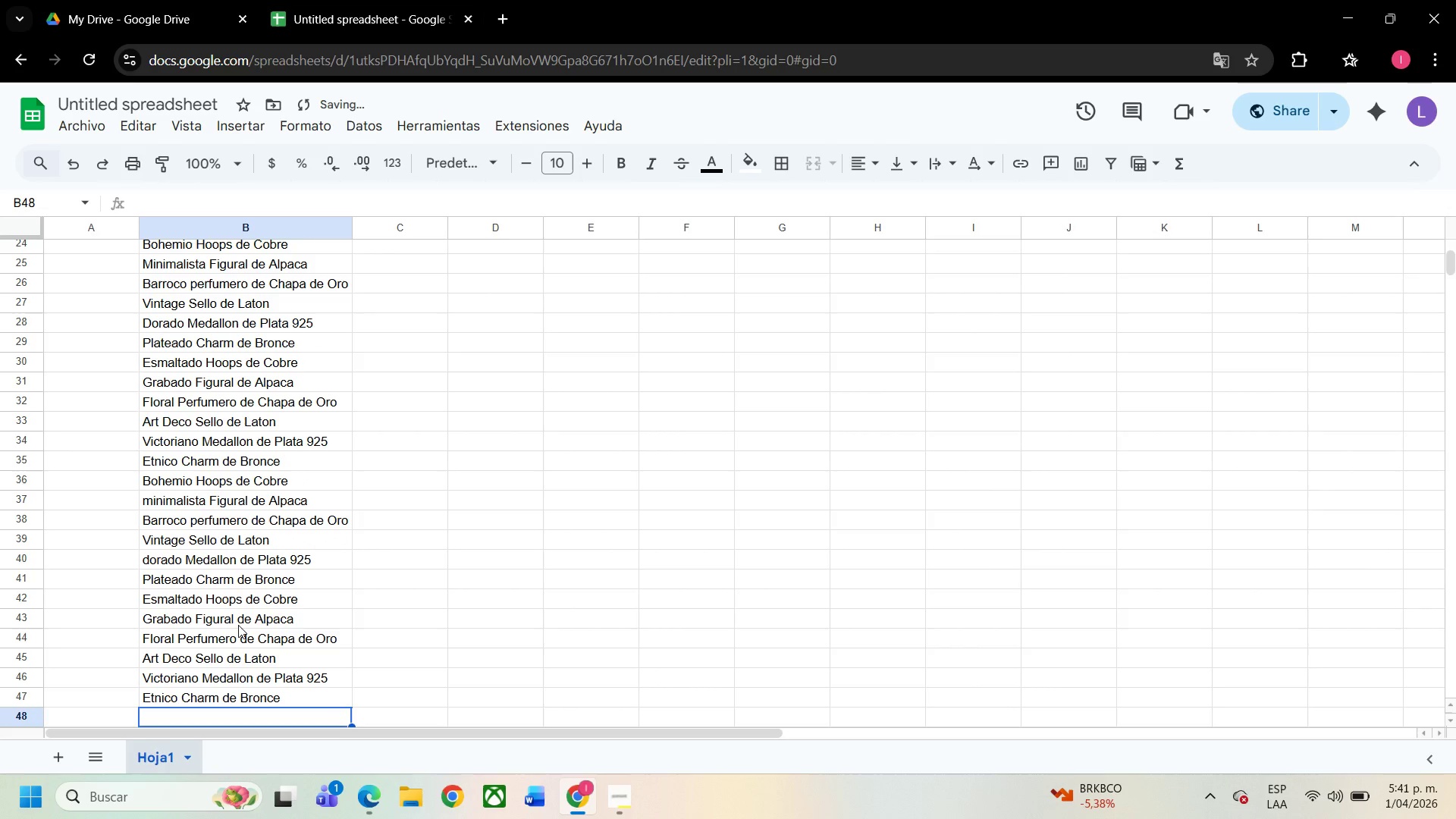 
type(bo)
 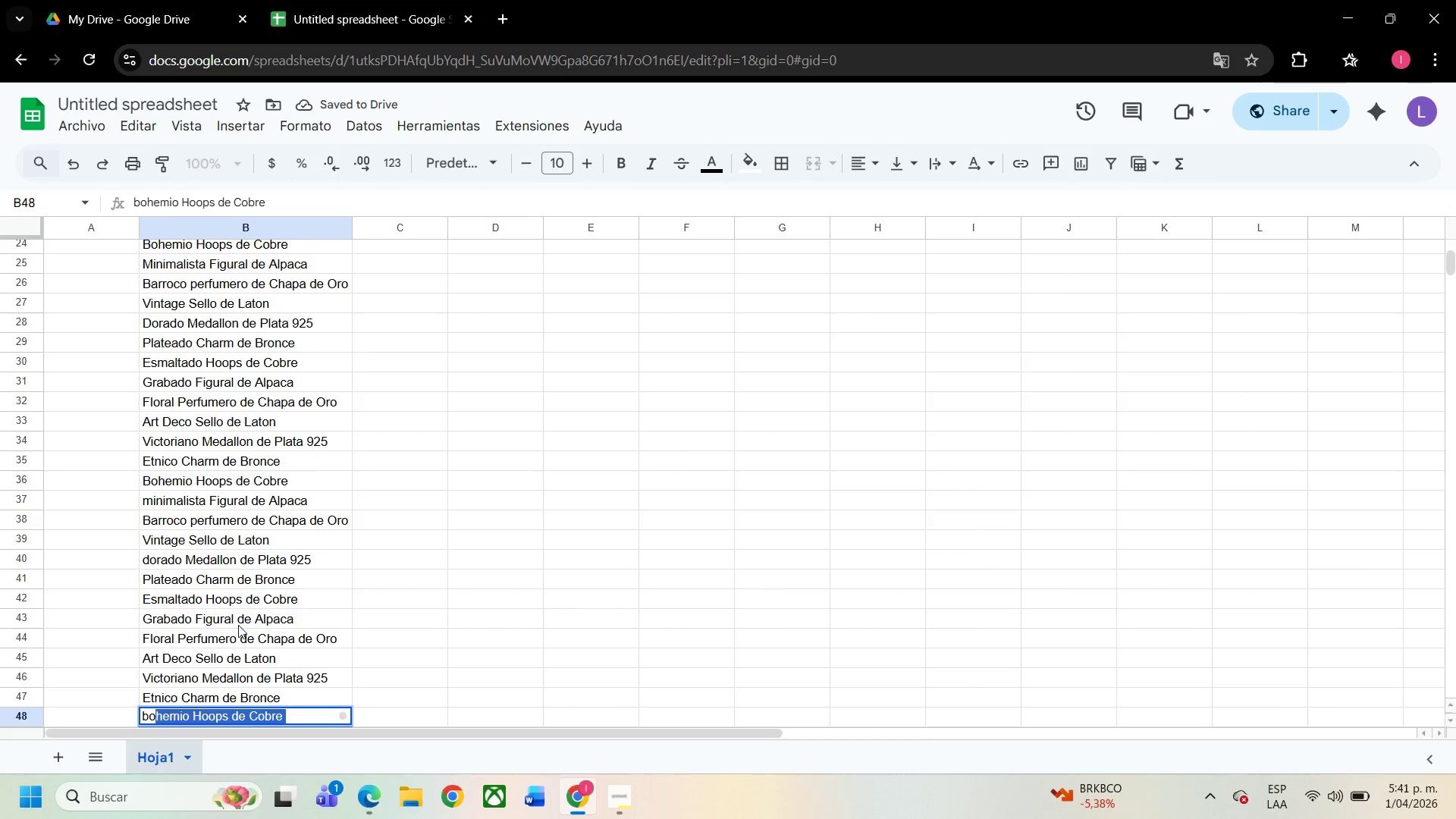 
key(Enter)
 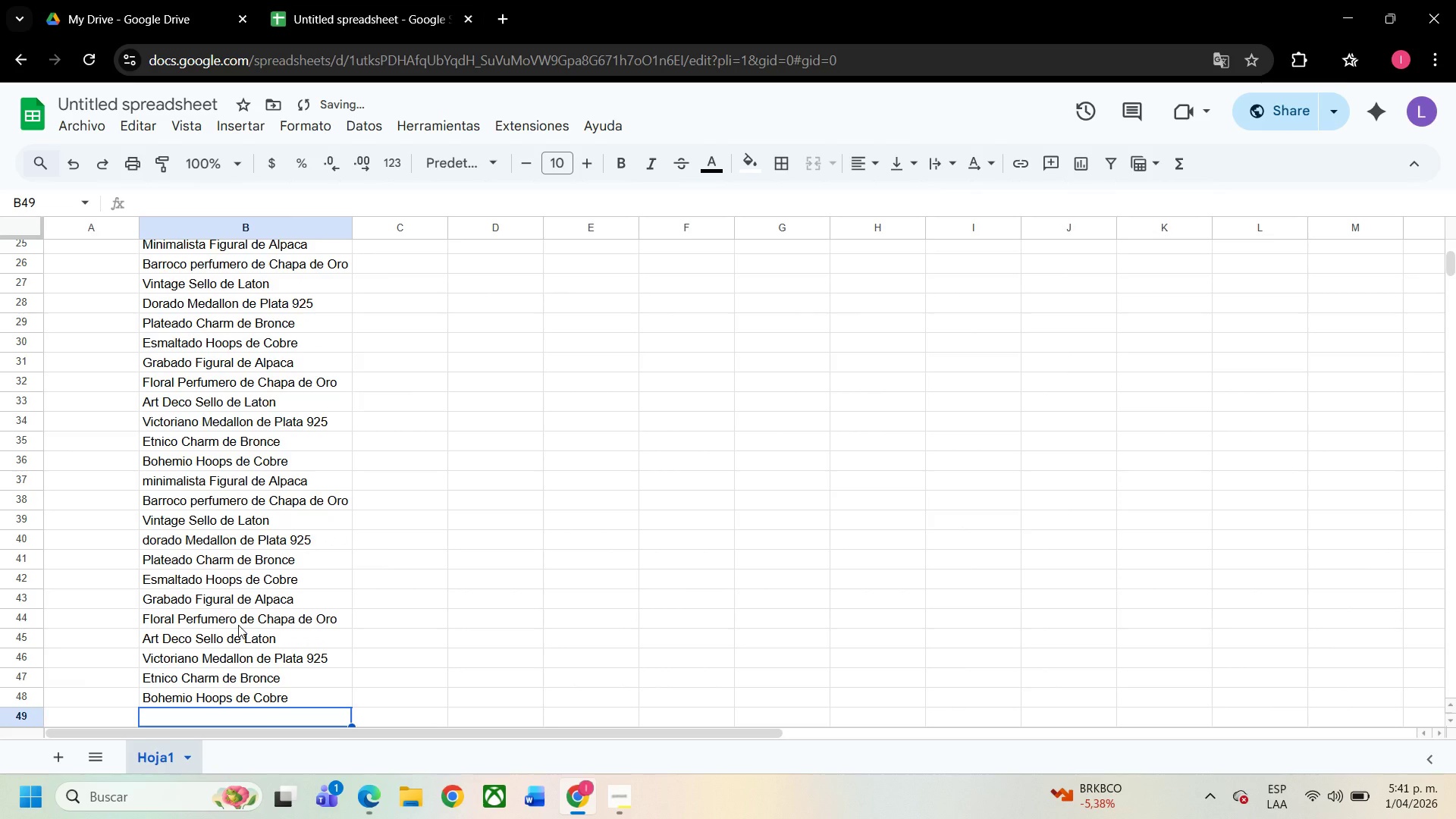 
type(min)
 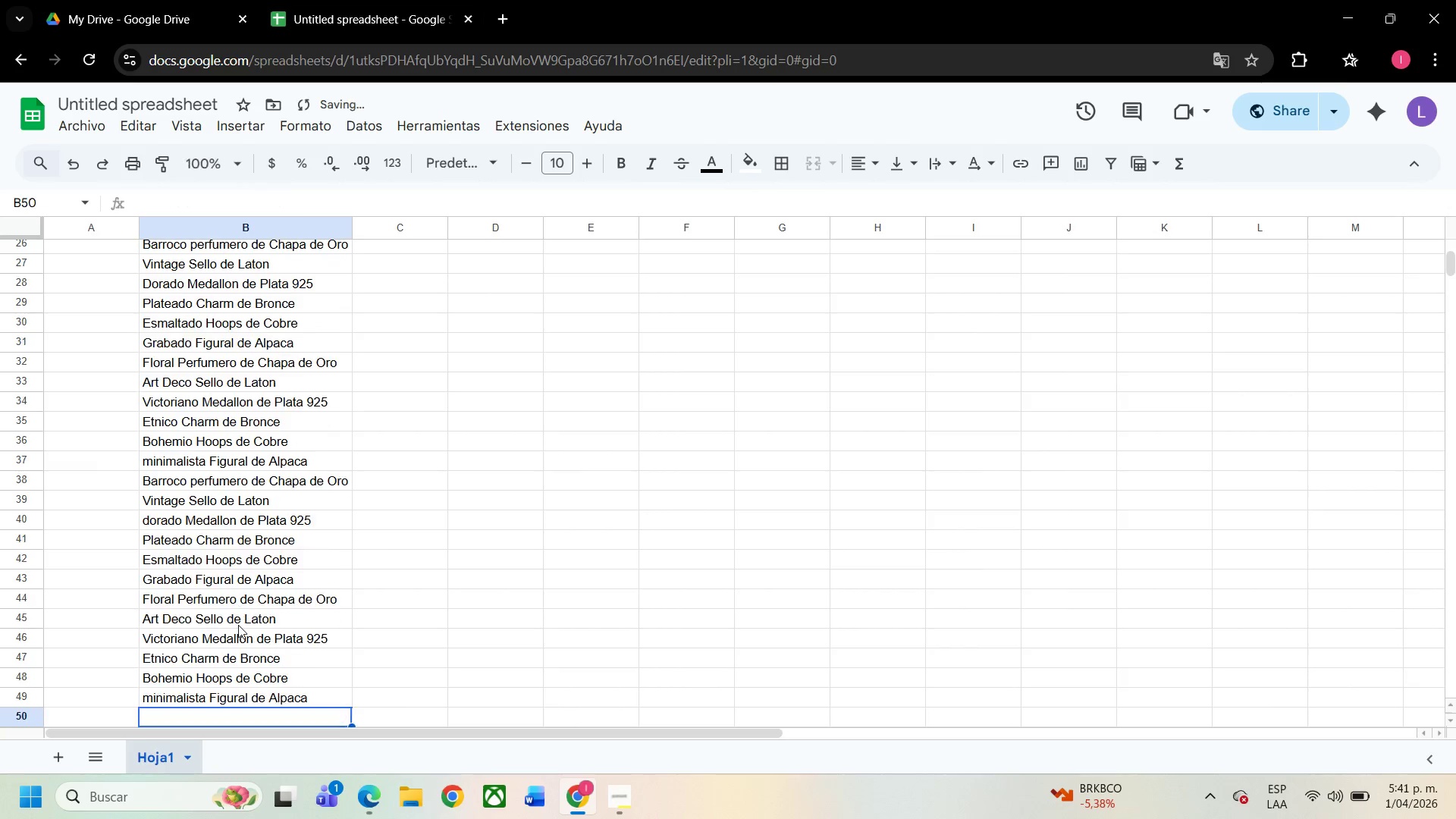 
key(Enter)
 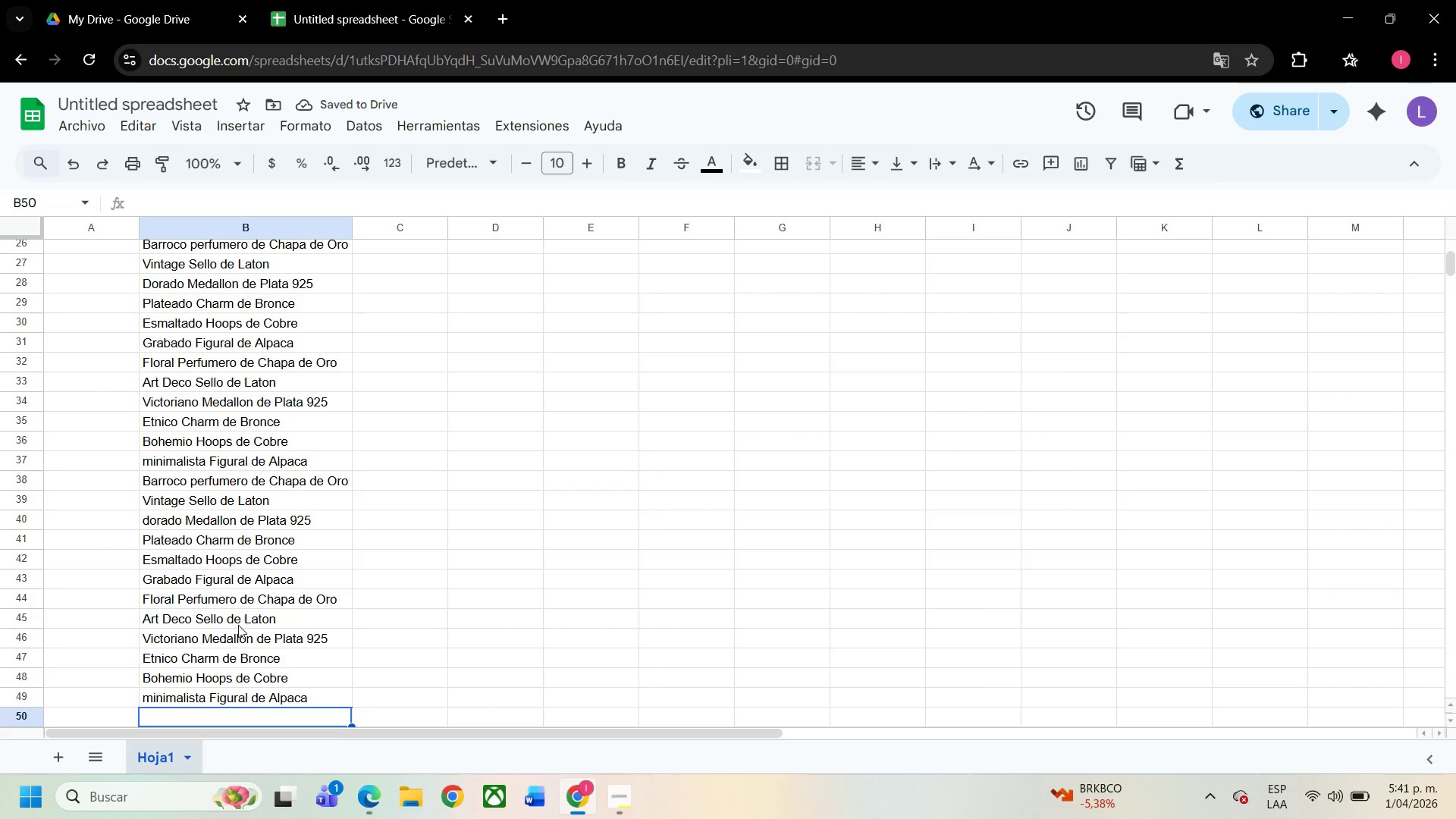 
type(barr)
 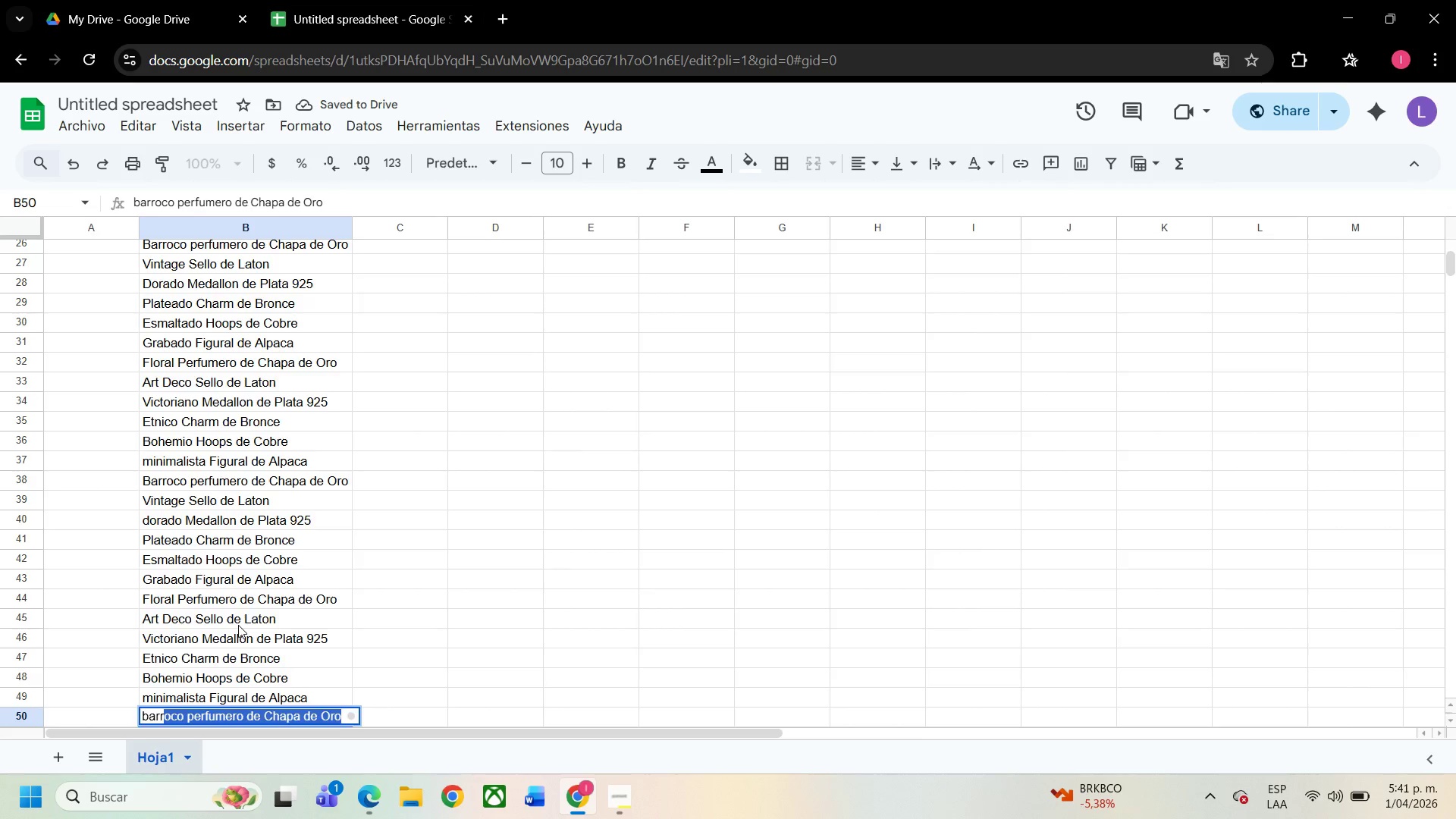 
key(Enter)
 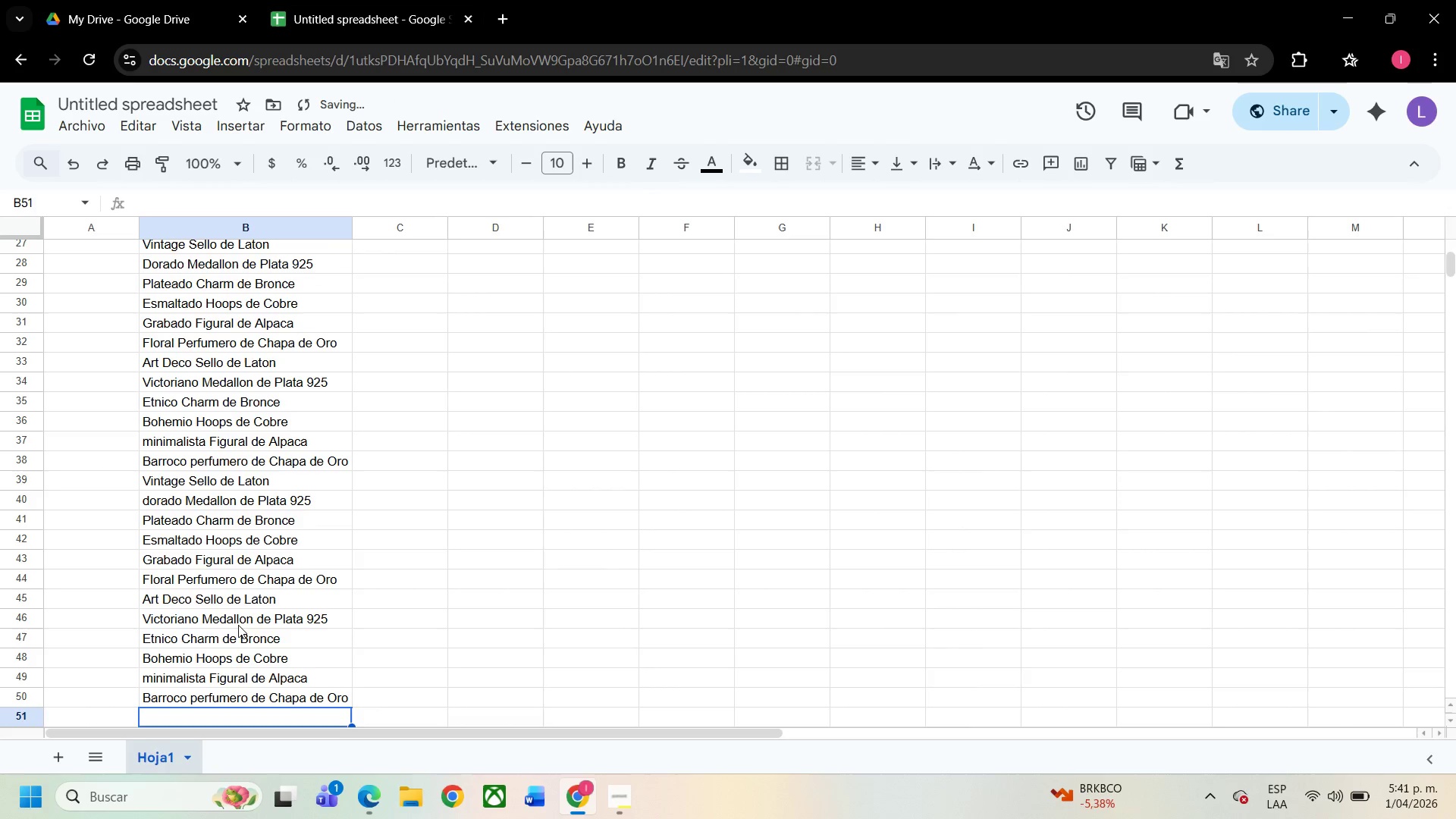 
type(vi)
 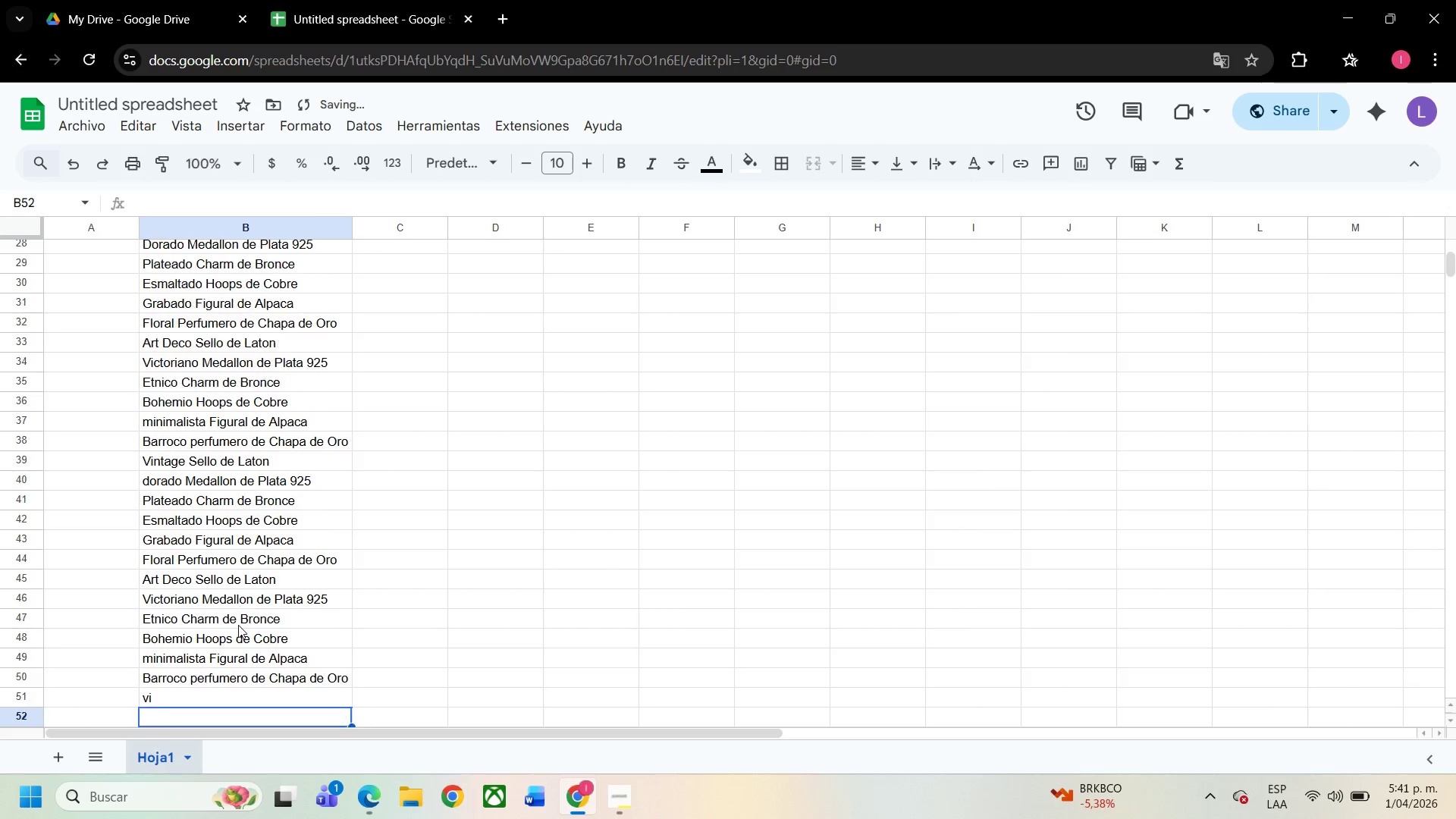 
key(Enter)
 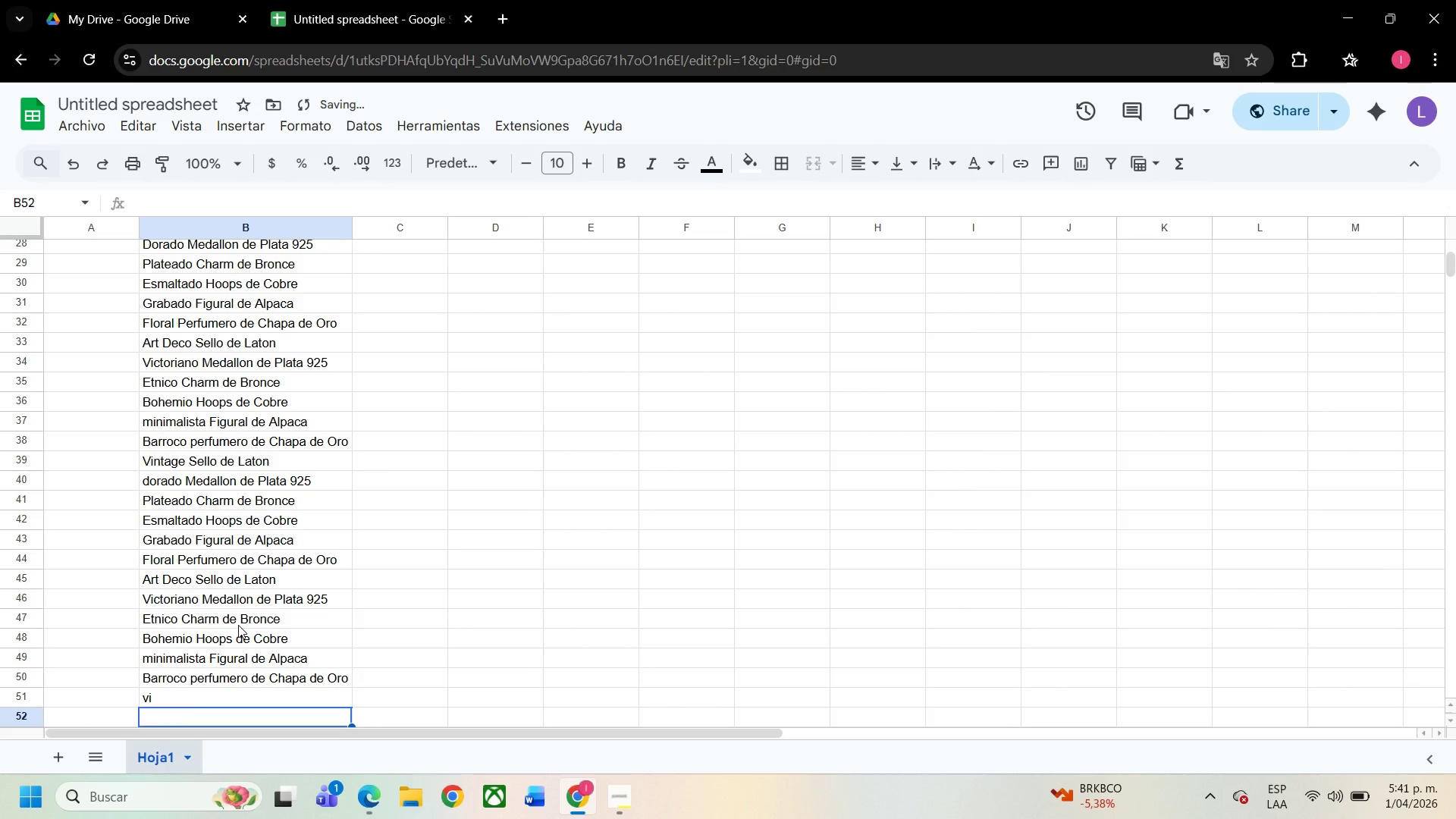 
key(ArrowUp)
 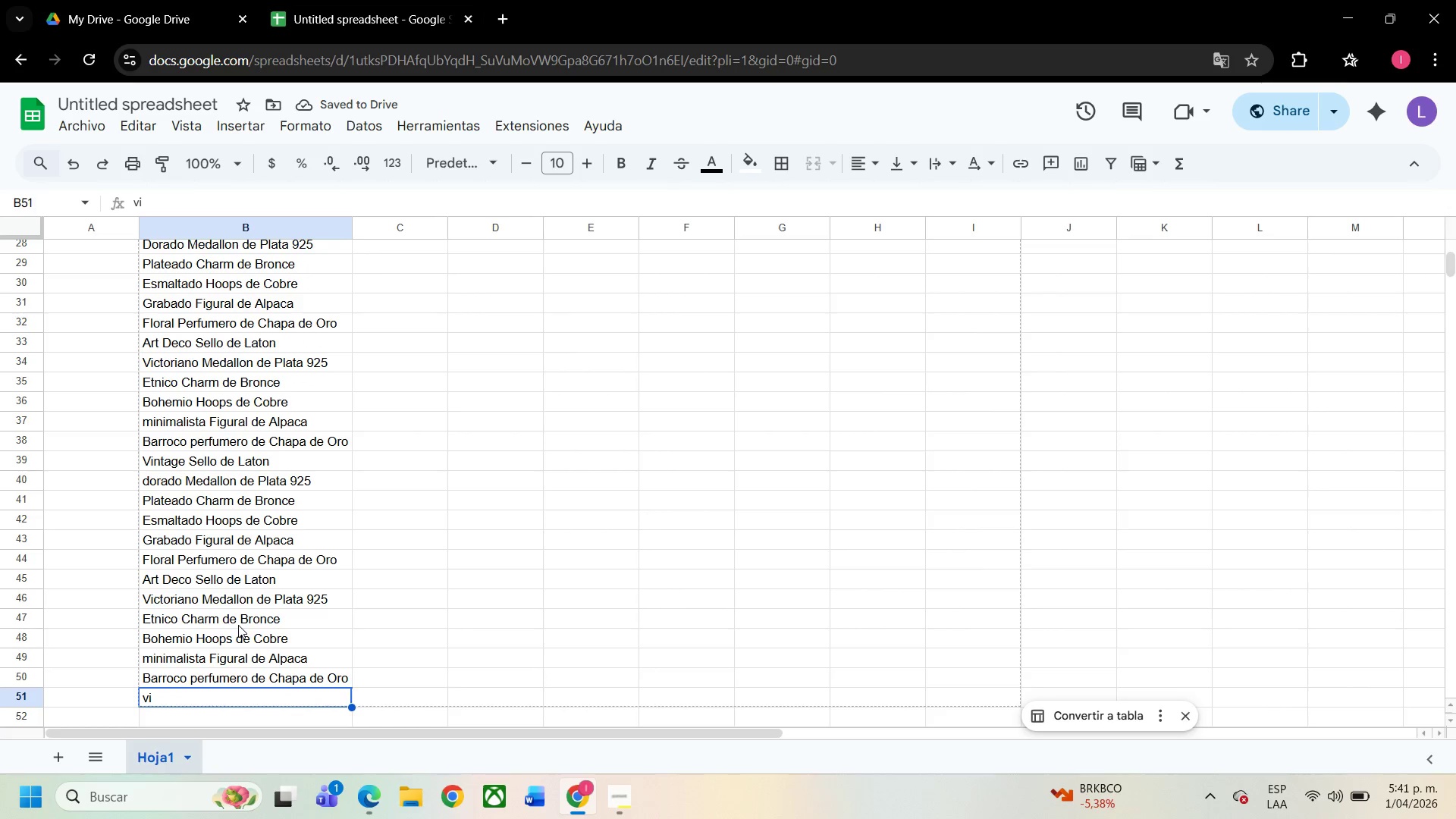 
key(Backspace)
type(vin)
 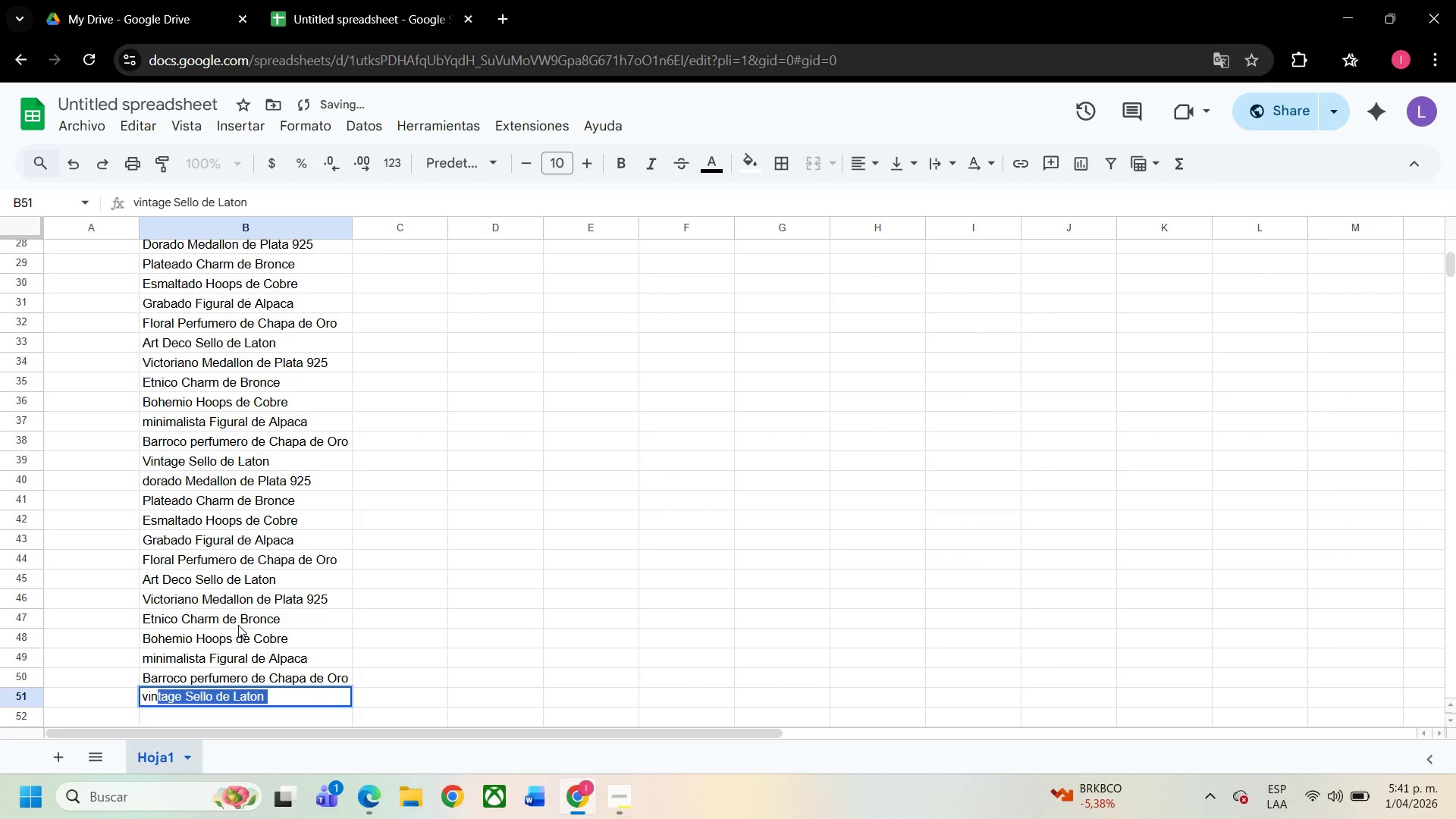 
key(Enter)
 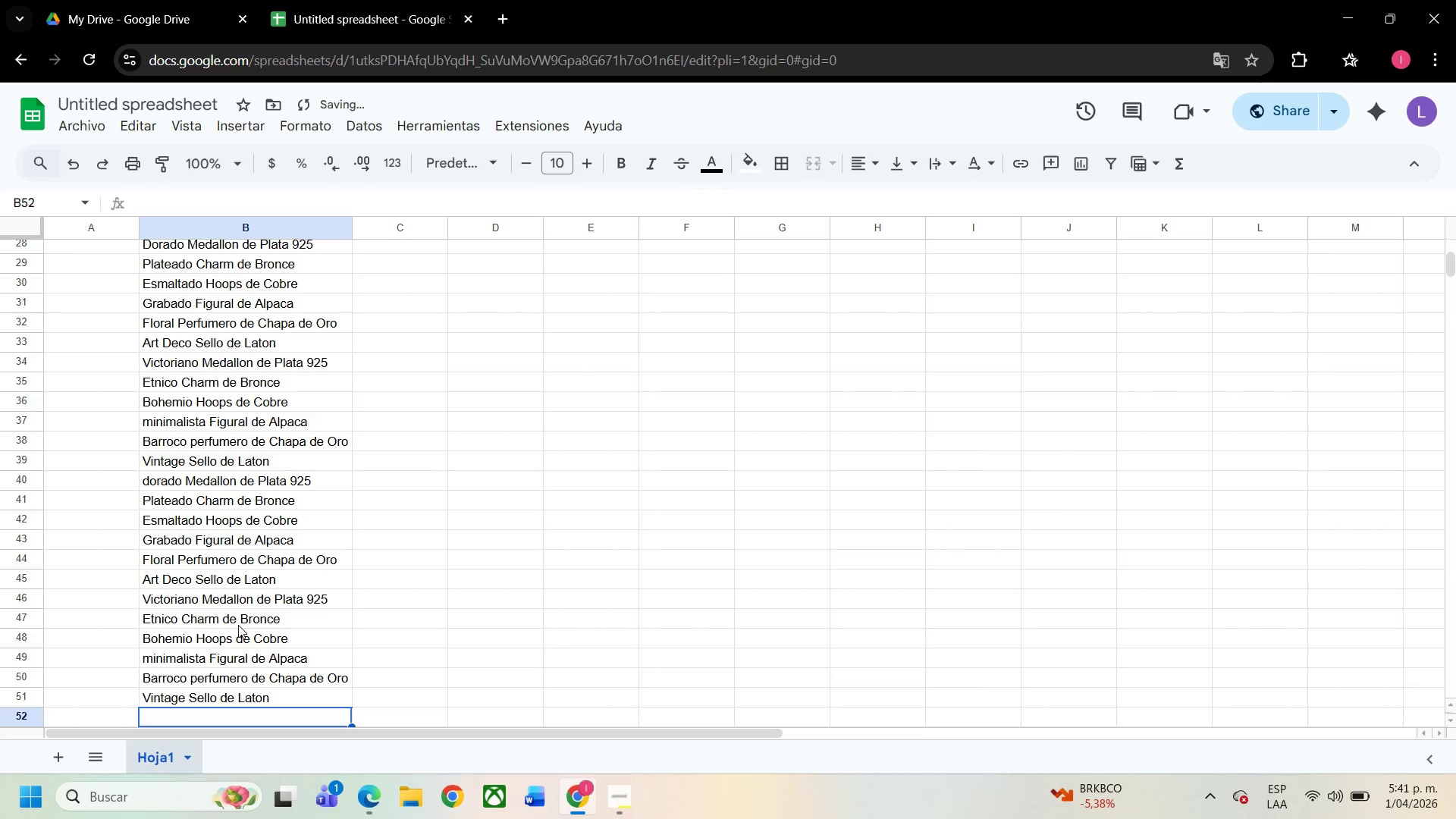 
type(s)
key(Backspace)
type(do)
 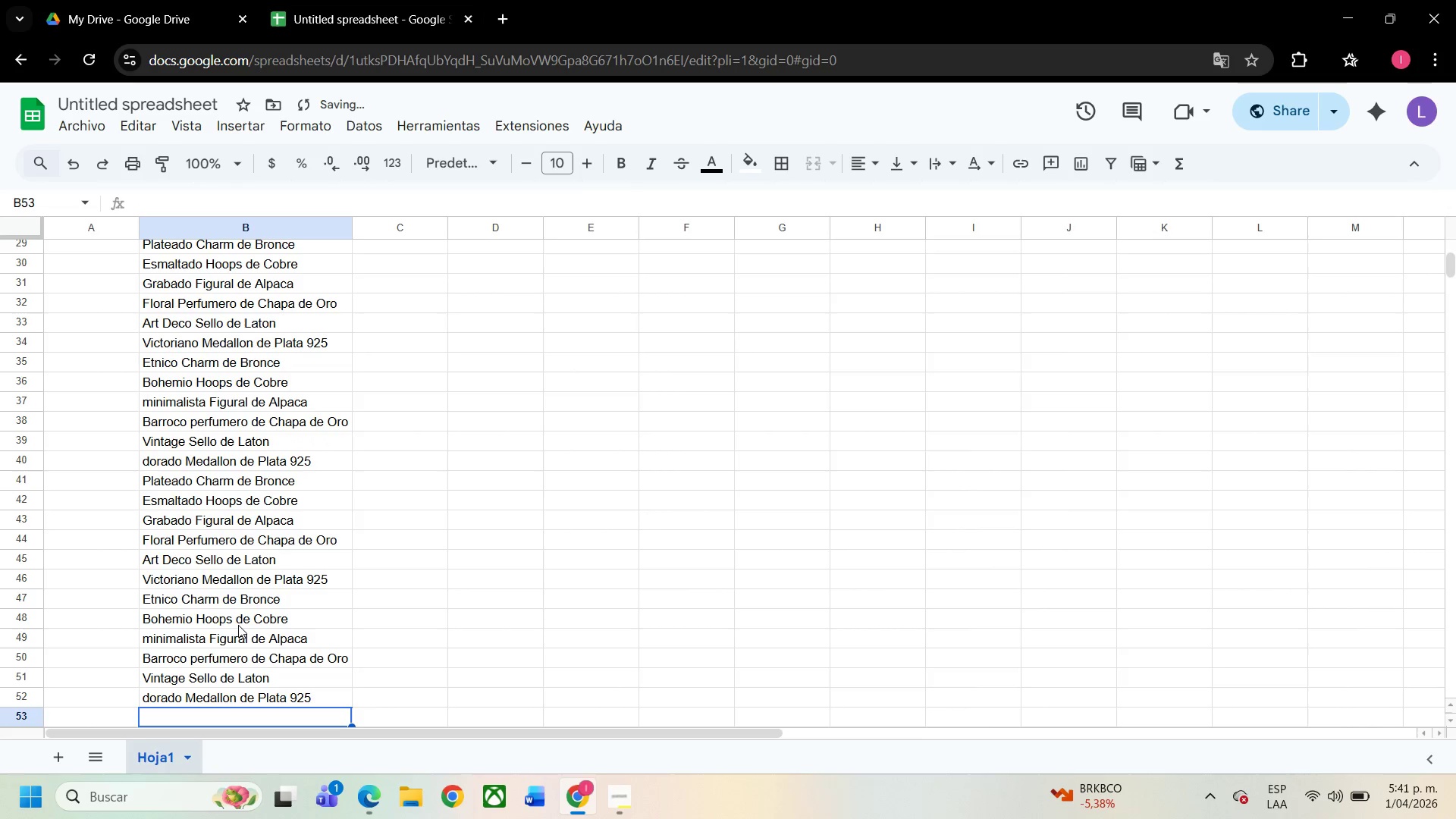 
key(Enter)
 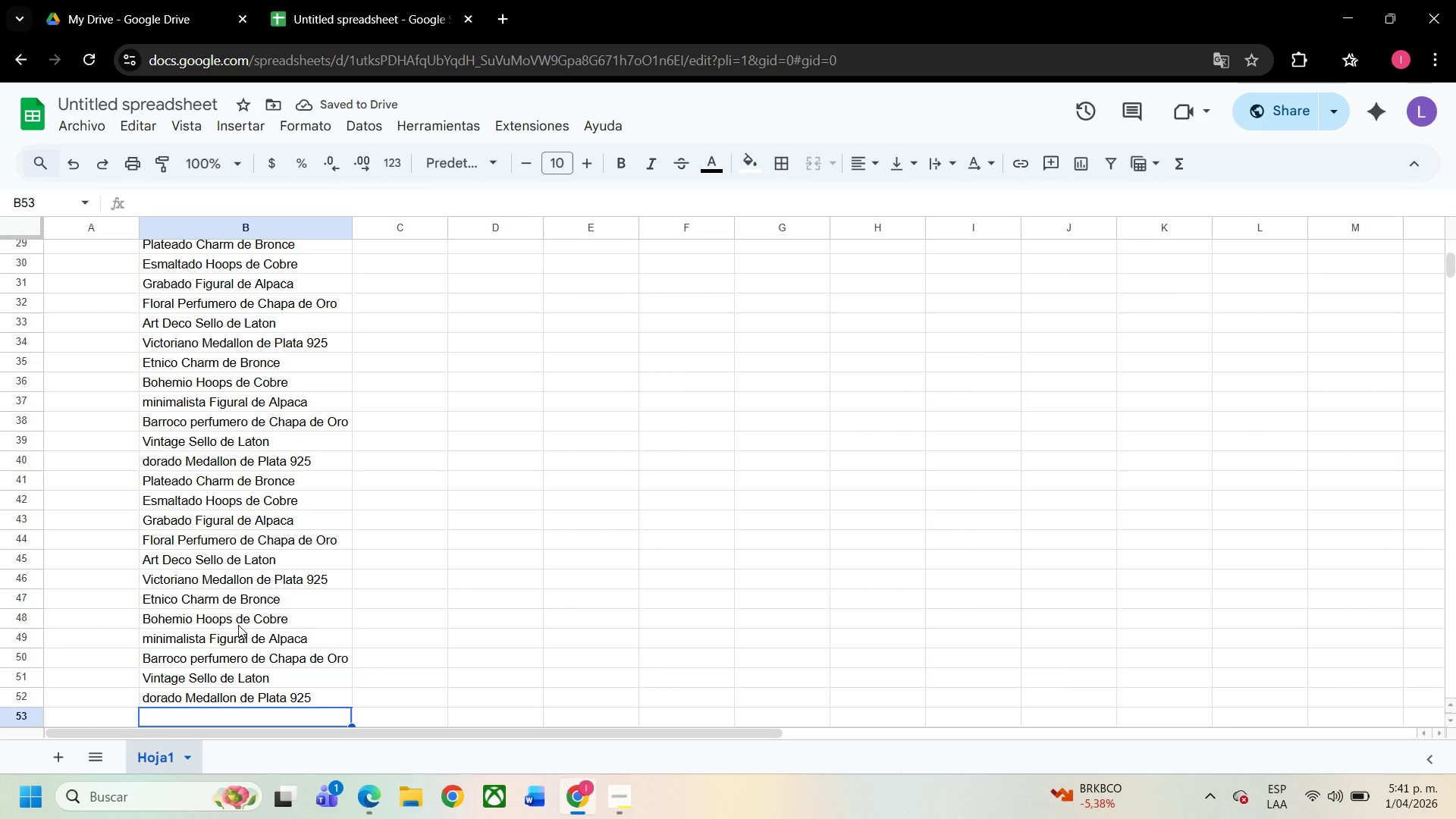 
type(totales & pr)
key(Backspace)
key(Backspace)
type(Promedios)
 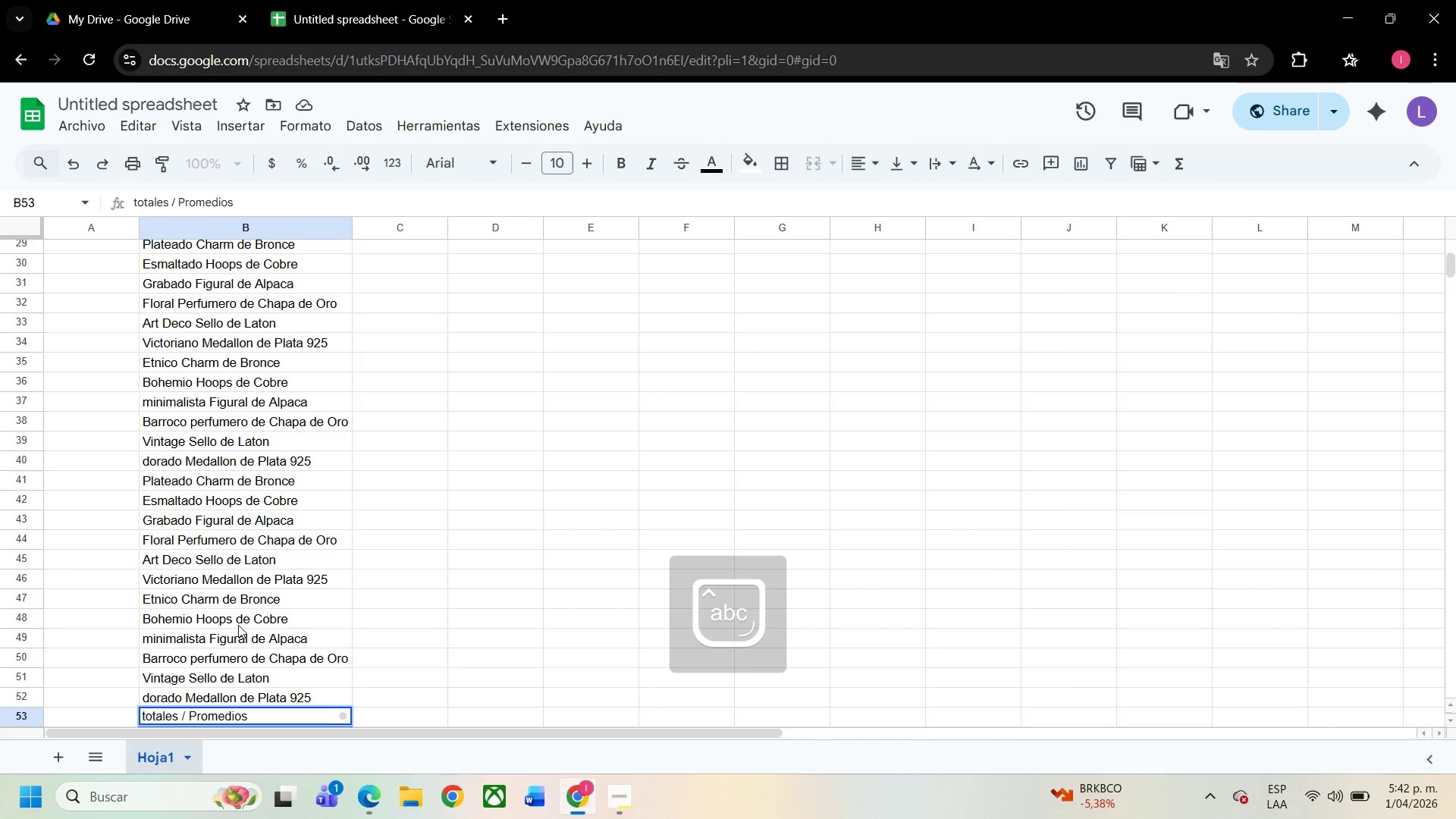 
left_click([144, 712])
 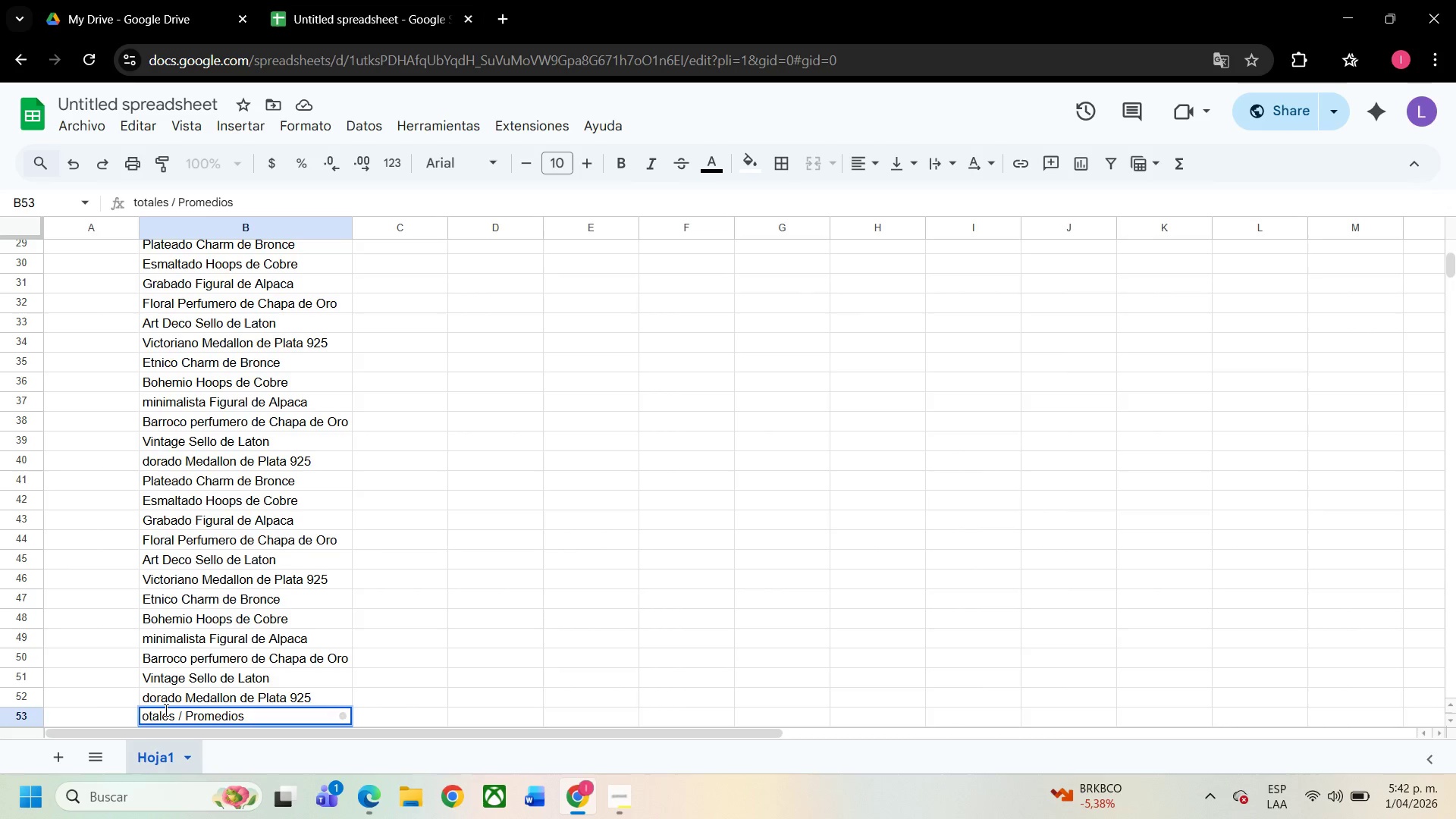 
key(Backspace)
 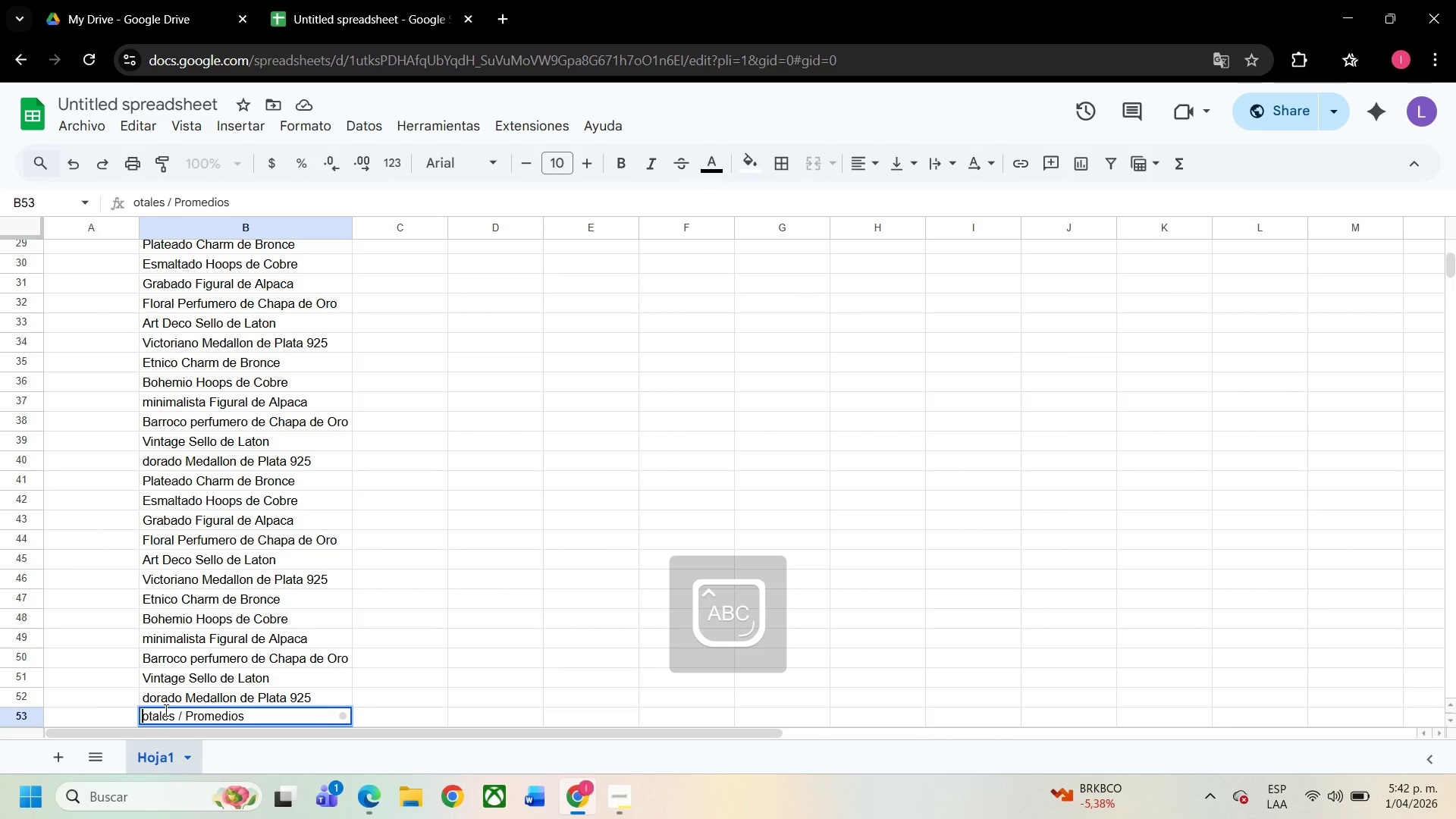 
key(CapsLock)
 